 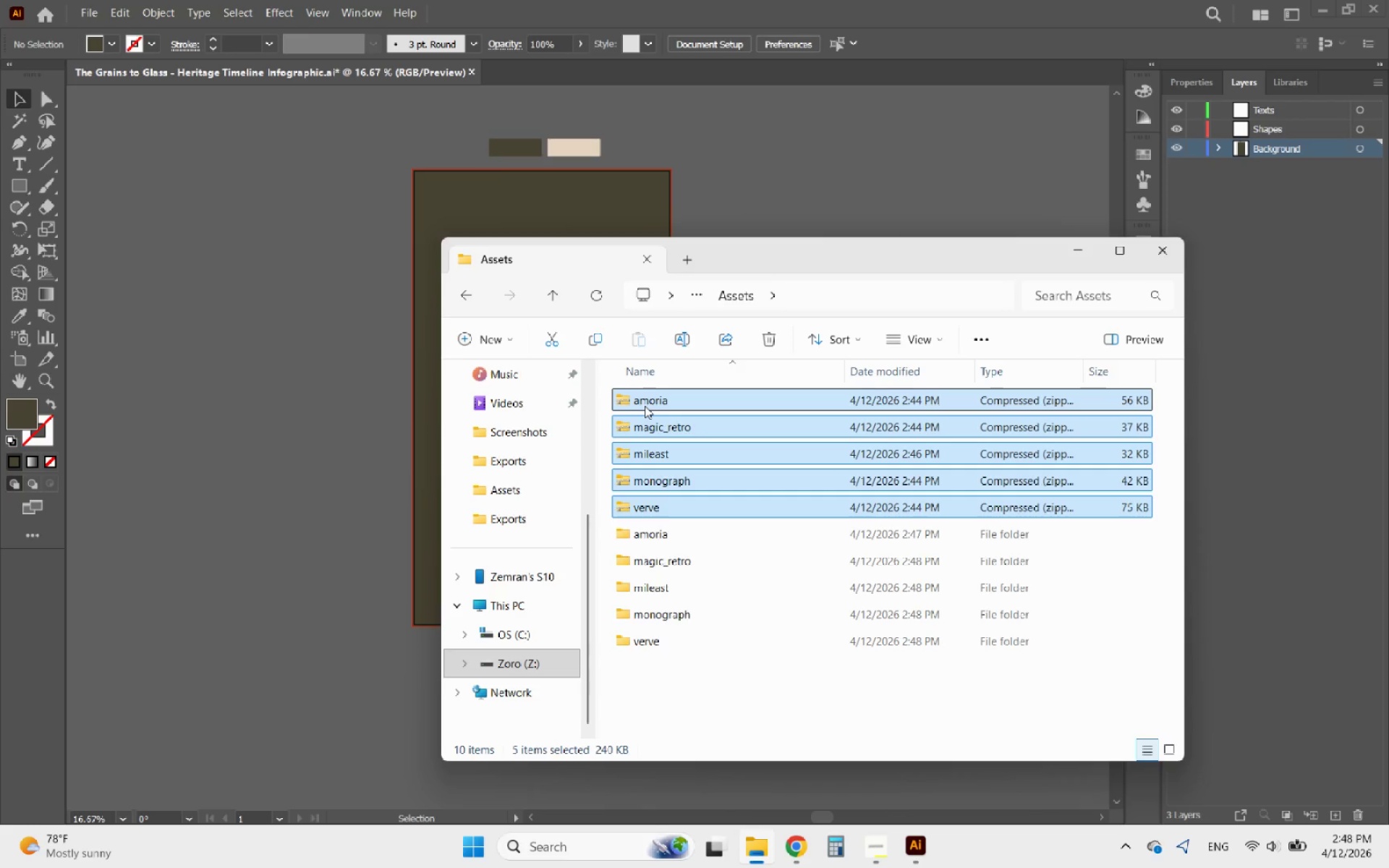 
key(Shift+Delete)
 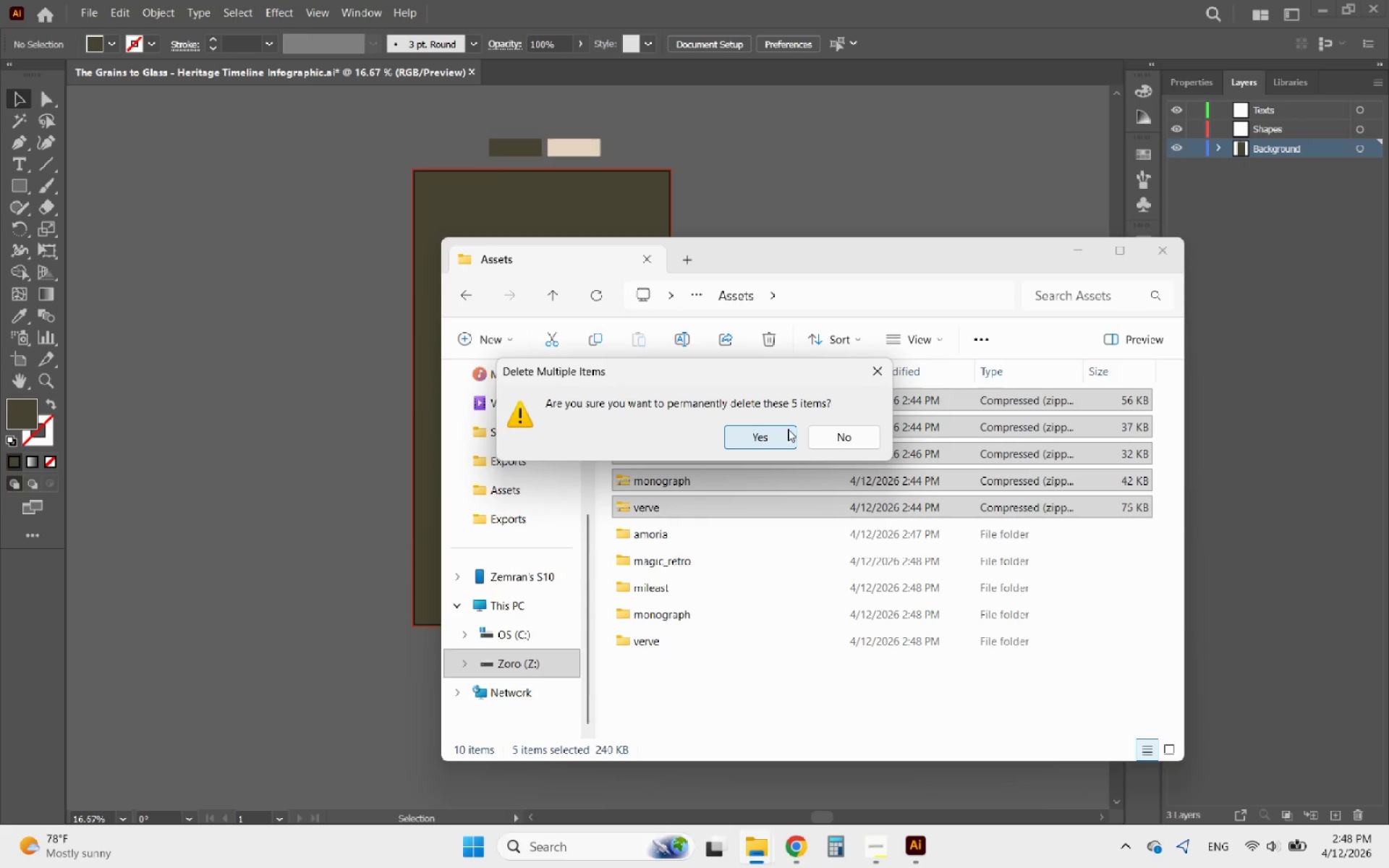 
left_click([774, 438])
 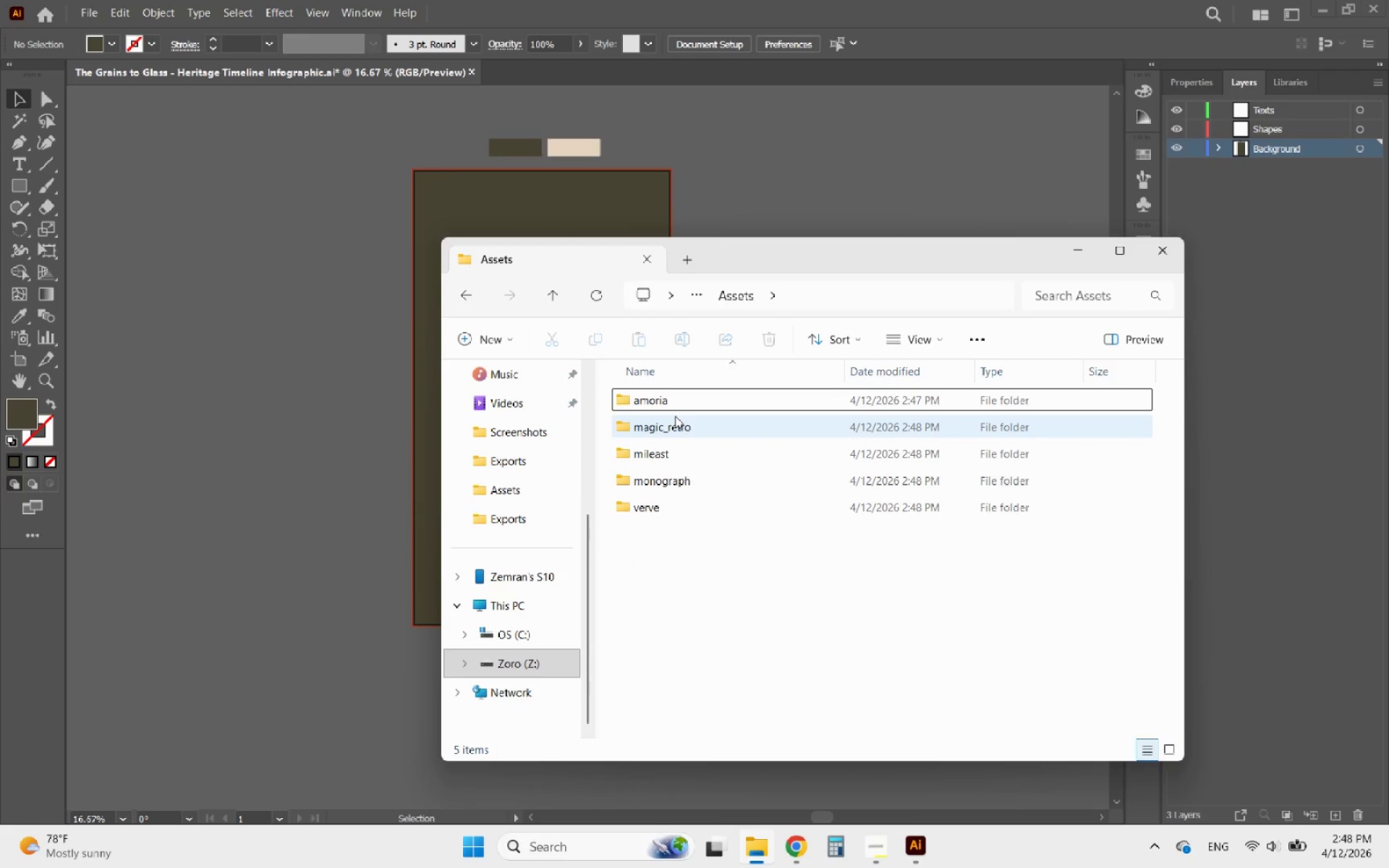 
double_click([676, 422])
 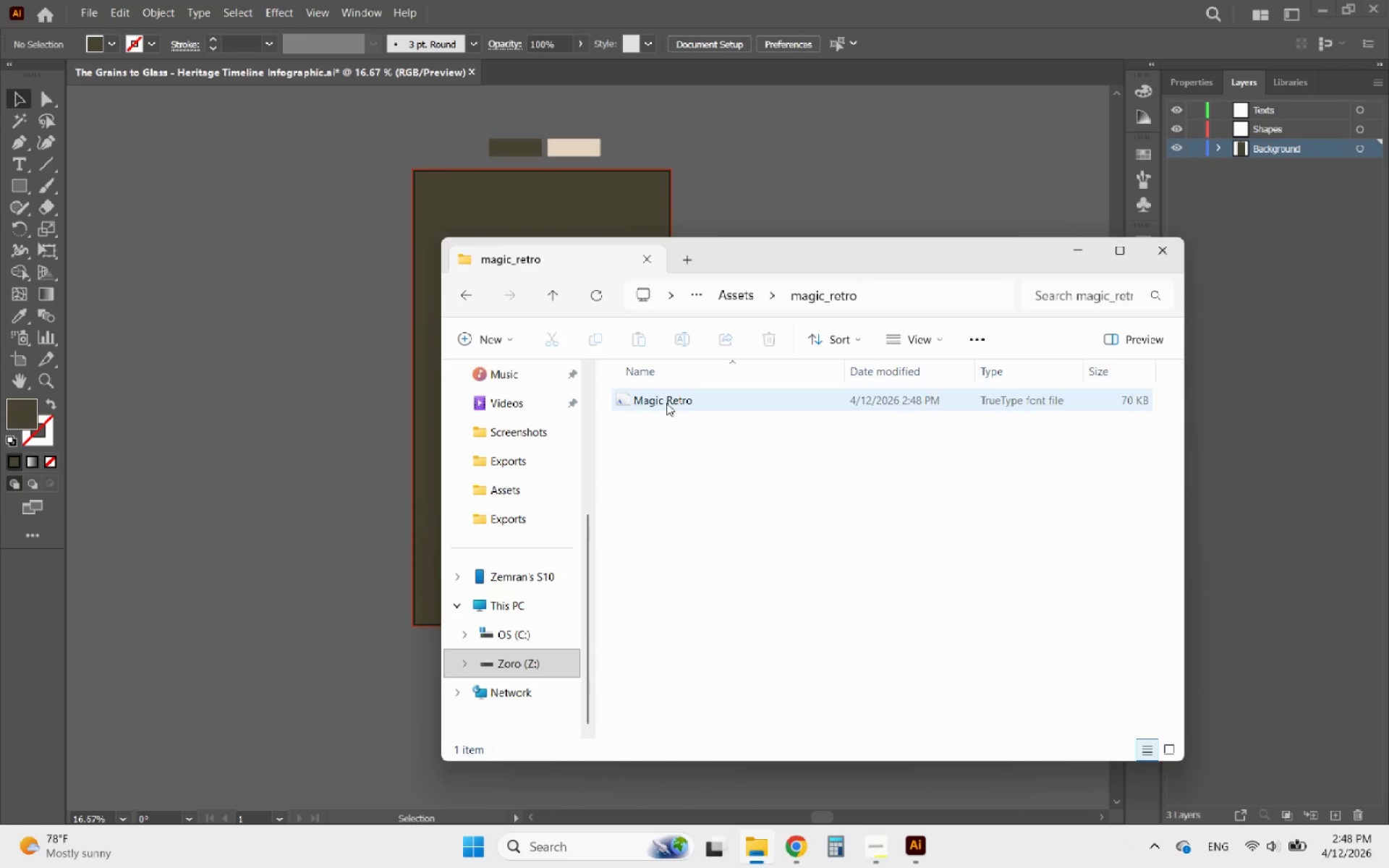 
left_click([666, 403])
 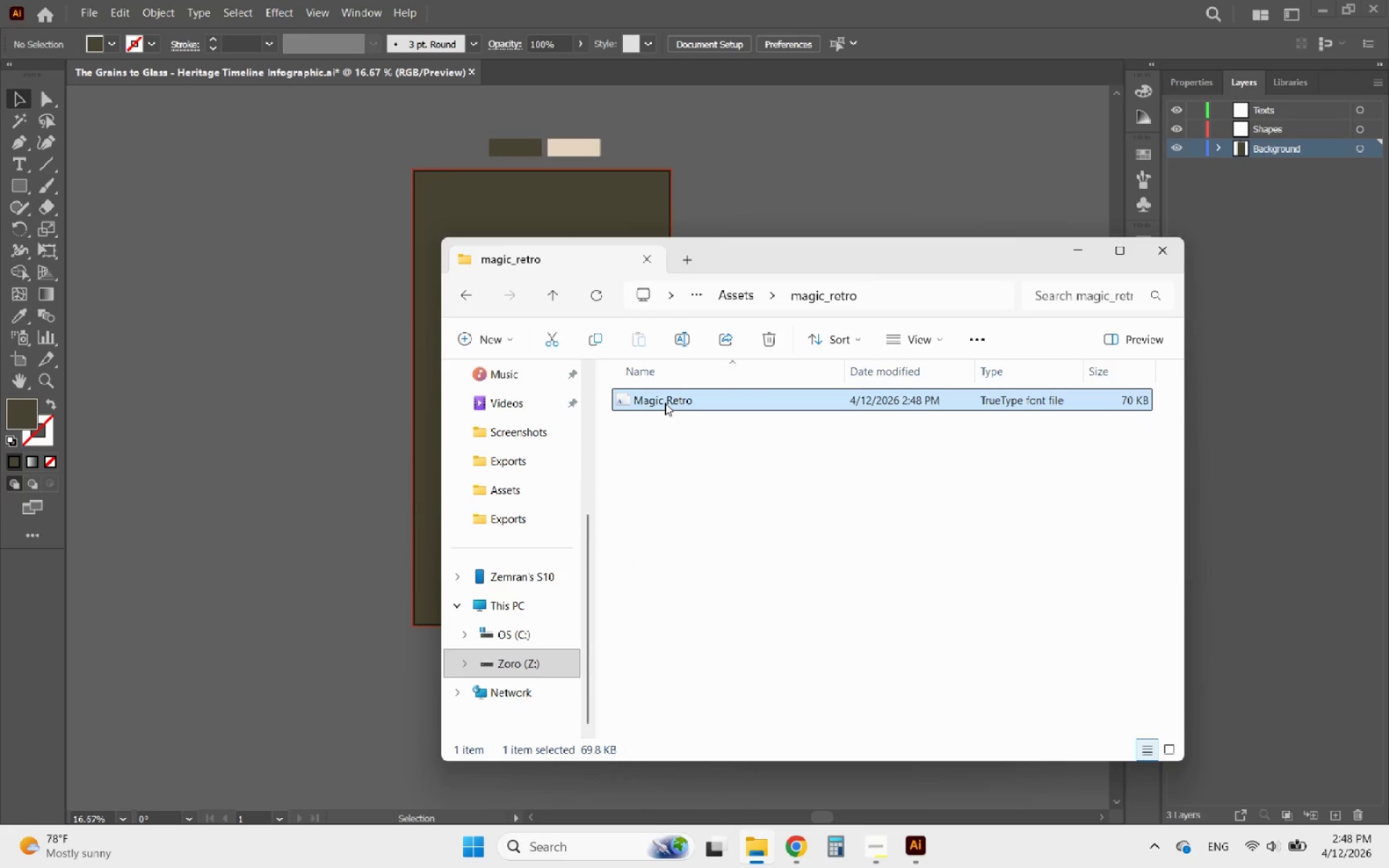 
right_click([665, 403])
 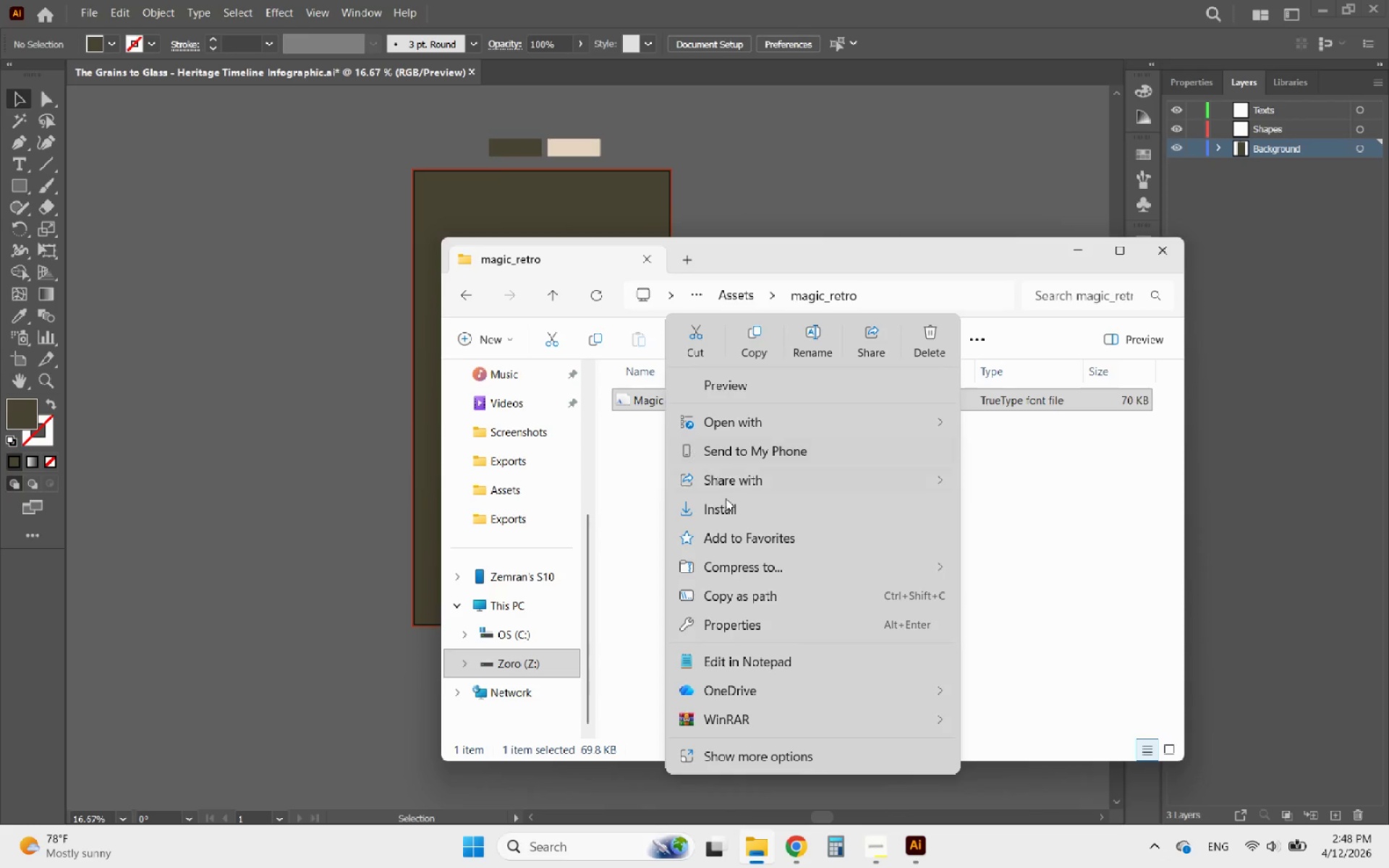 
left_click([729, 503])
 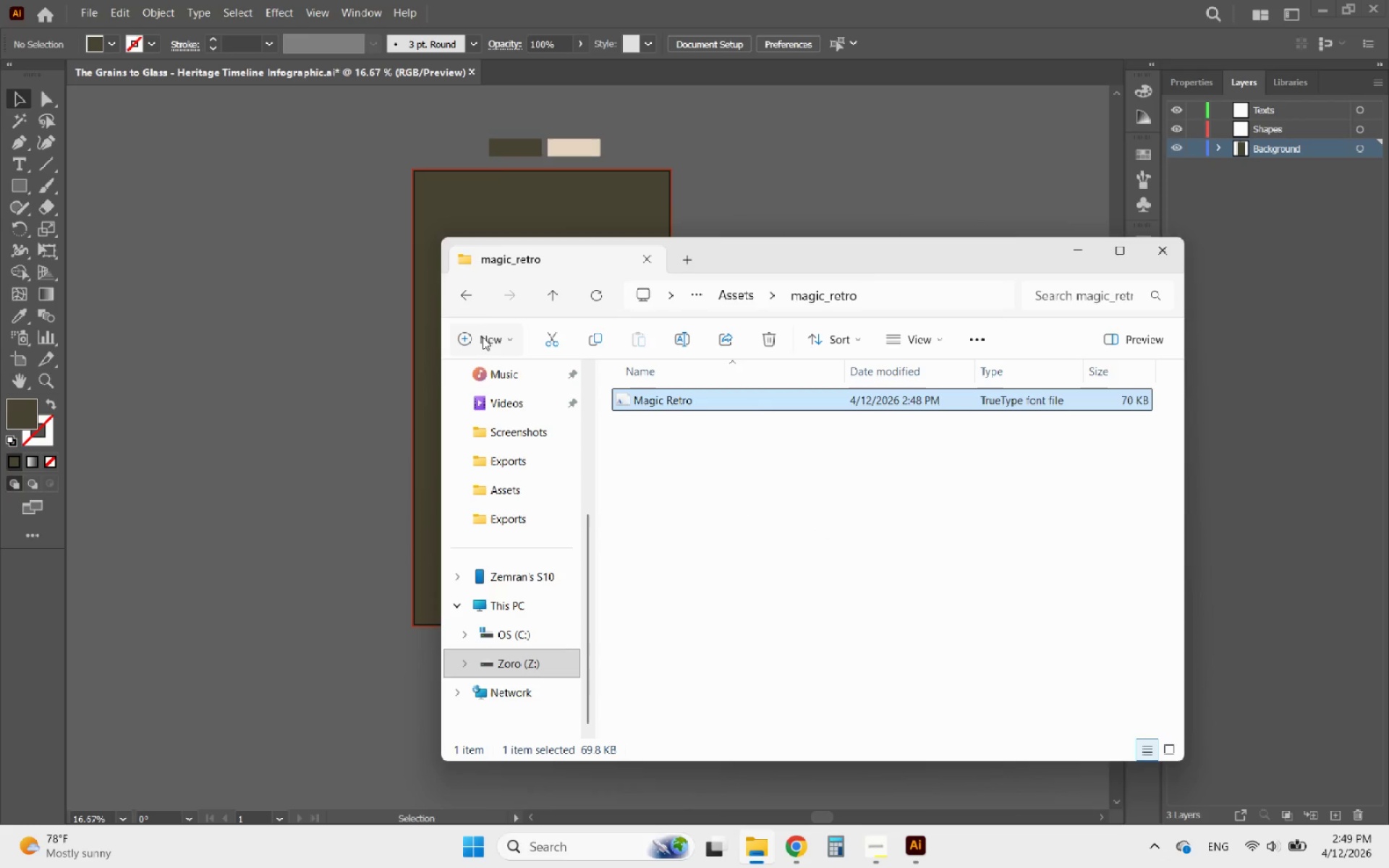 
left_click([465, 294])
 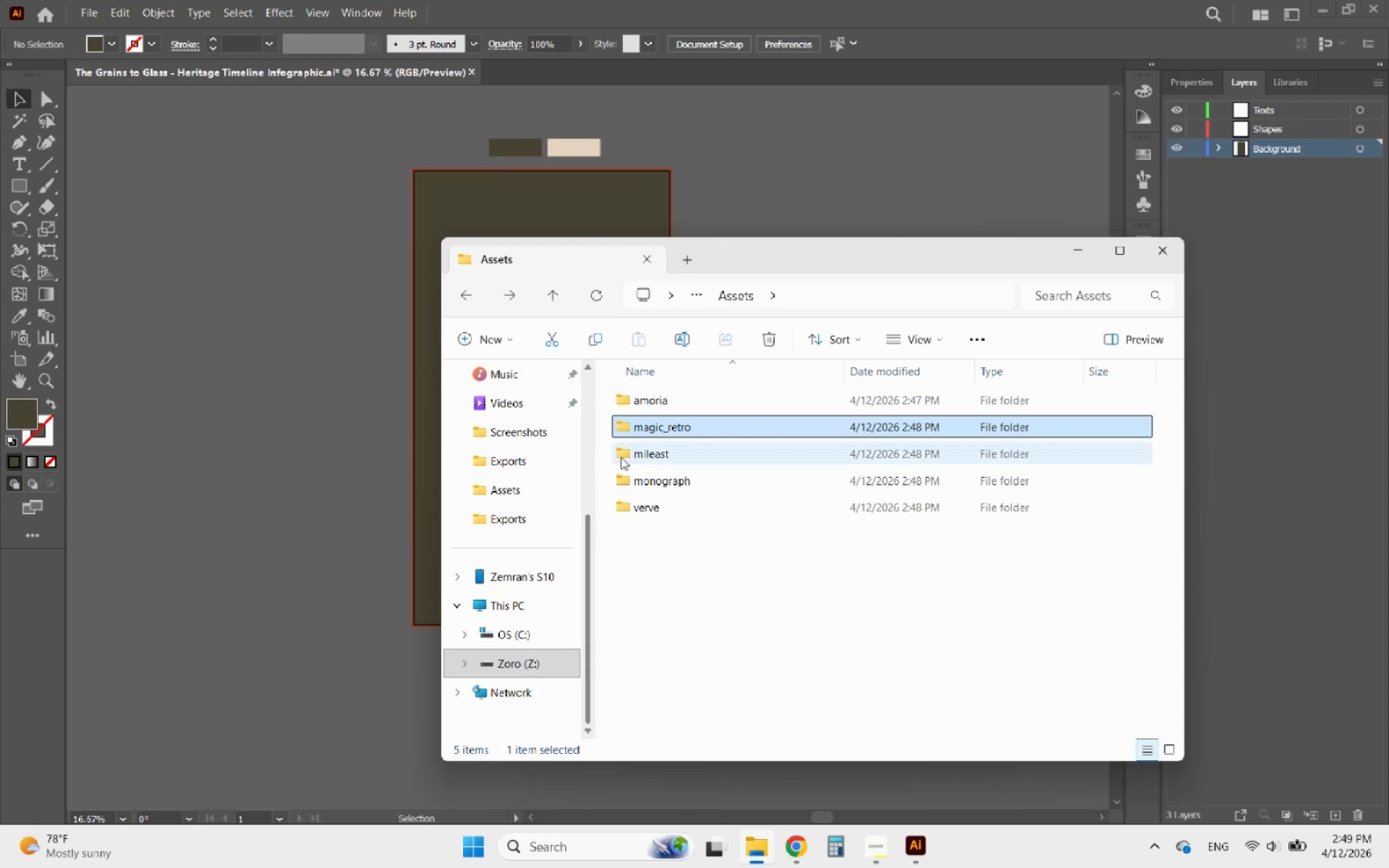 
double_click([626, 455])
 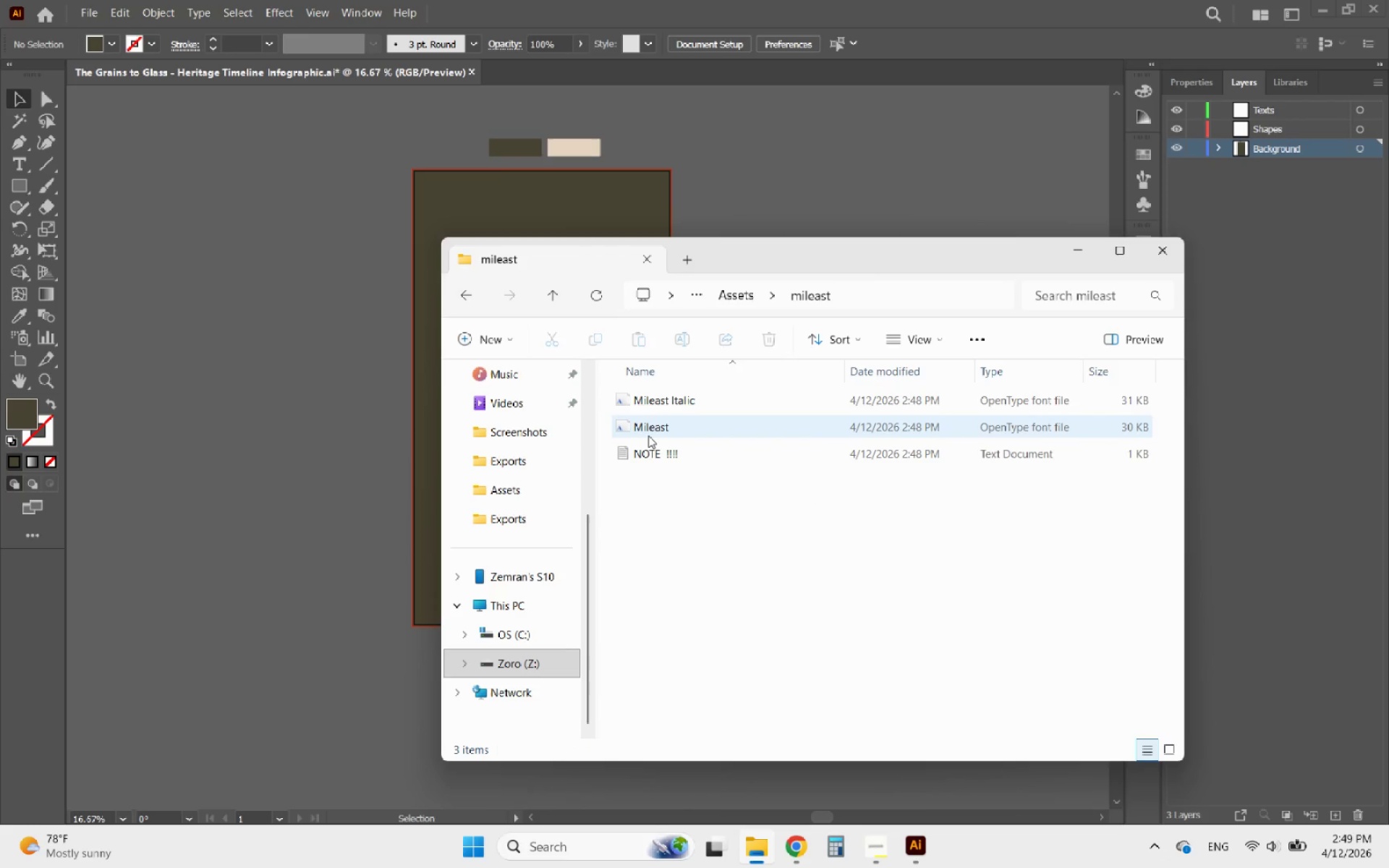 
left_click([650, 434])
 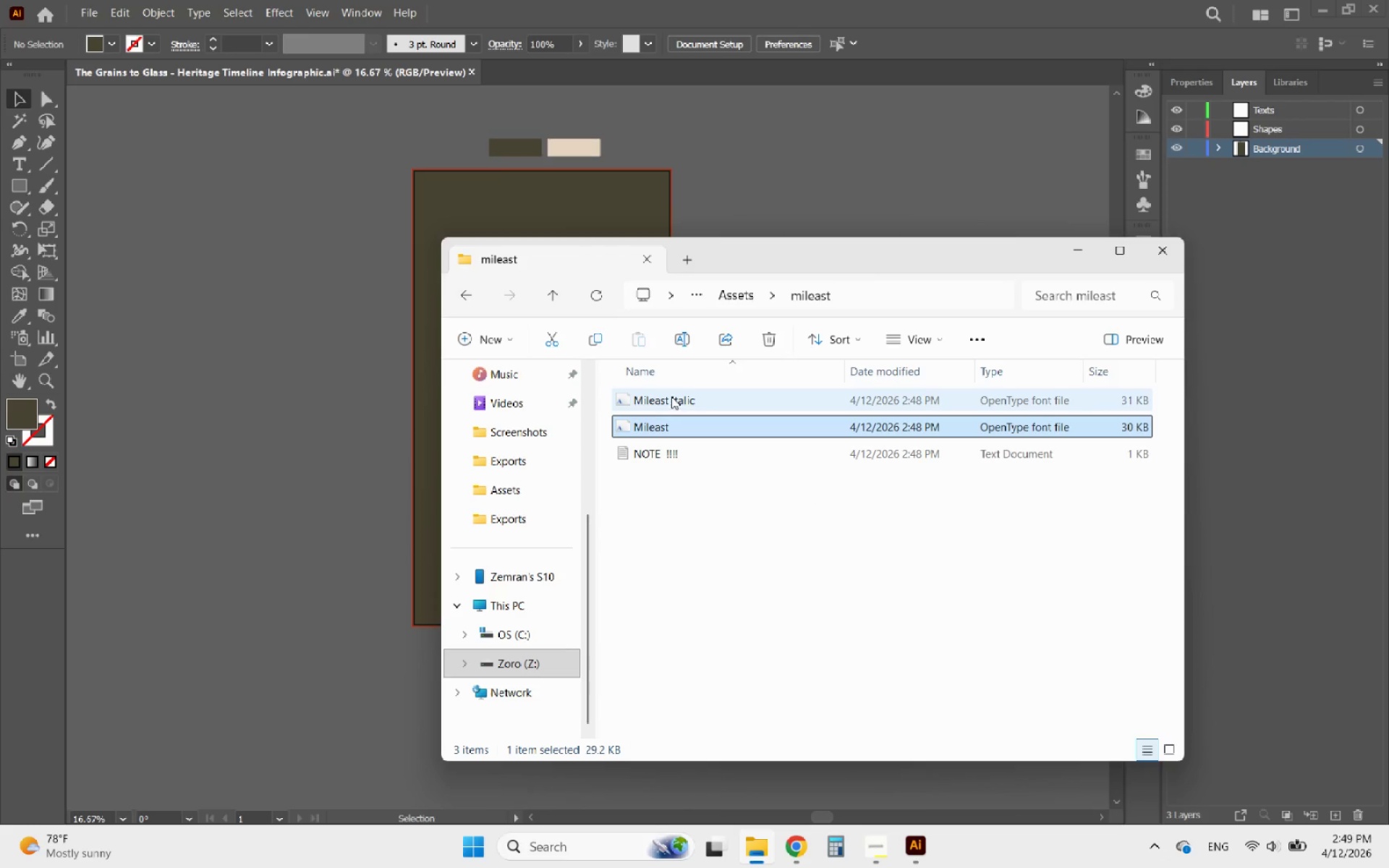 
hold_key(key=ShiftLeft, duration=0.31)
left_click([671, 396])
 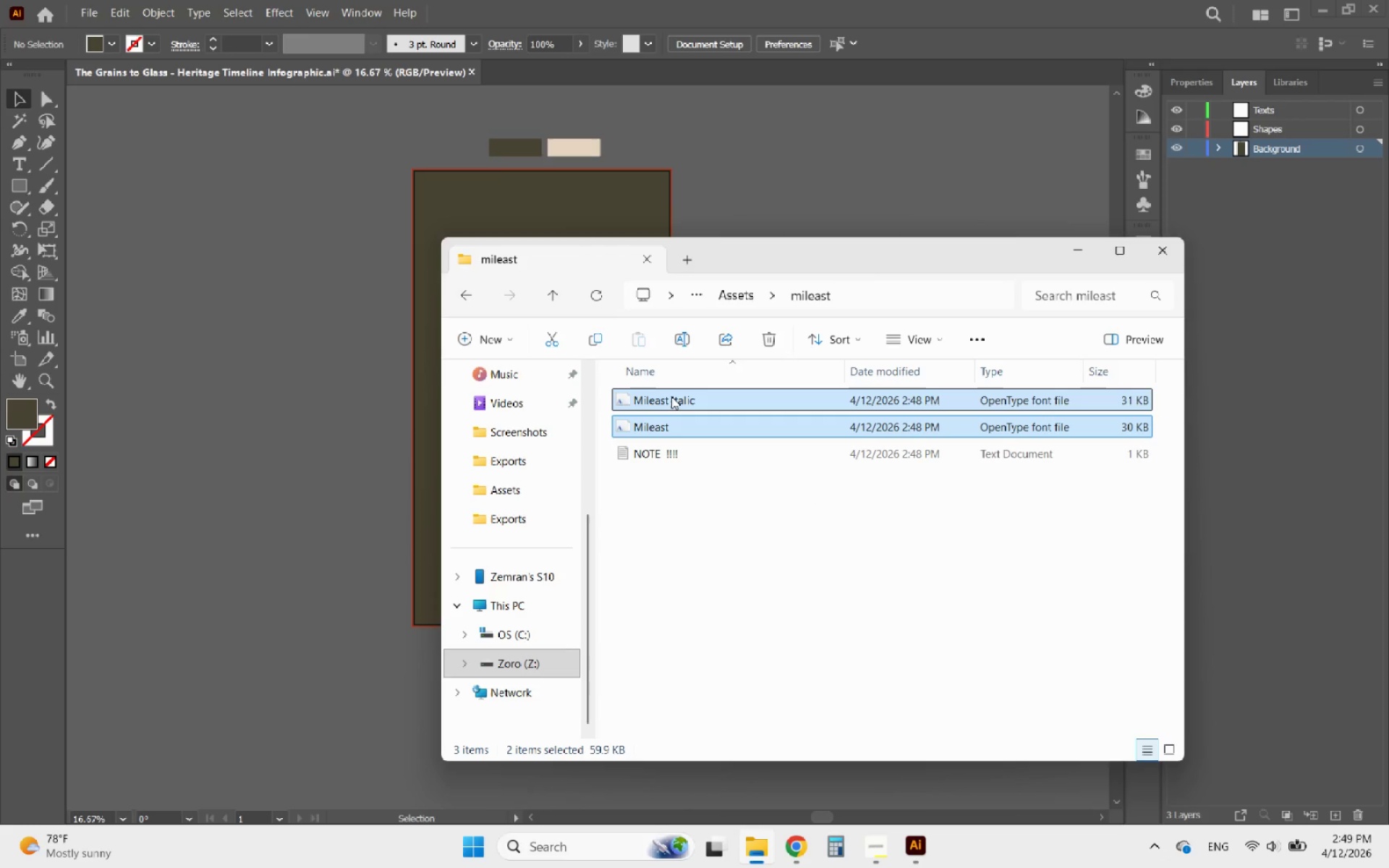 
right_click([671, 396])
 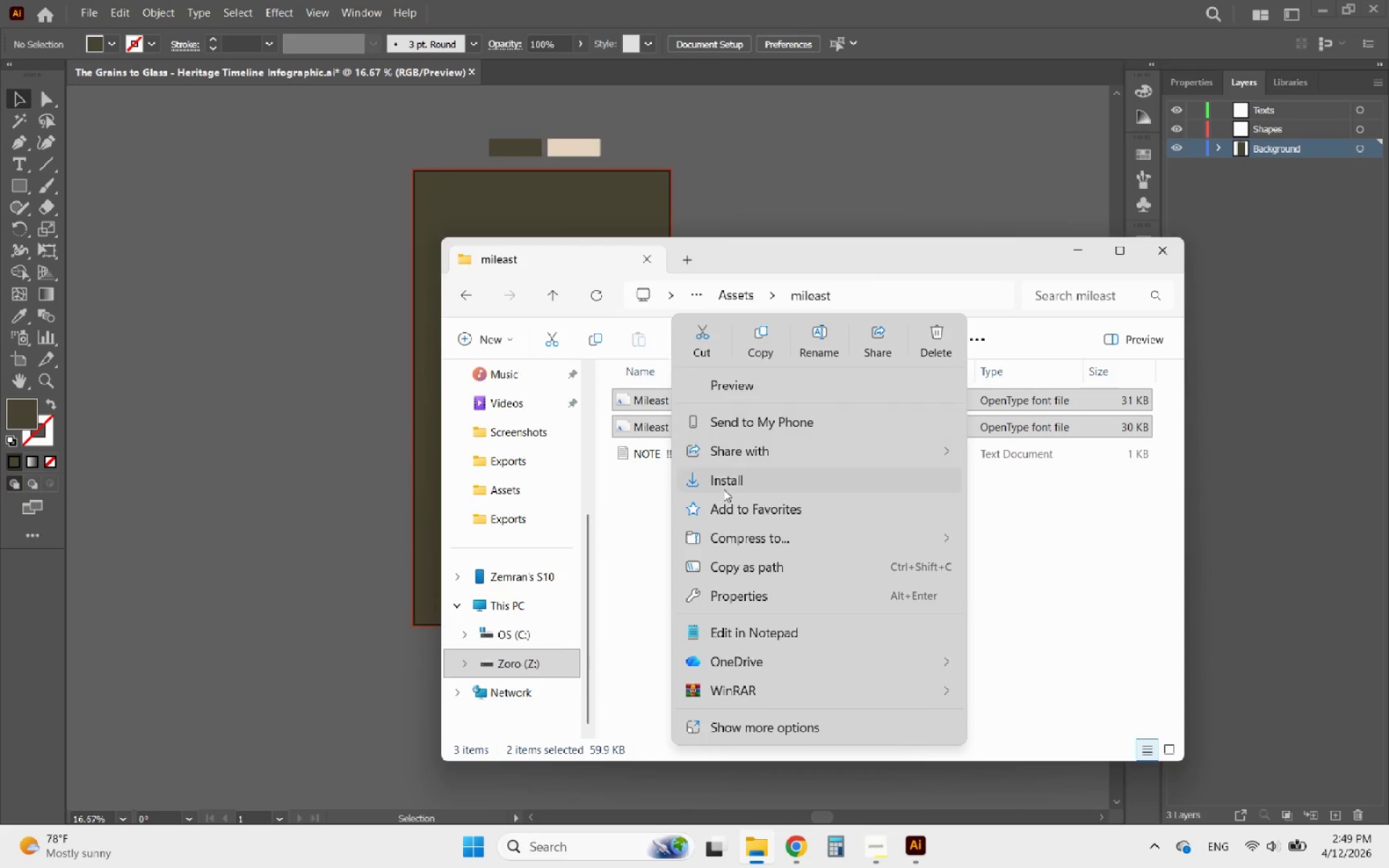 
left_click([725, 489])
 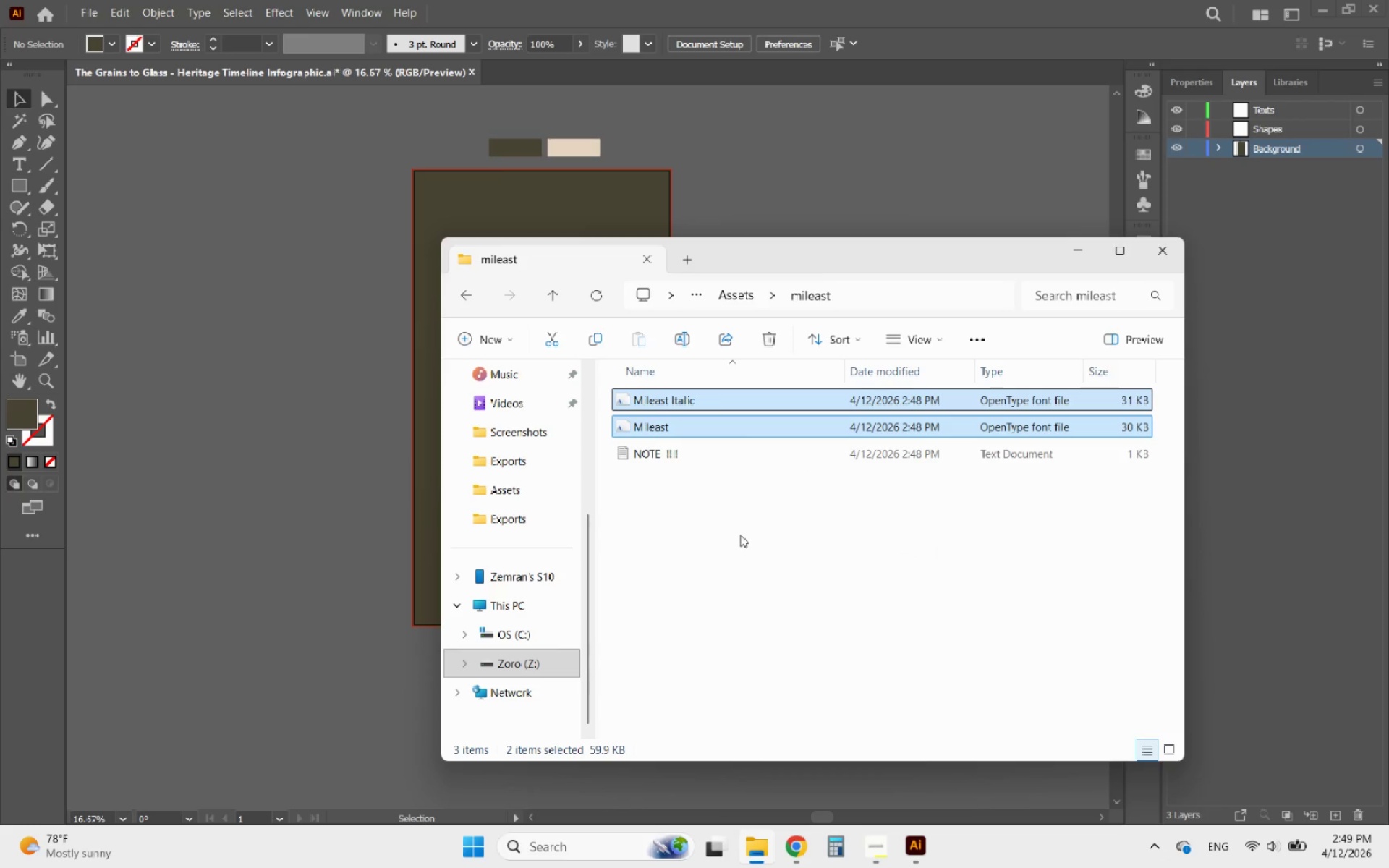 
wait(6.22)
 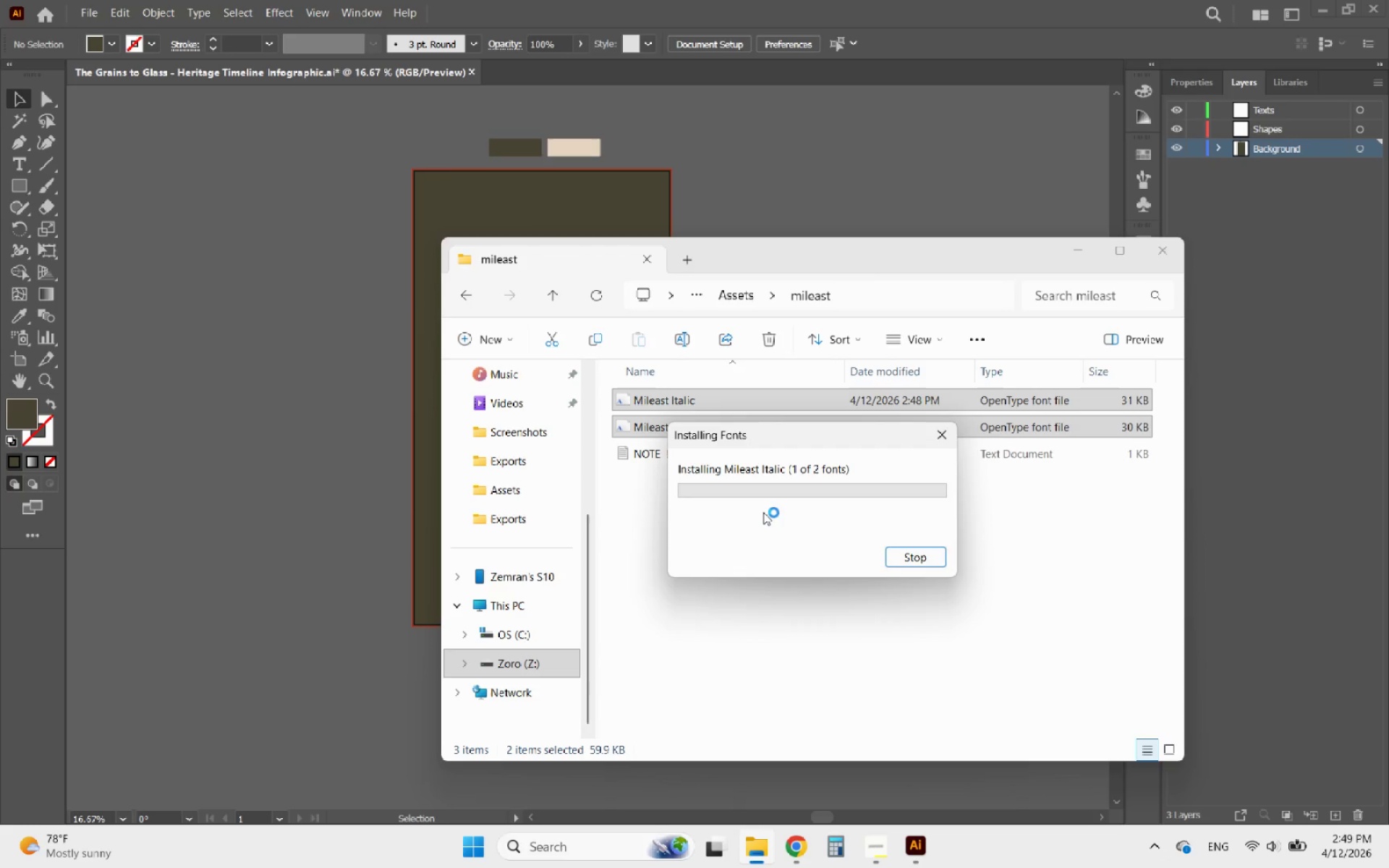 
left_click([467, 296])
 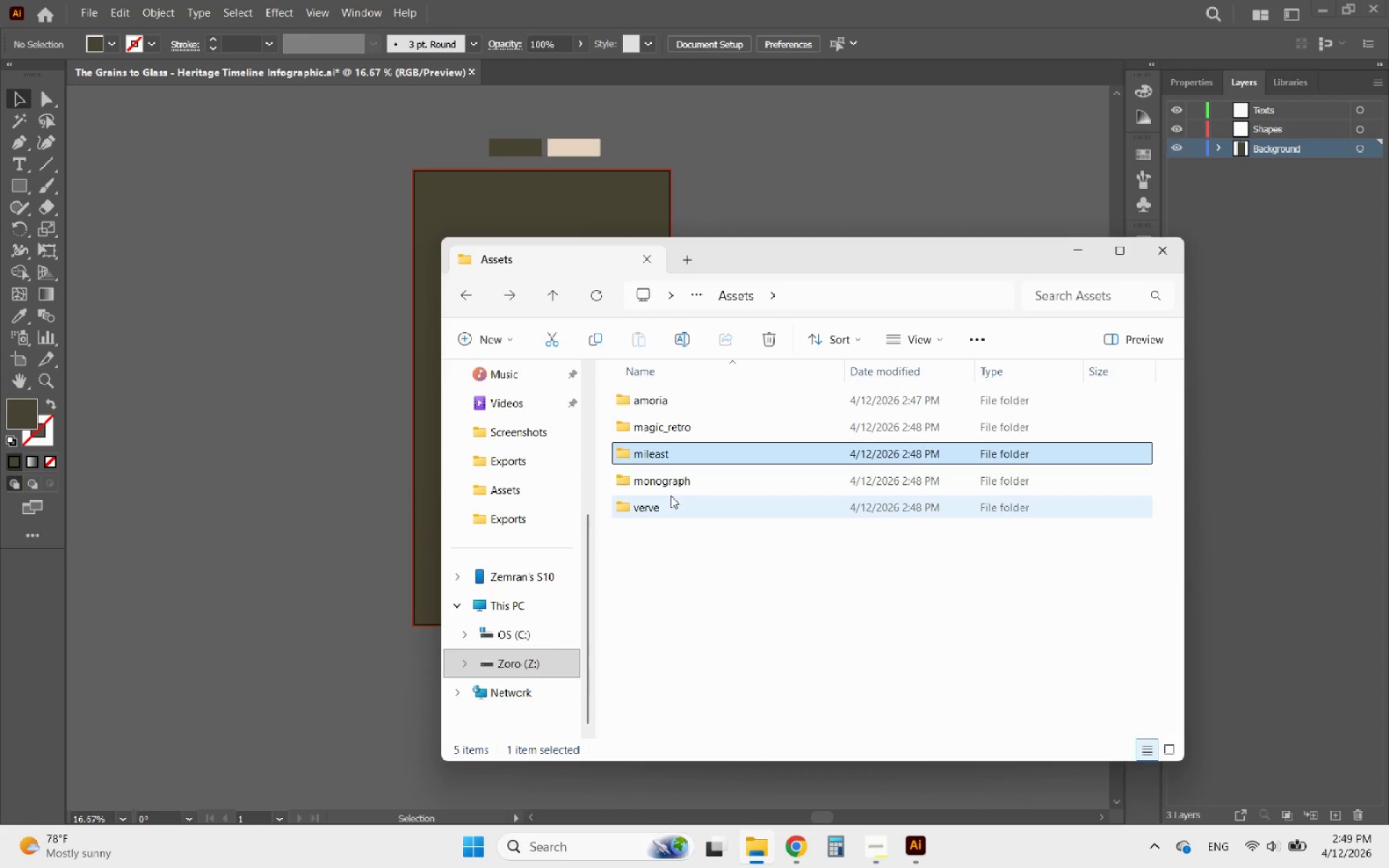 
double_click([666, 478])
 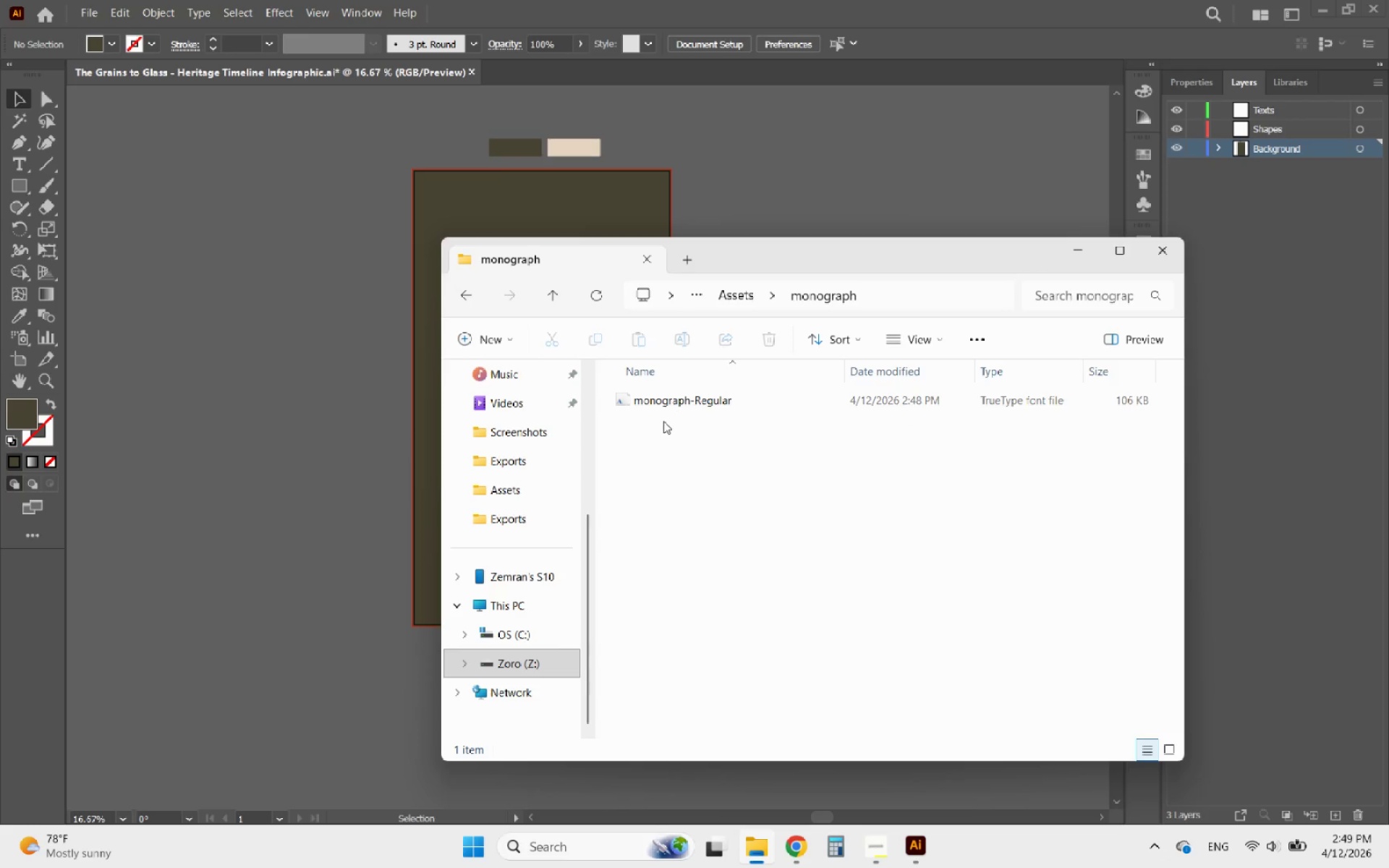 
left_click([658, 400])
 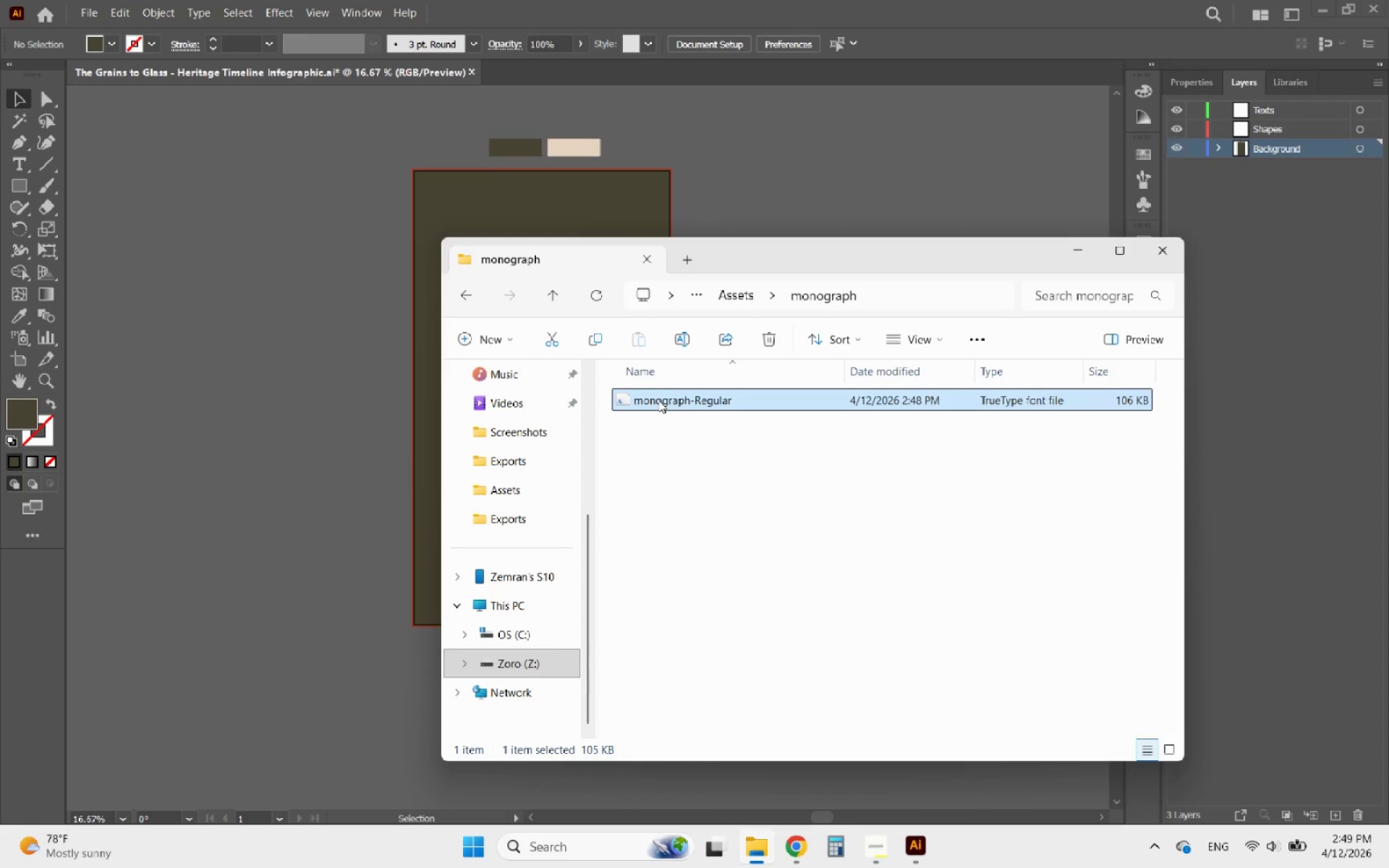 
right_click([658, 400])
 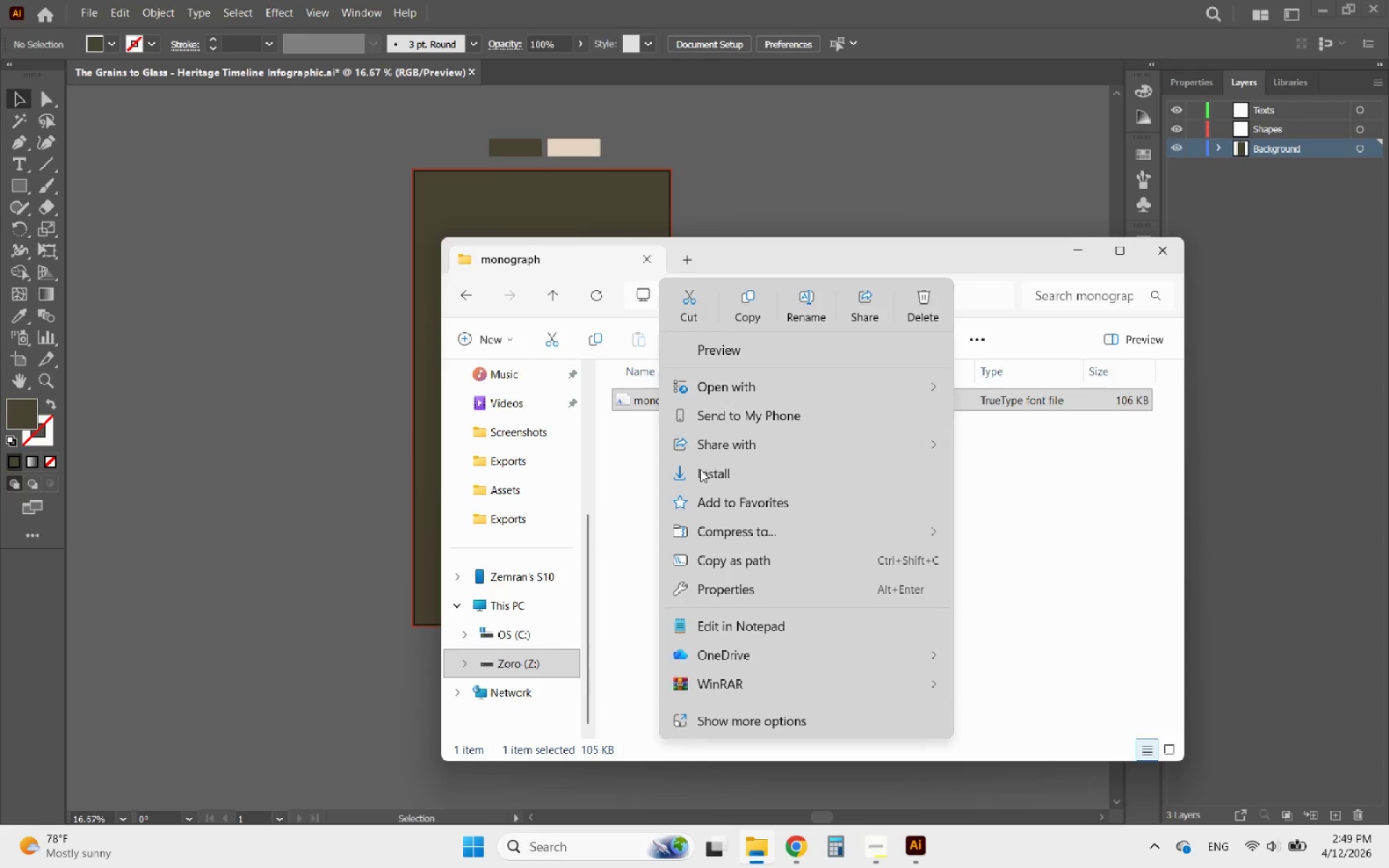 
left_click([710, 474])
 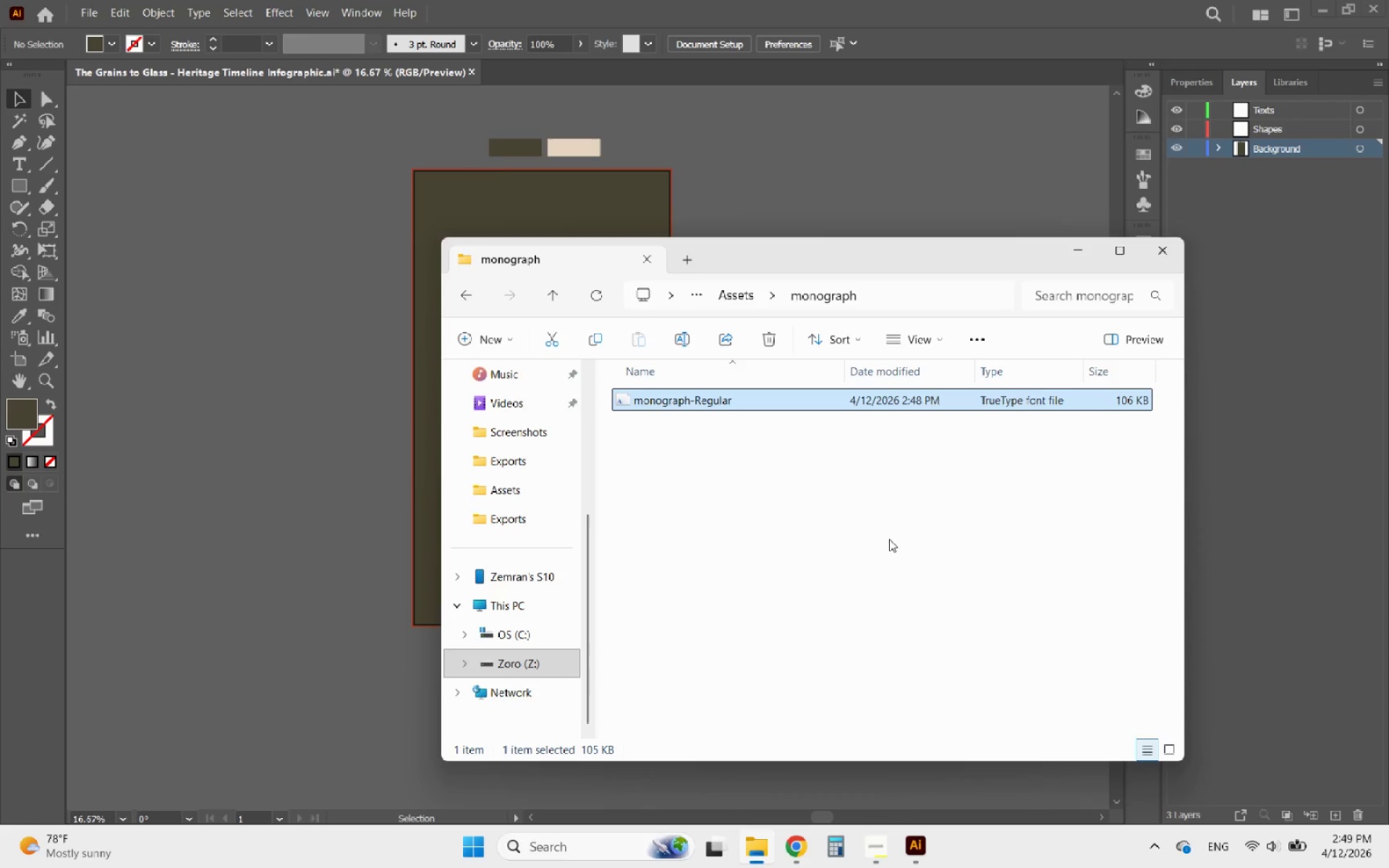 
left_click([458, 299])
 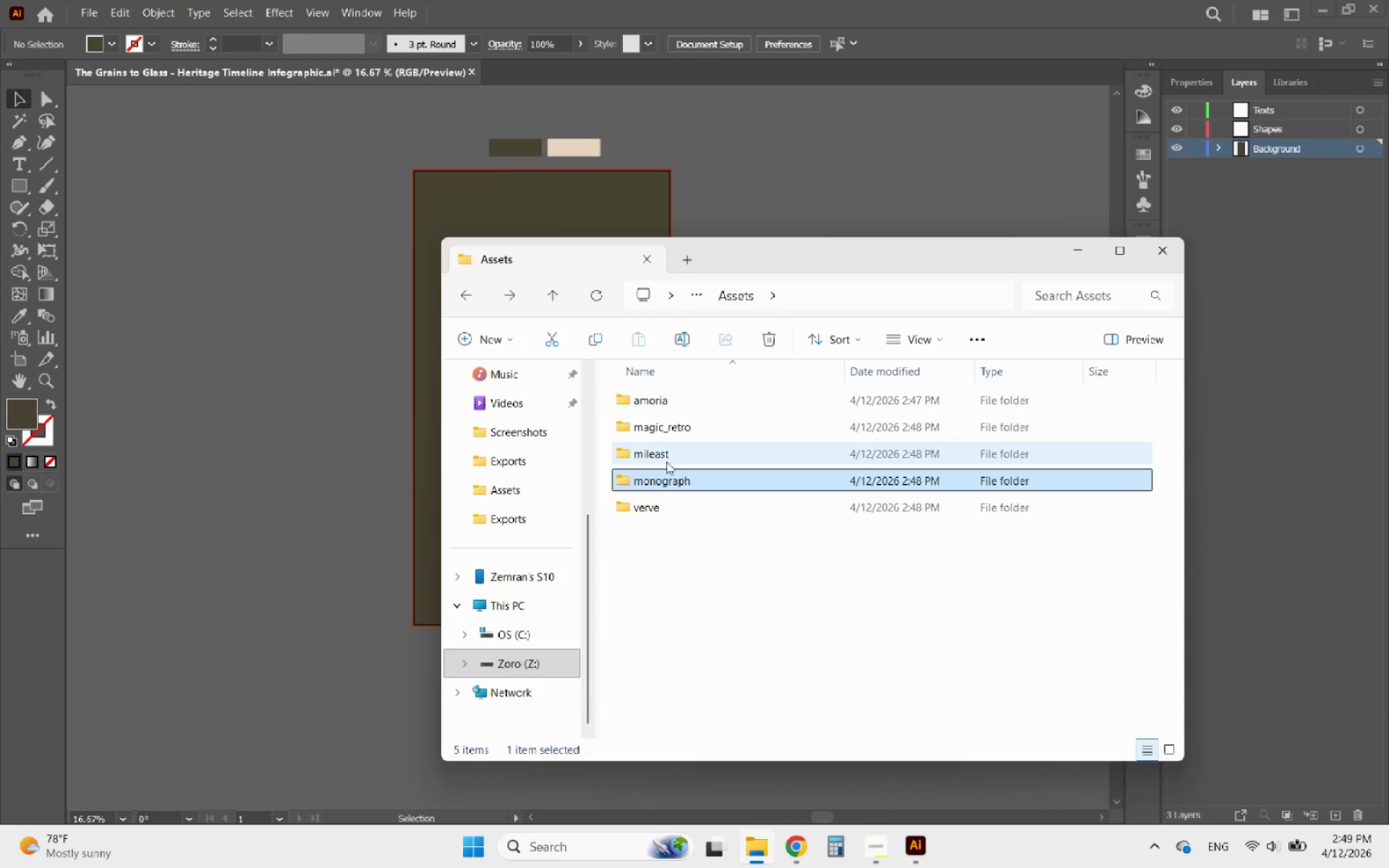 
left_click([641, 494])
 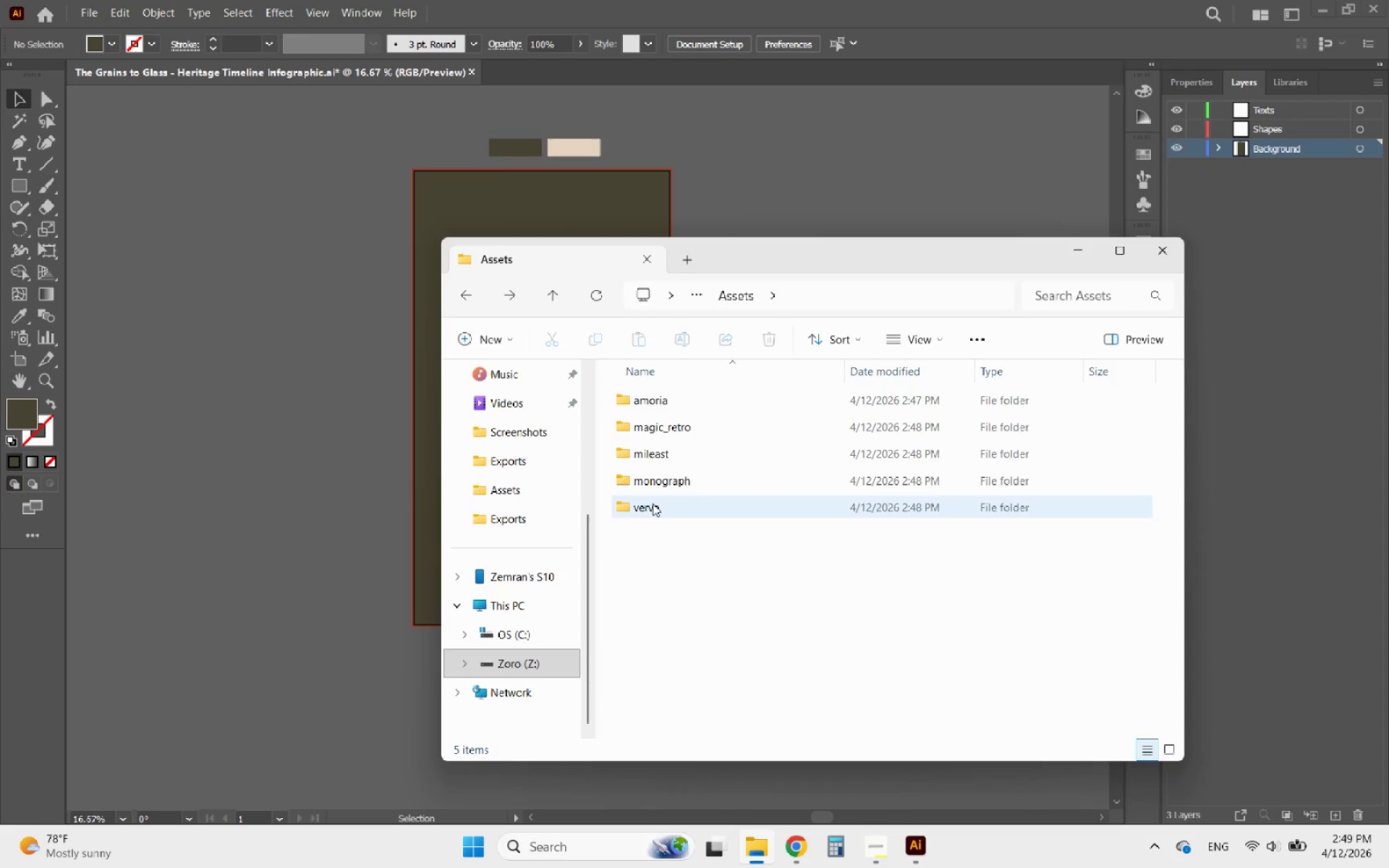 
double_click([653, 503])
 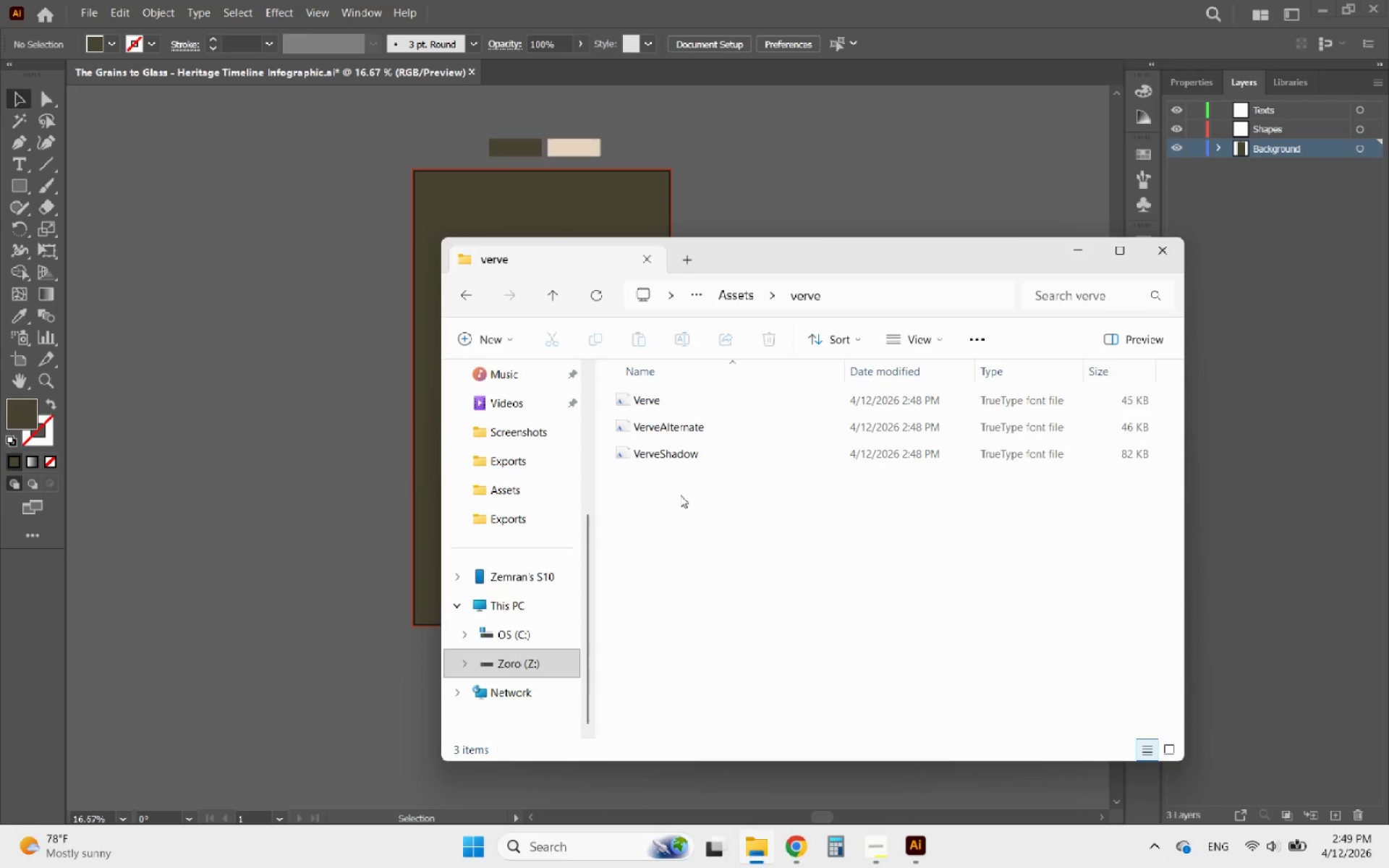 
left_click_drag(start_coordinate=[680, 495], to_coordinate=[626, 393])
 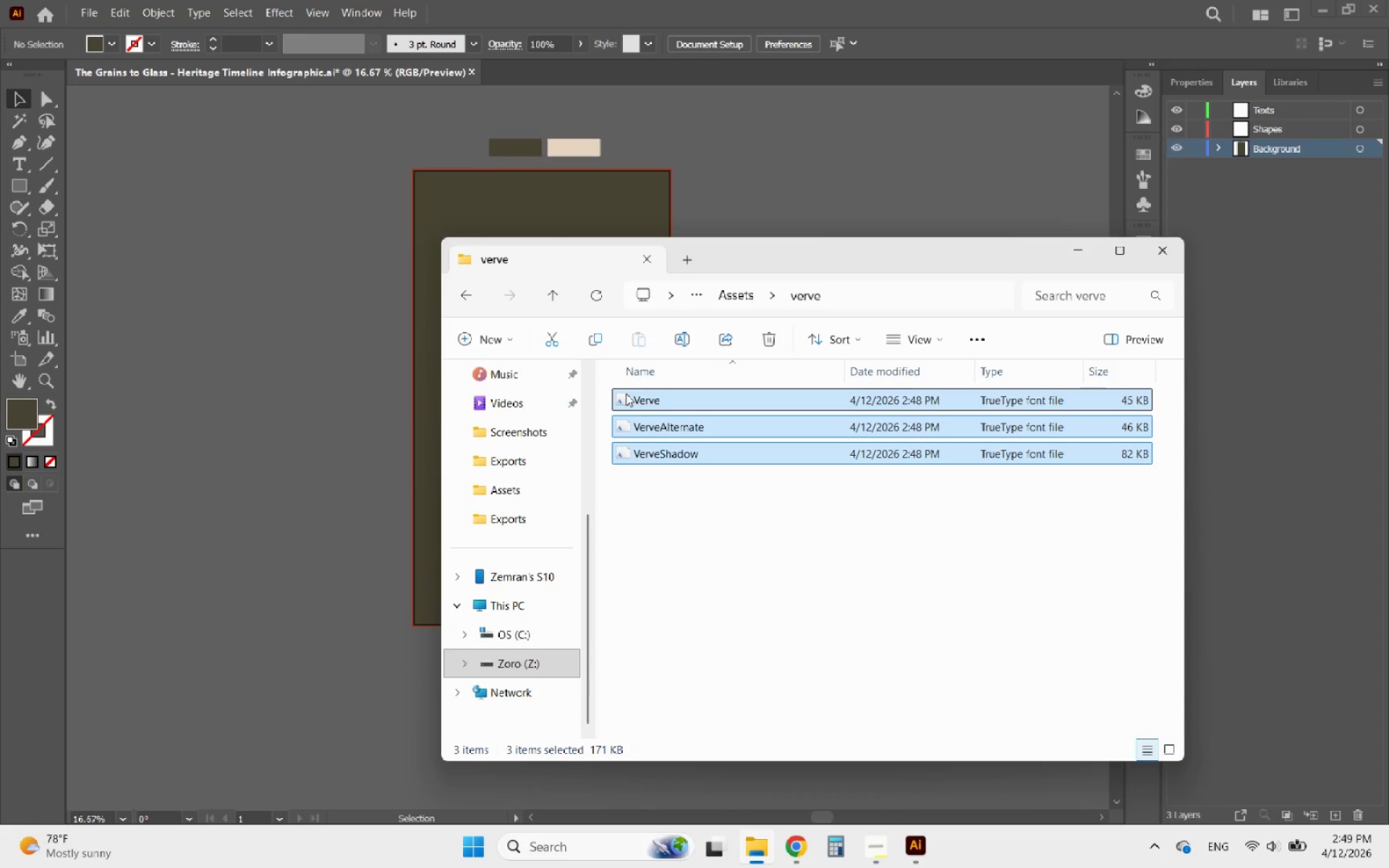 
right_click([626, 393])
 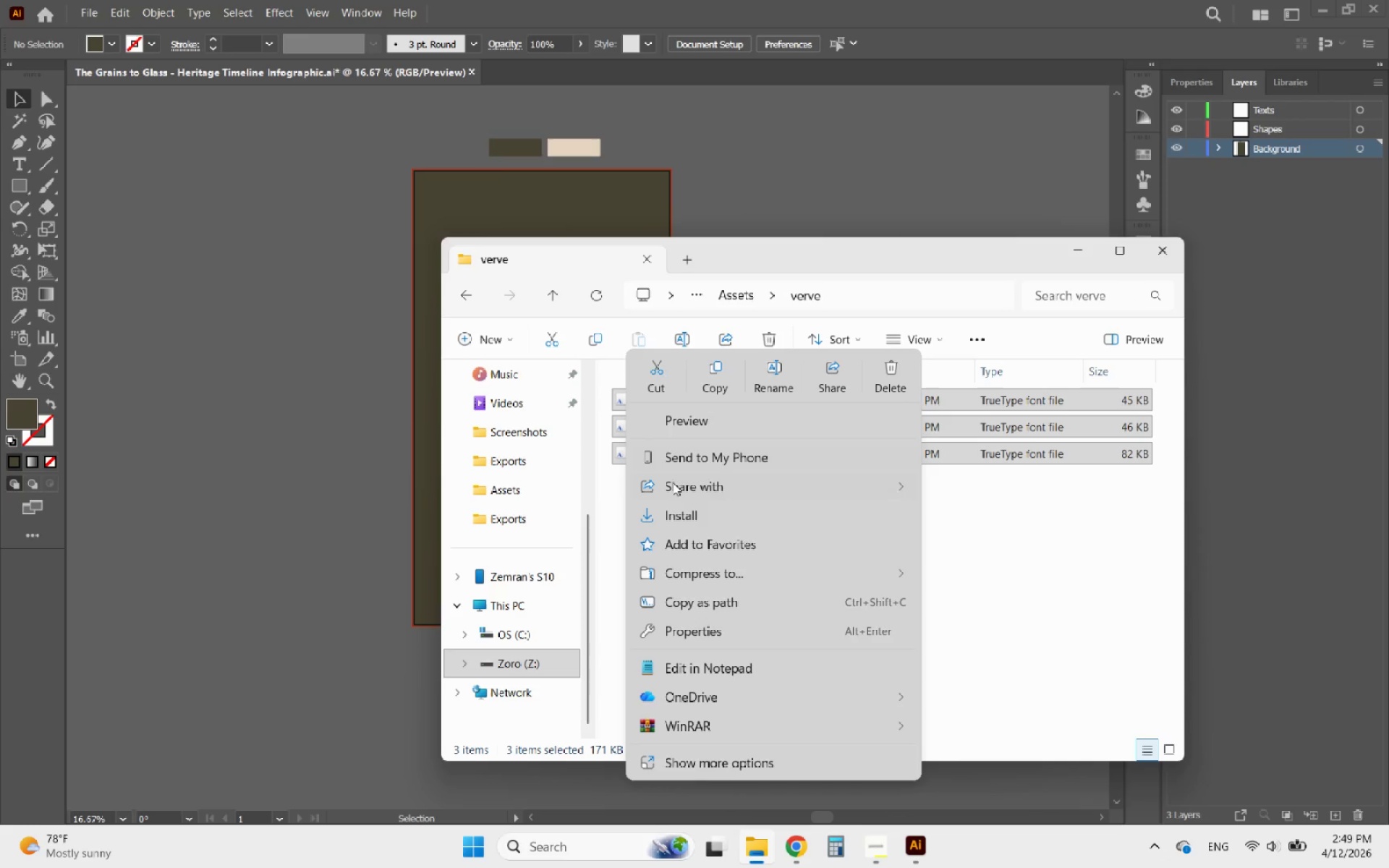 
left_click([653, 512])
 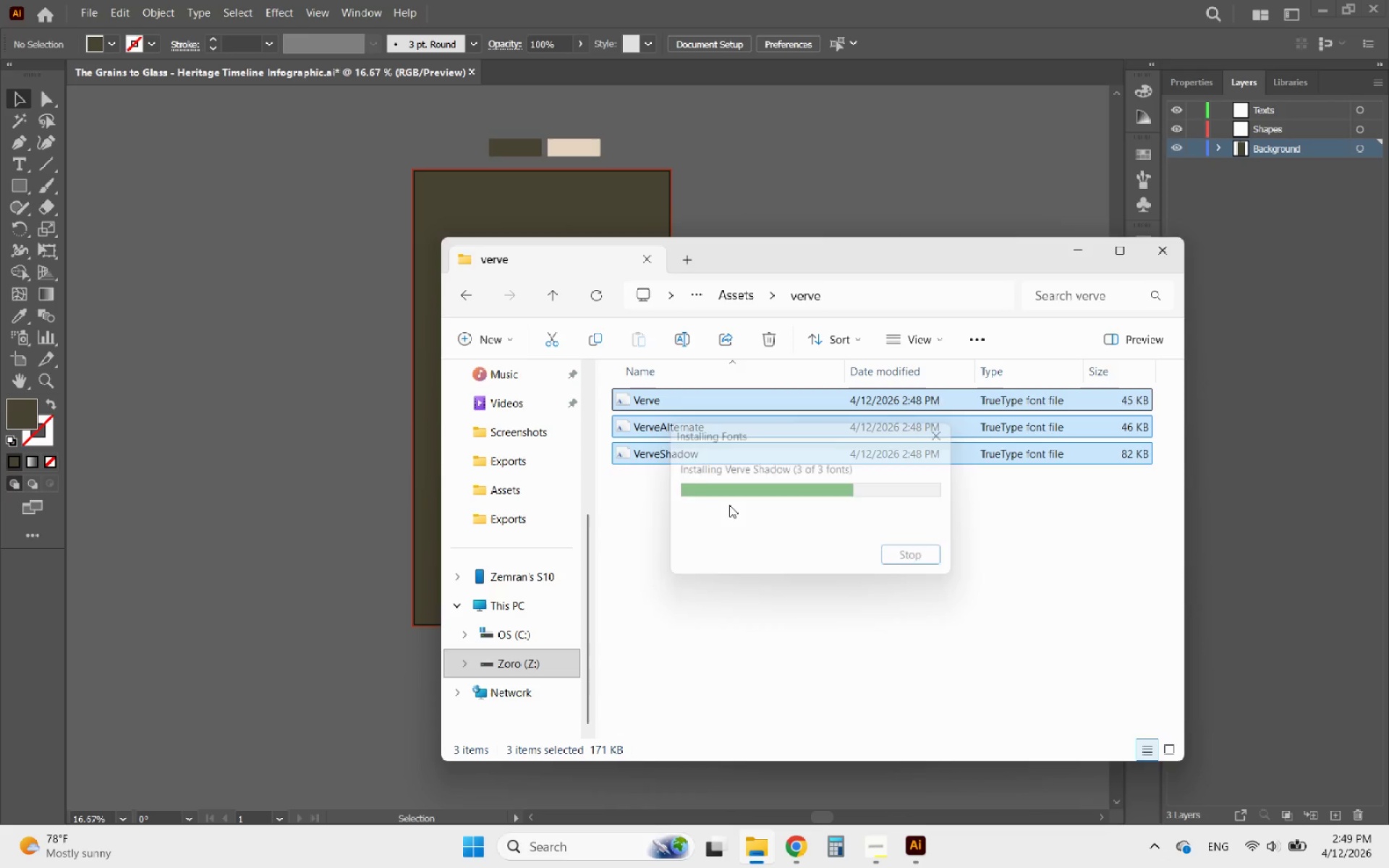 
wait(6.59)
 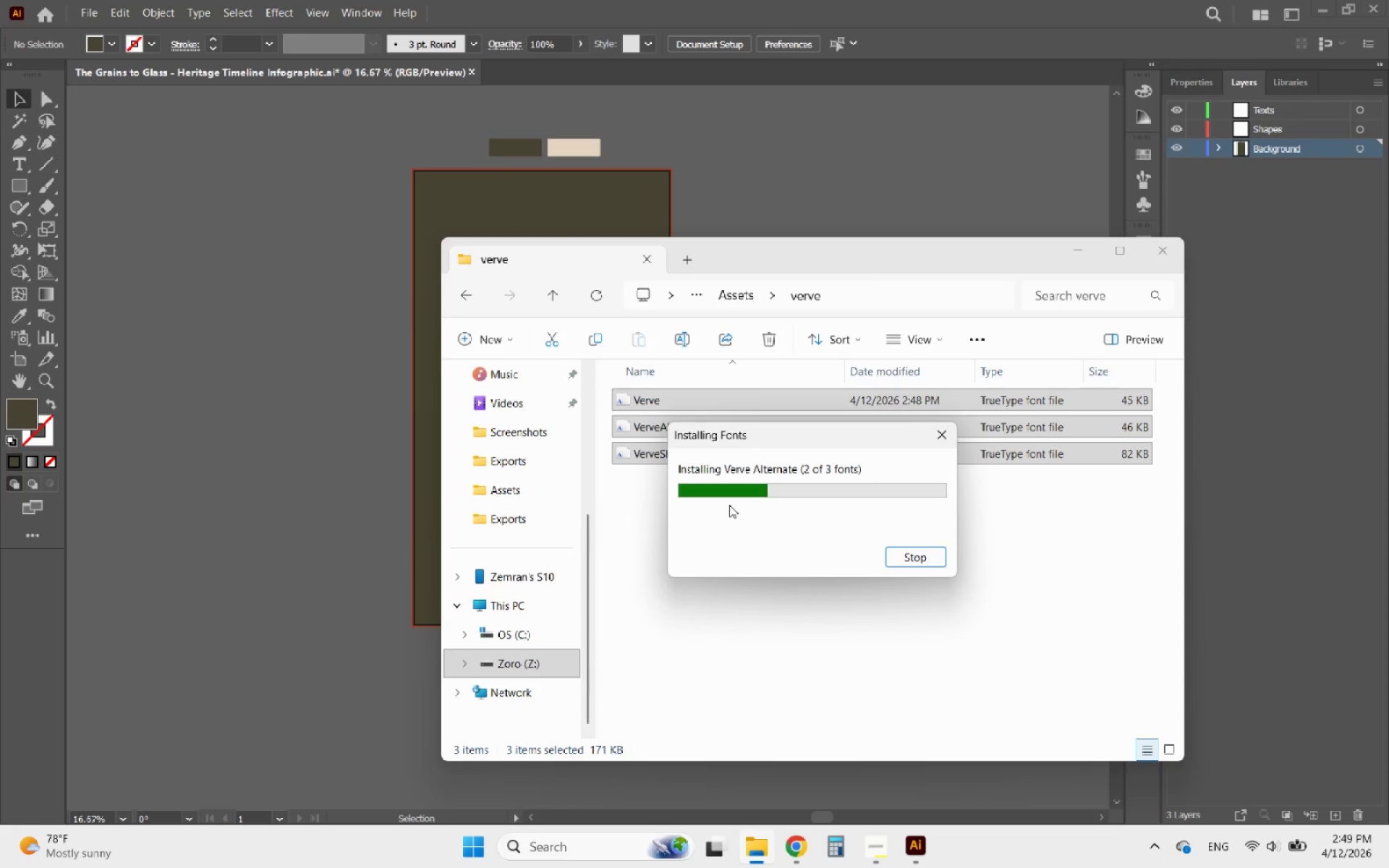 
left_click([468, 288])
 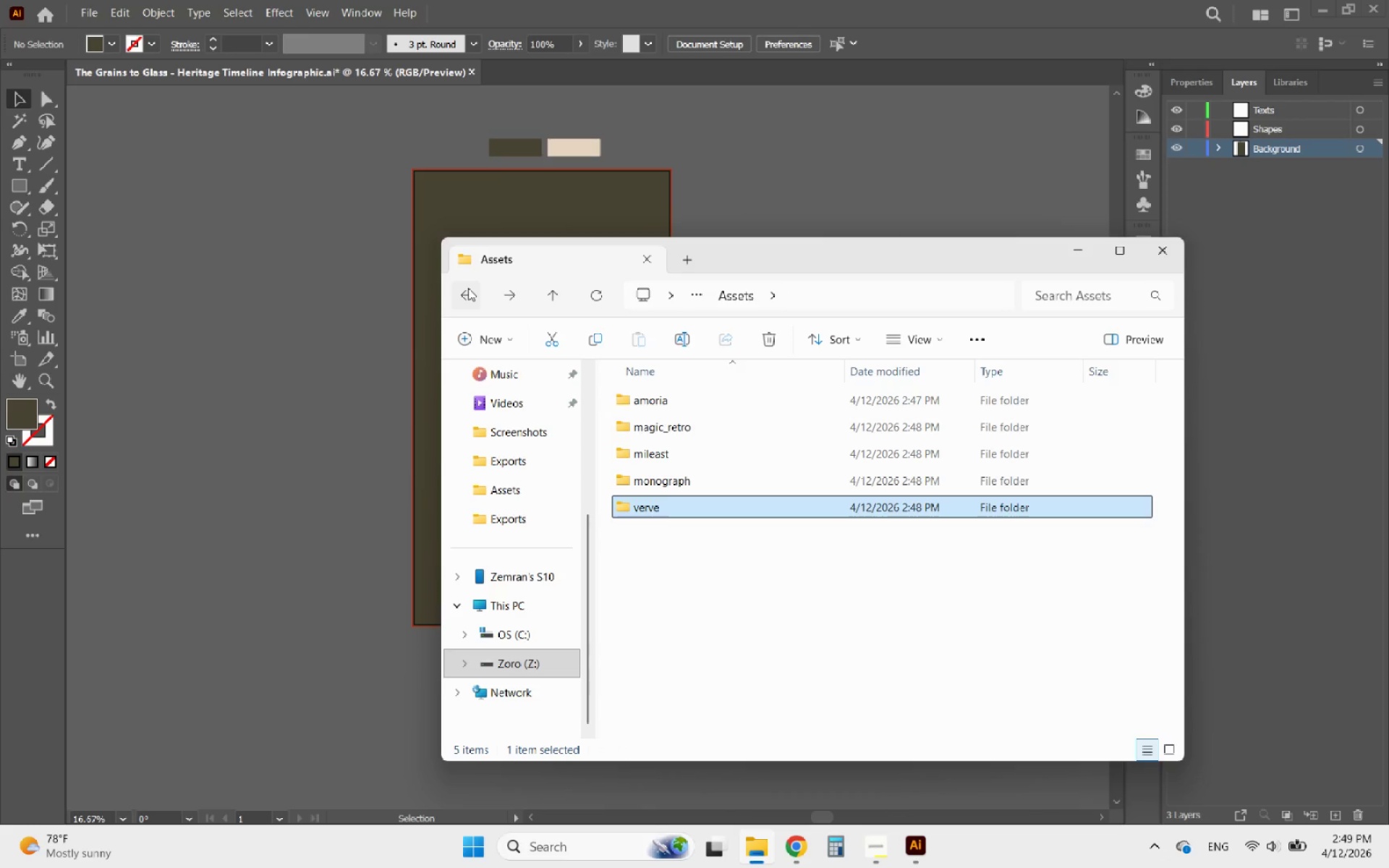 
left_click([468, 288])
 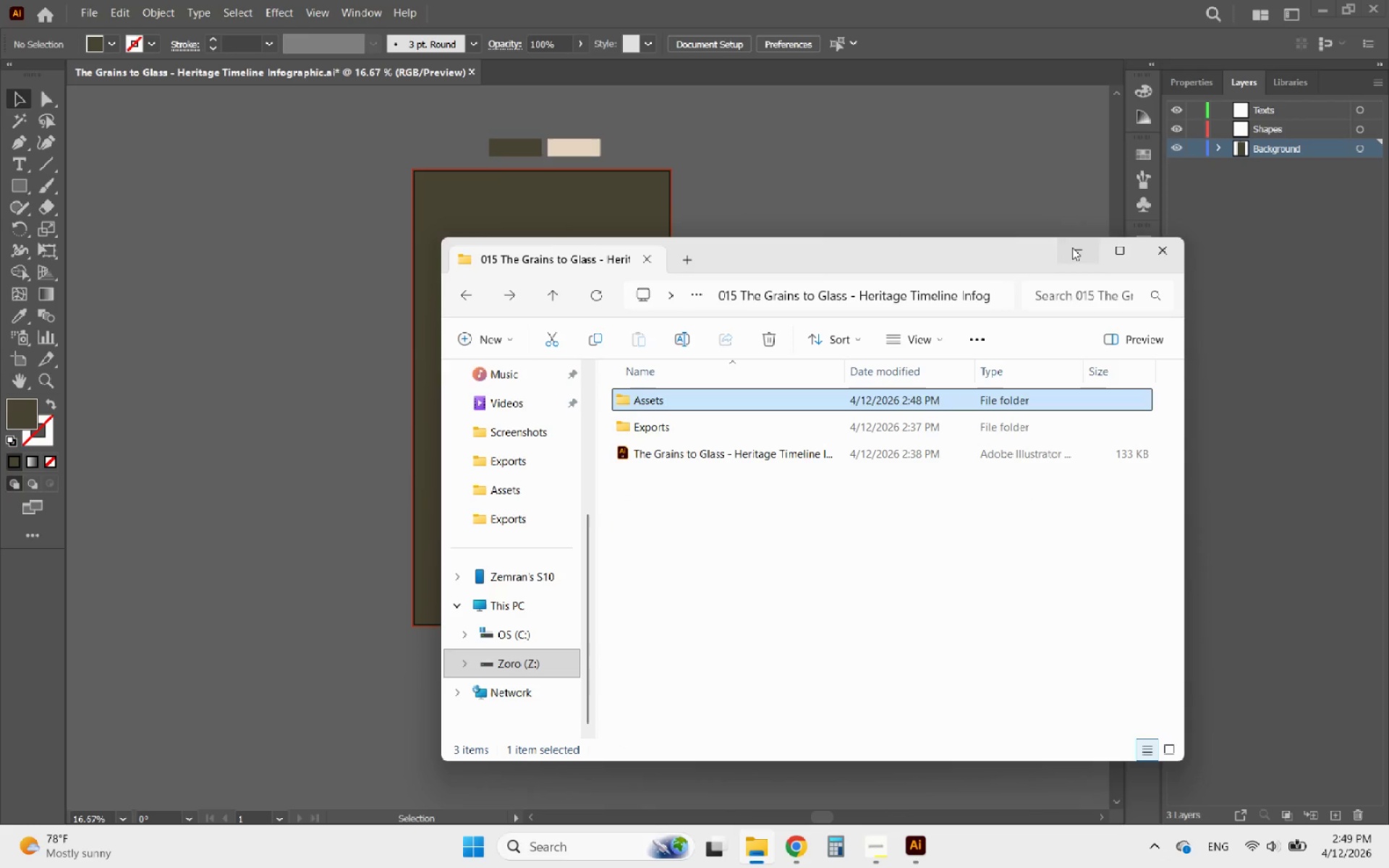 
left_click([629, 397])
 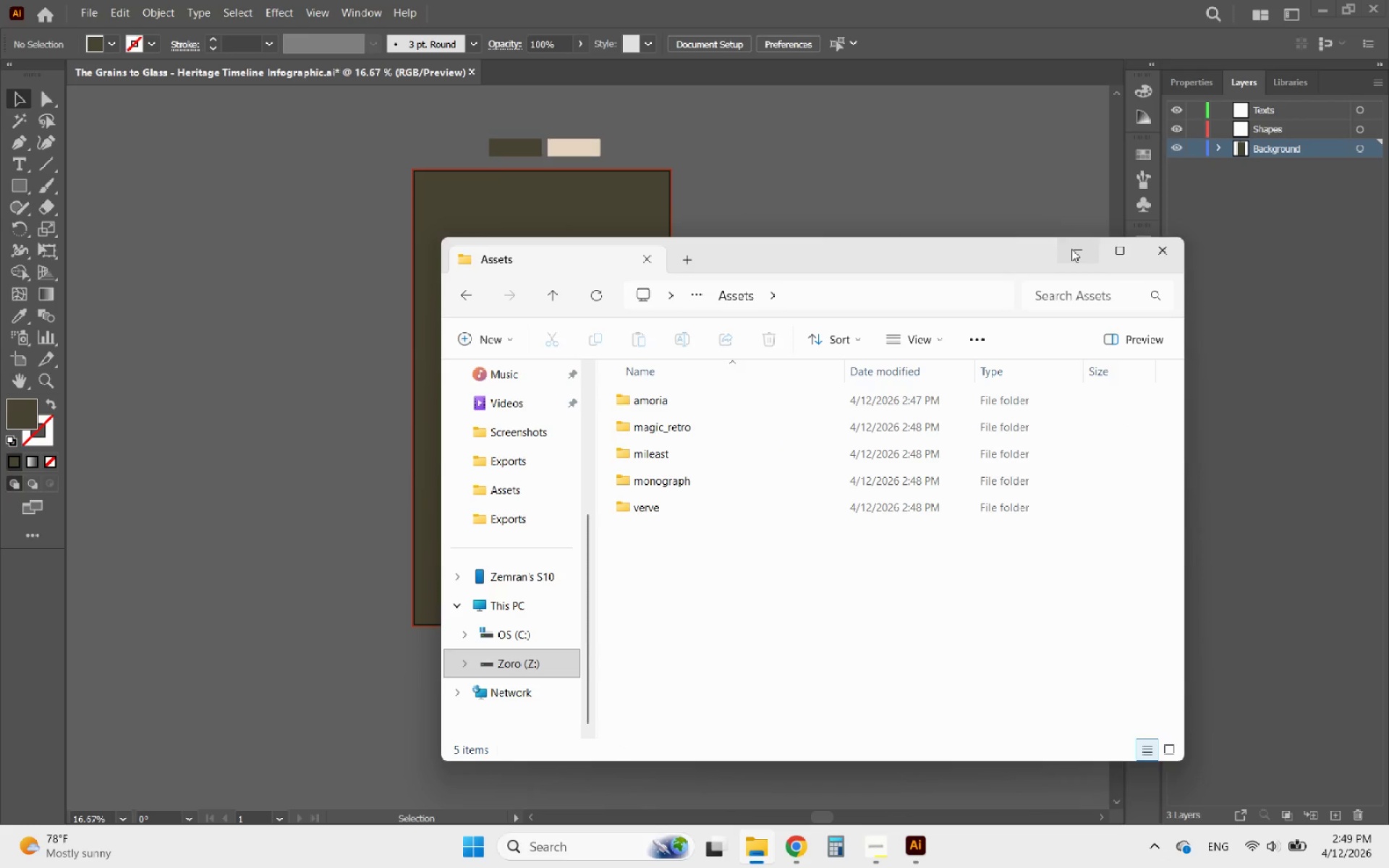 
left_click([1071, 249])
 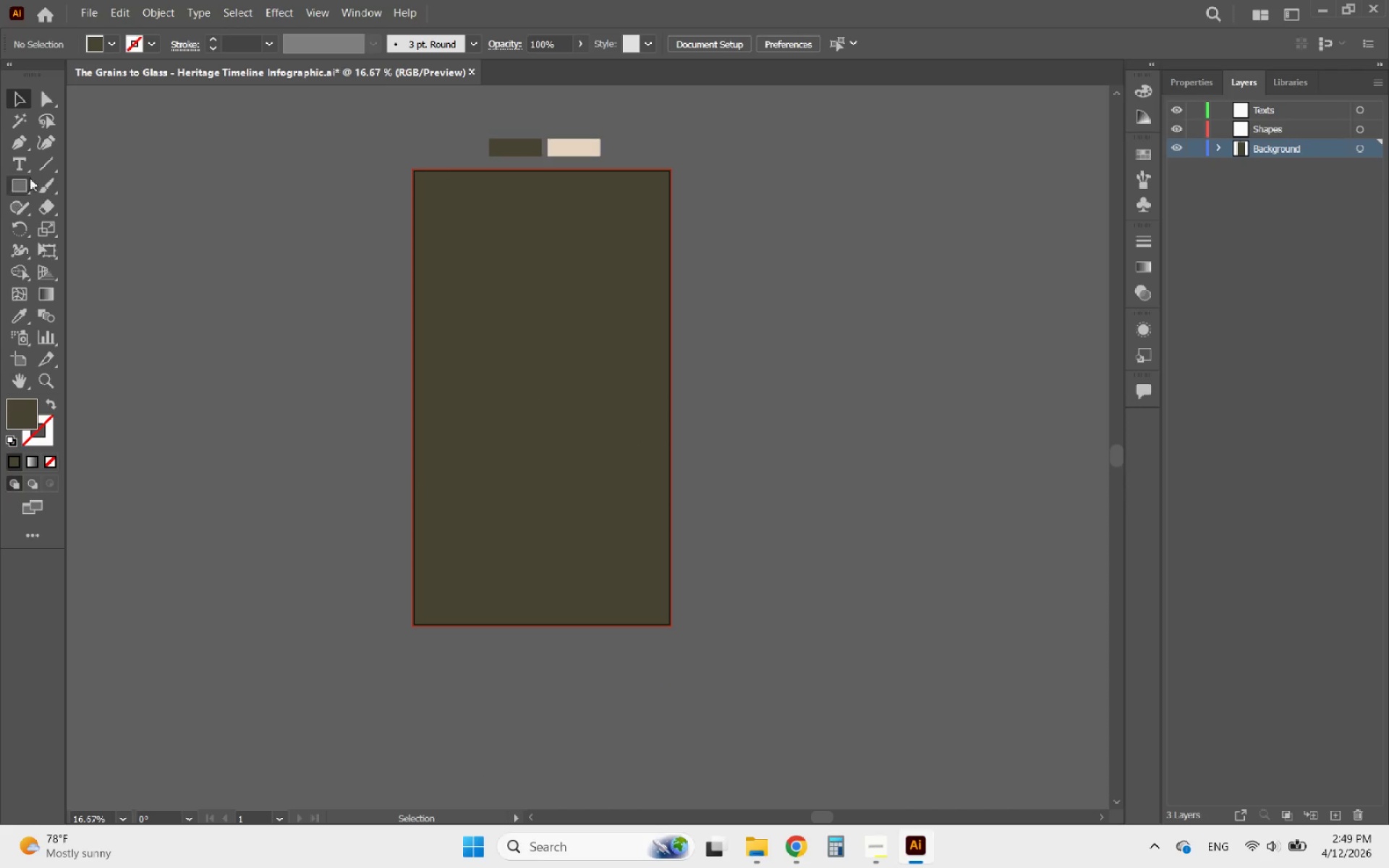 
left_click([22, 164])
 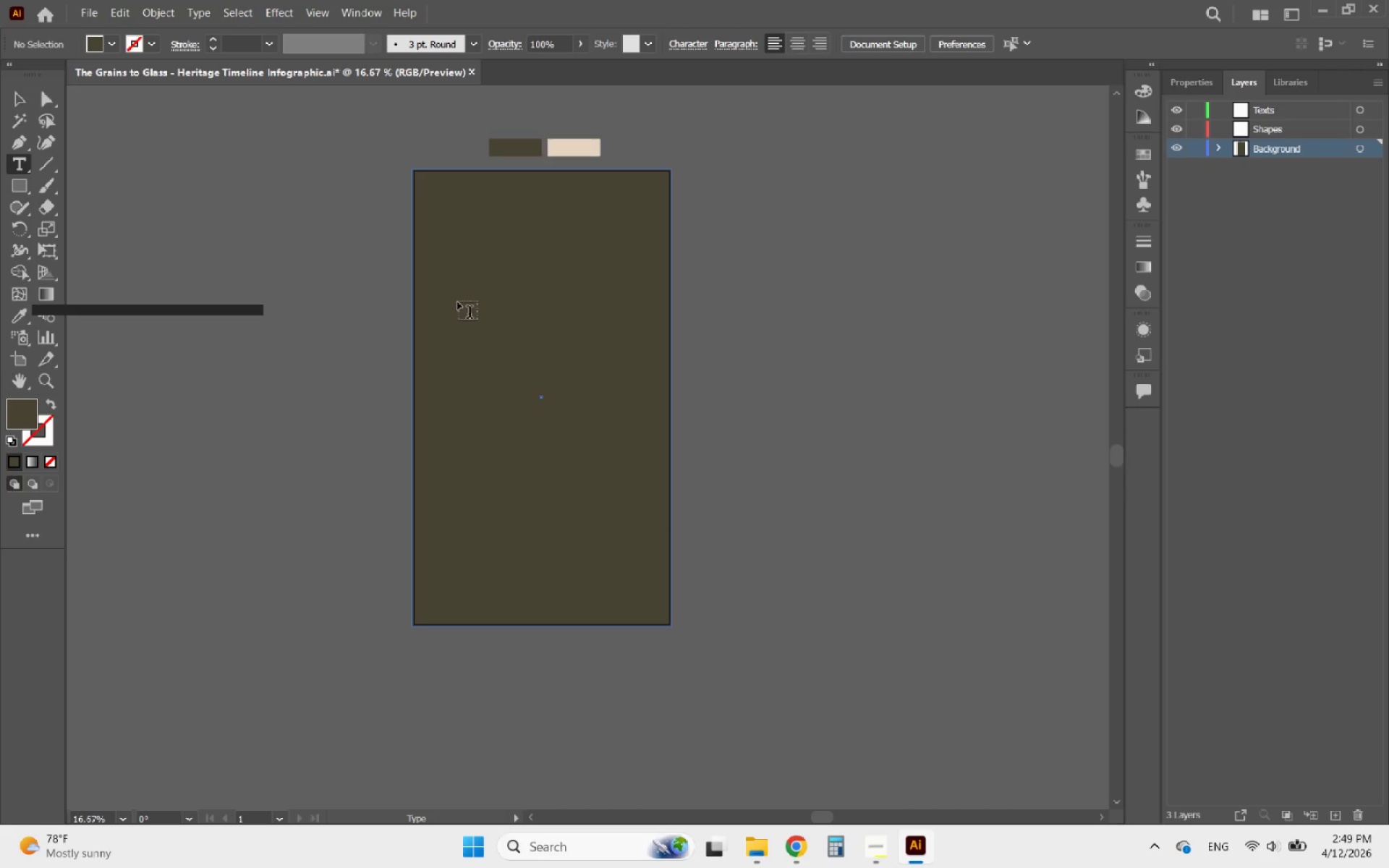 
left_click([458, 302])
 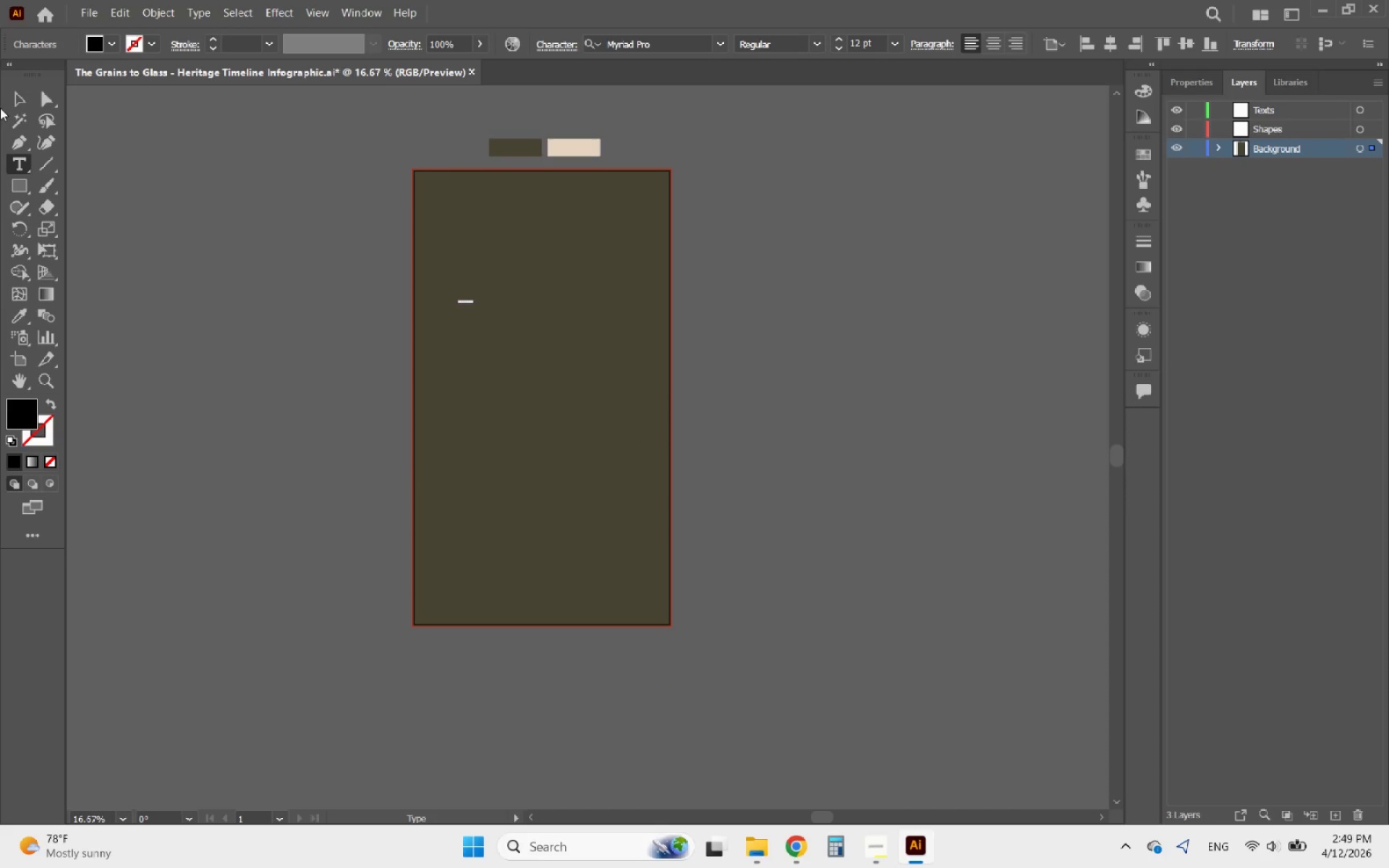 
left_click([21, 95])
 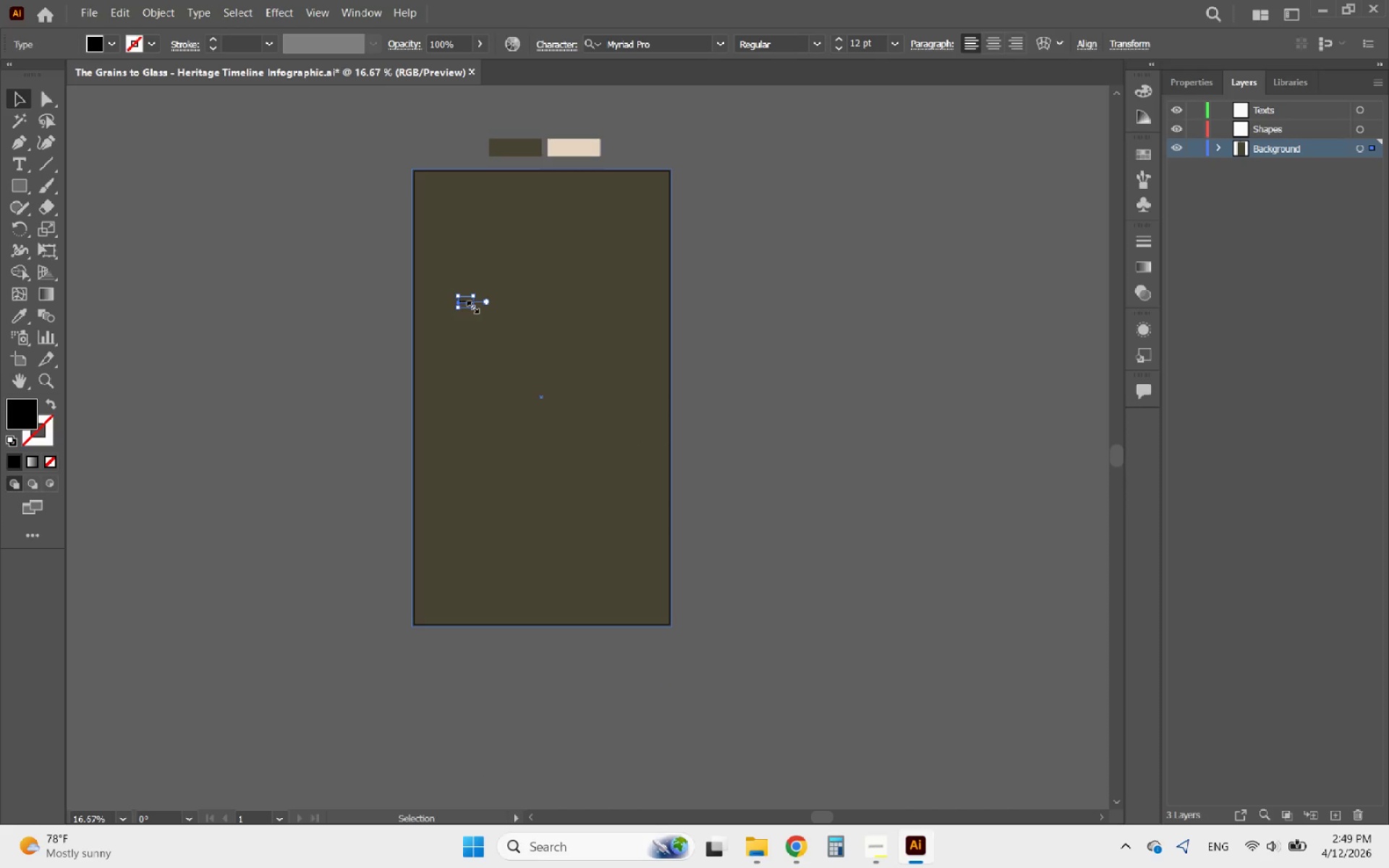 
hold_key(key=ShiftLeft, duration=0.7)
left_click_drag(start_coordinate=[471, 305], to_coordinate=[625, 407])
 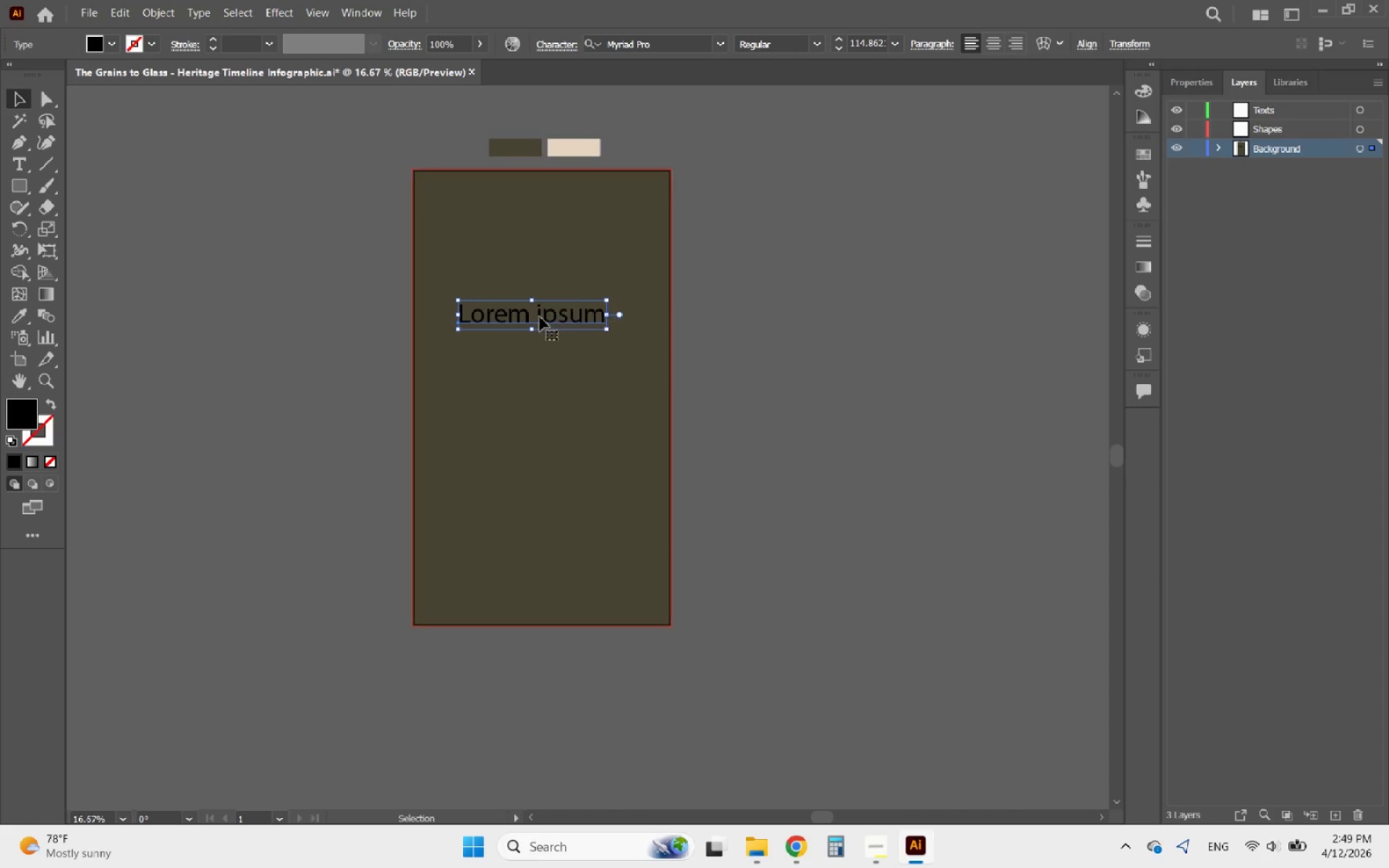 
double_click([540, 317])
 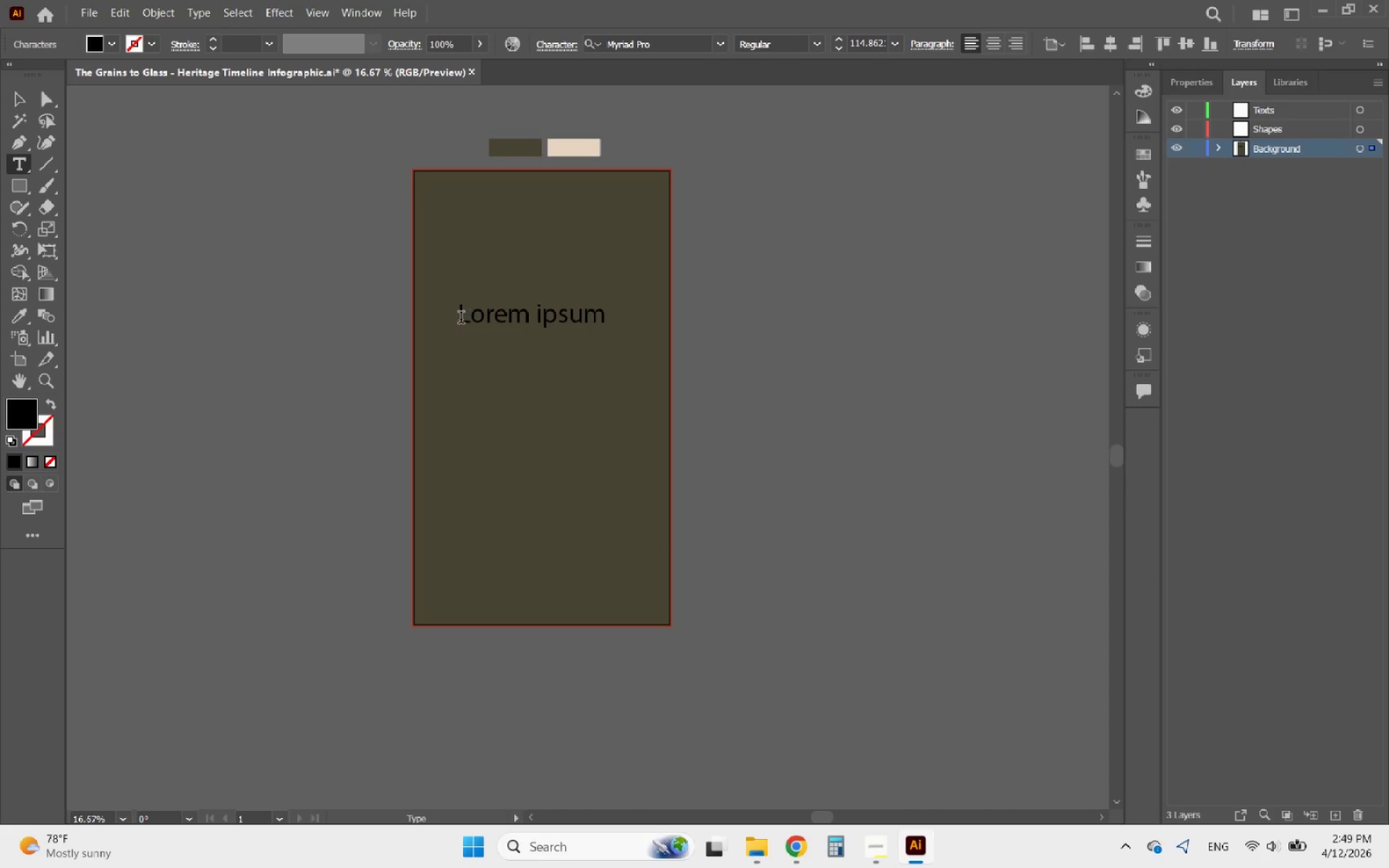 
left_click_drag(start_coordinate=[460, 319], to_coordinate=[645, 326])
 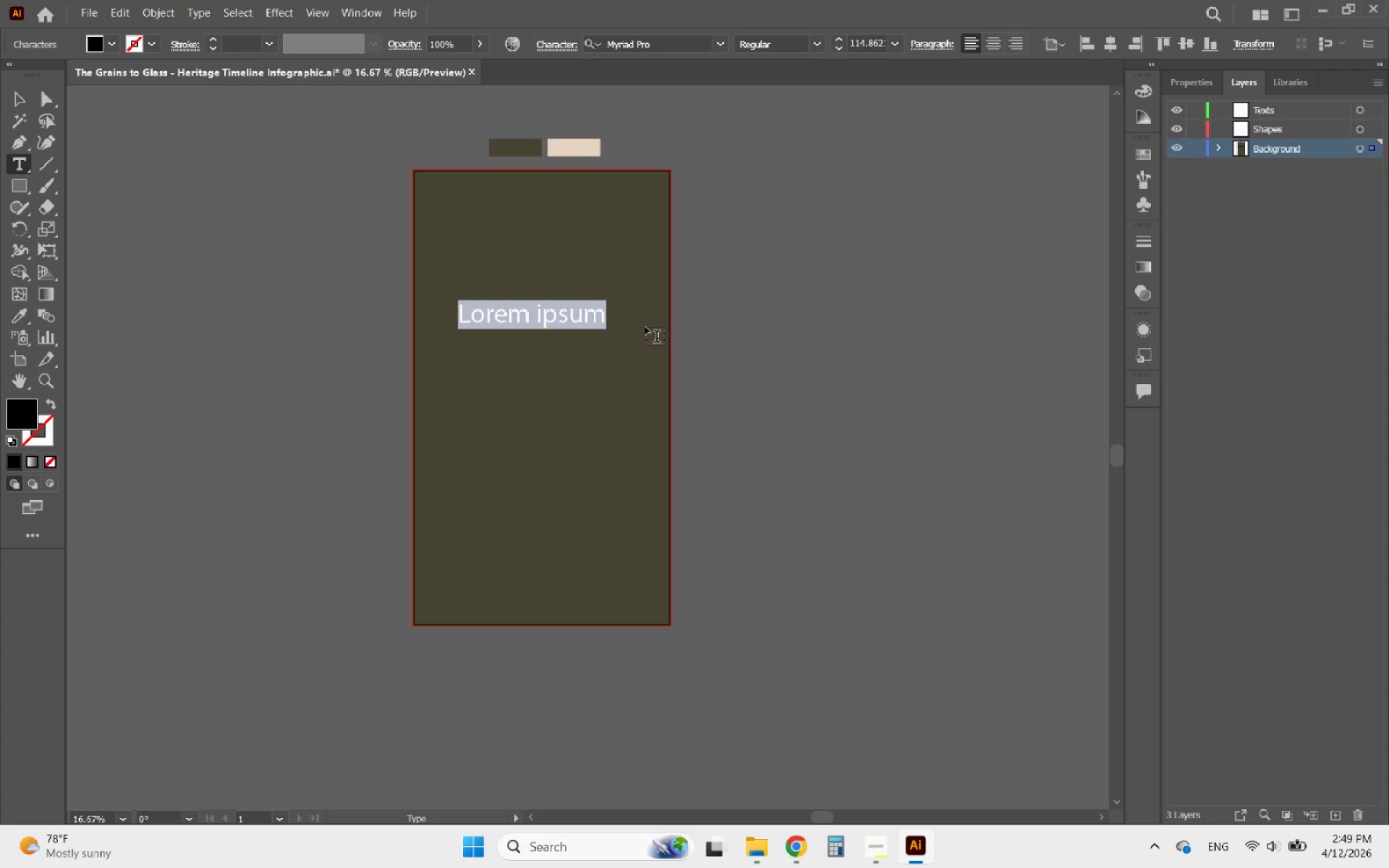 
key(Control+V)
 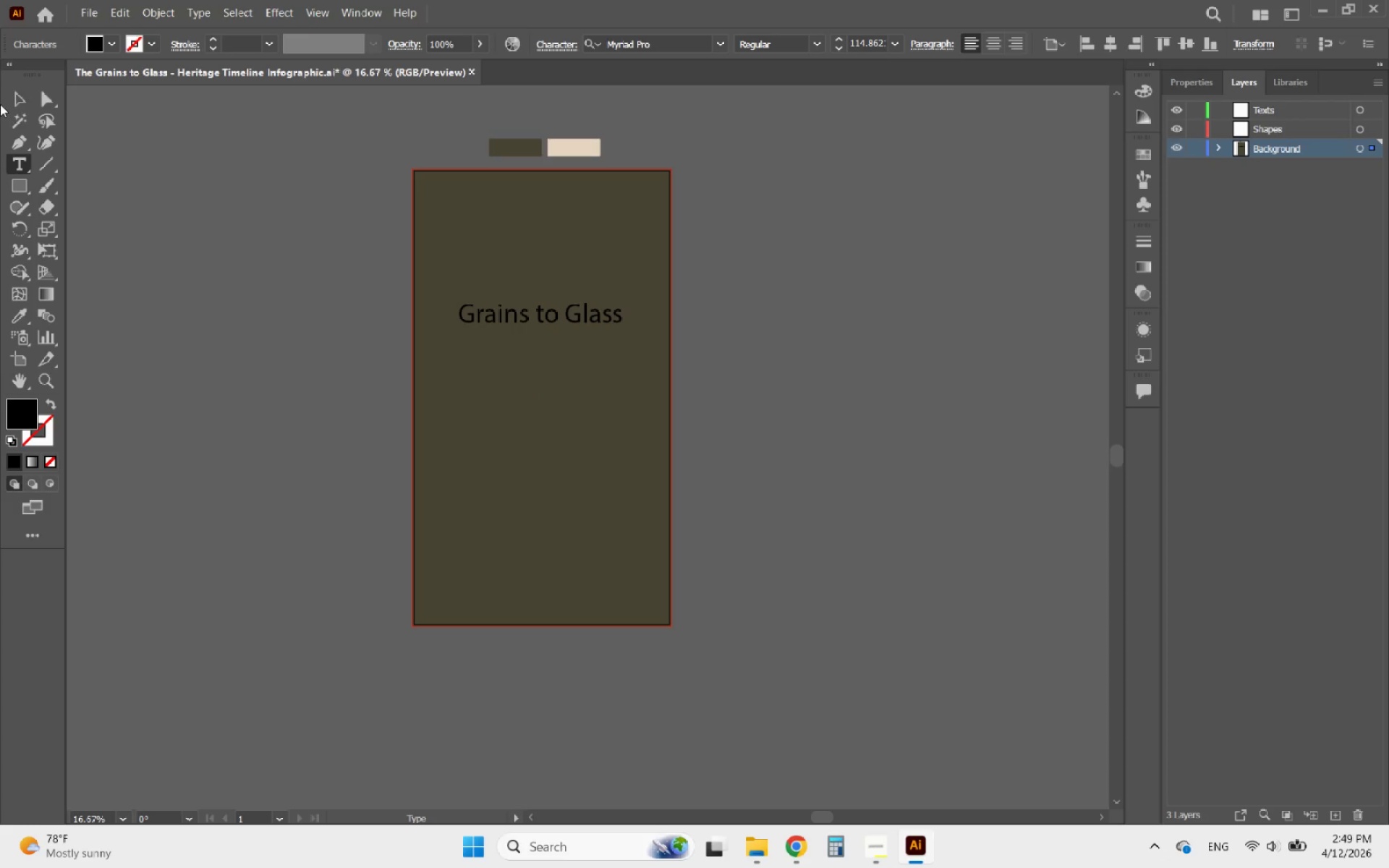 
left_click([19, 101])
 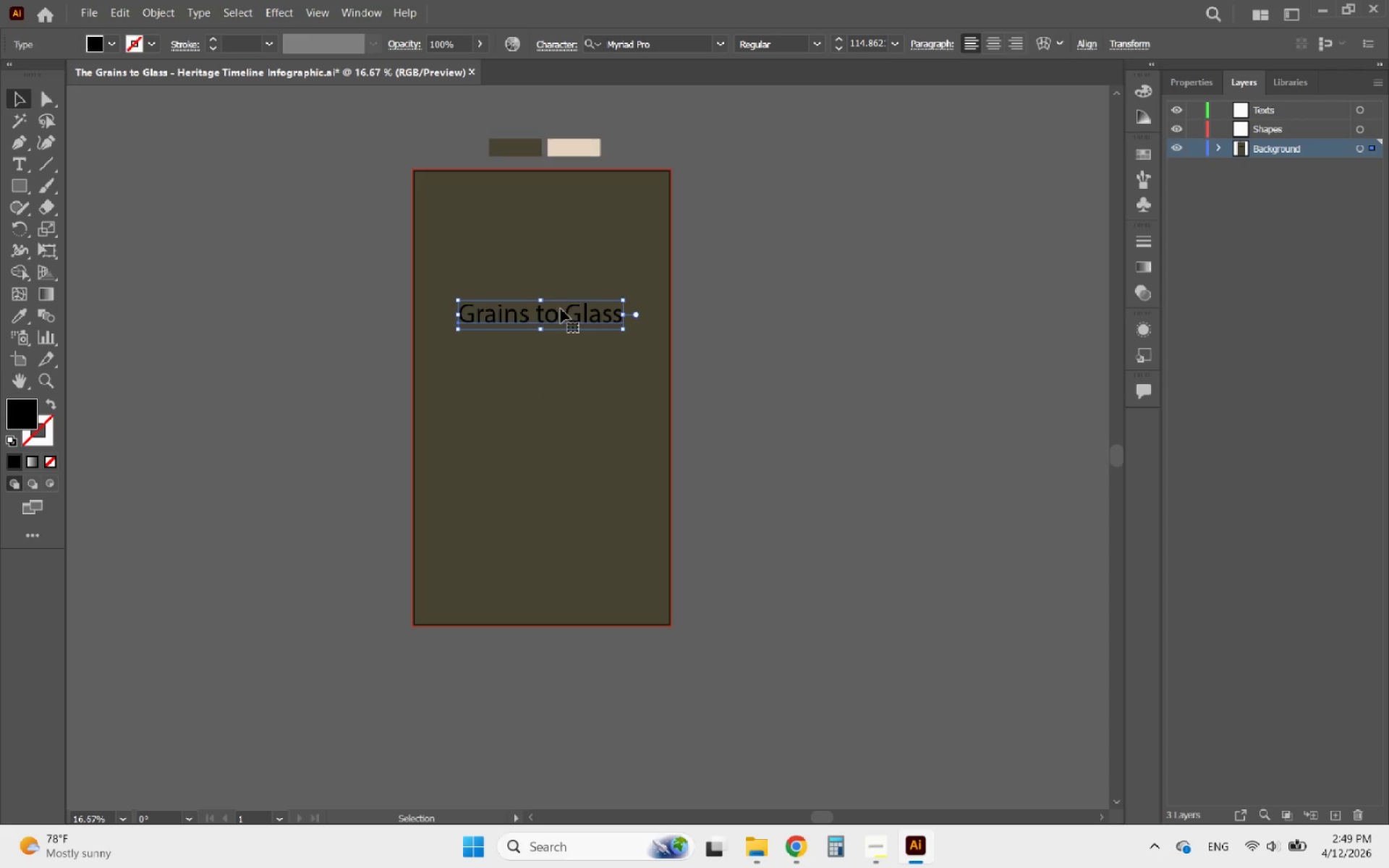 
left_click_drag(start_coordinate=[556, 312], to_coordinate=[556, 258])
 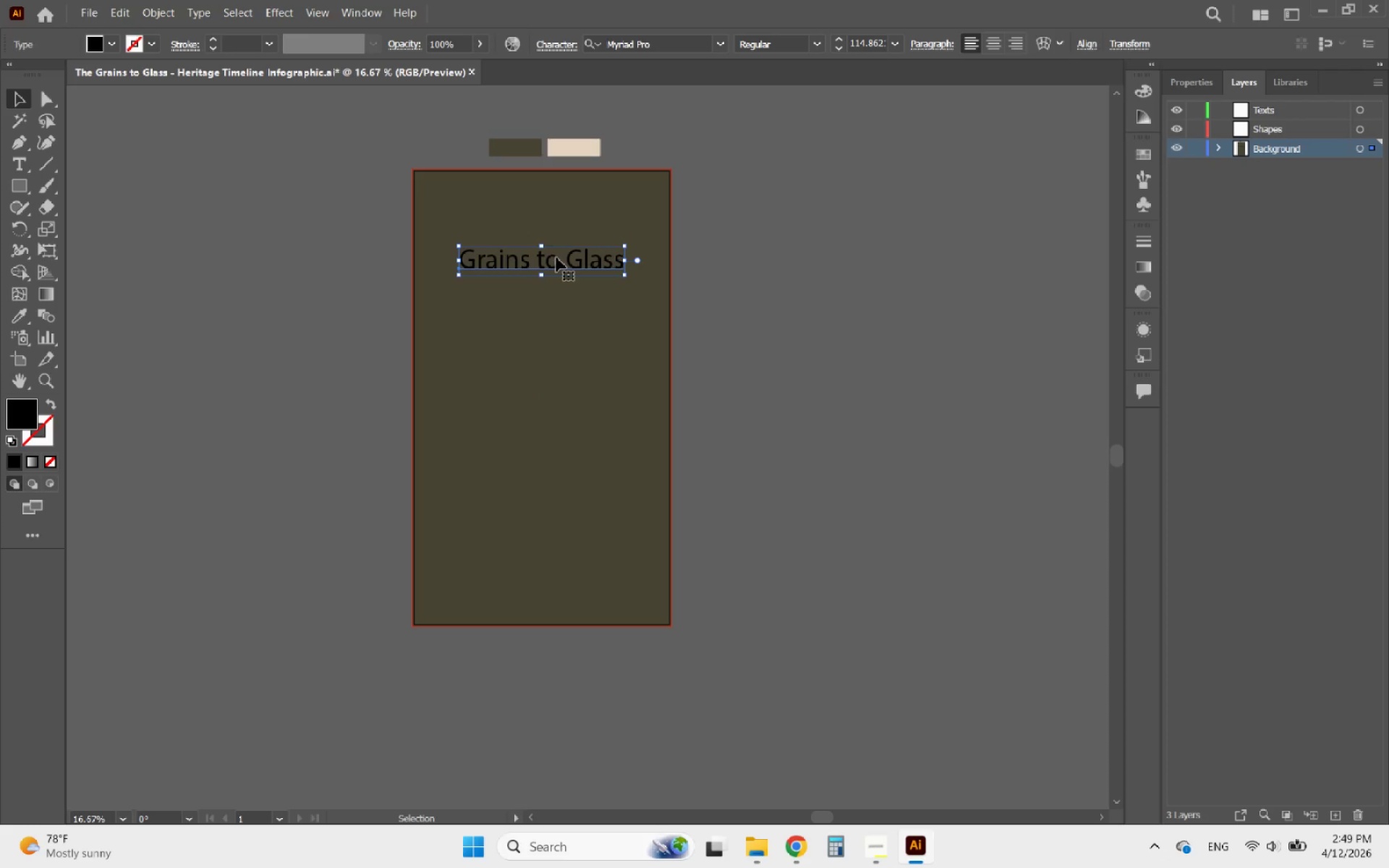 
hold_key(key=AltLeft, duration=1.95)
left_click_drag(start_coordinate=[556, 258], to_coordinate=[561, 292])
 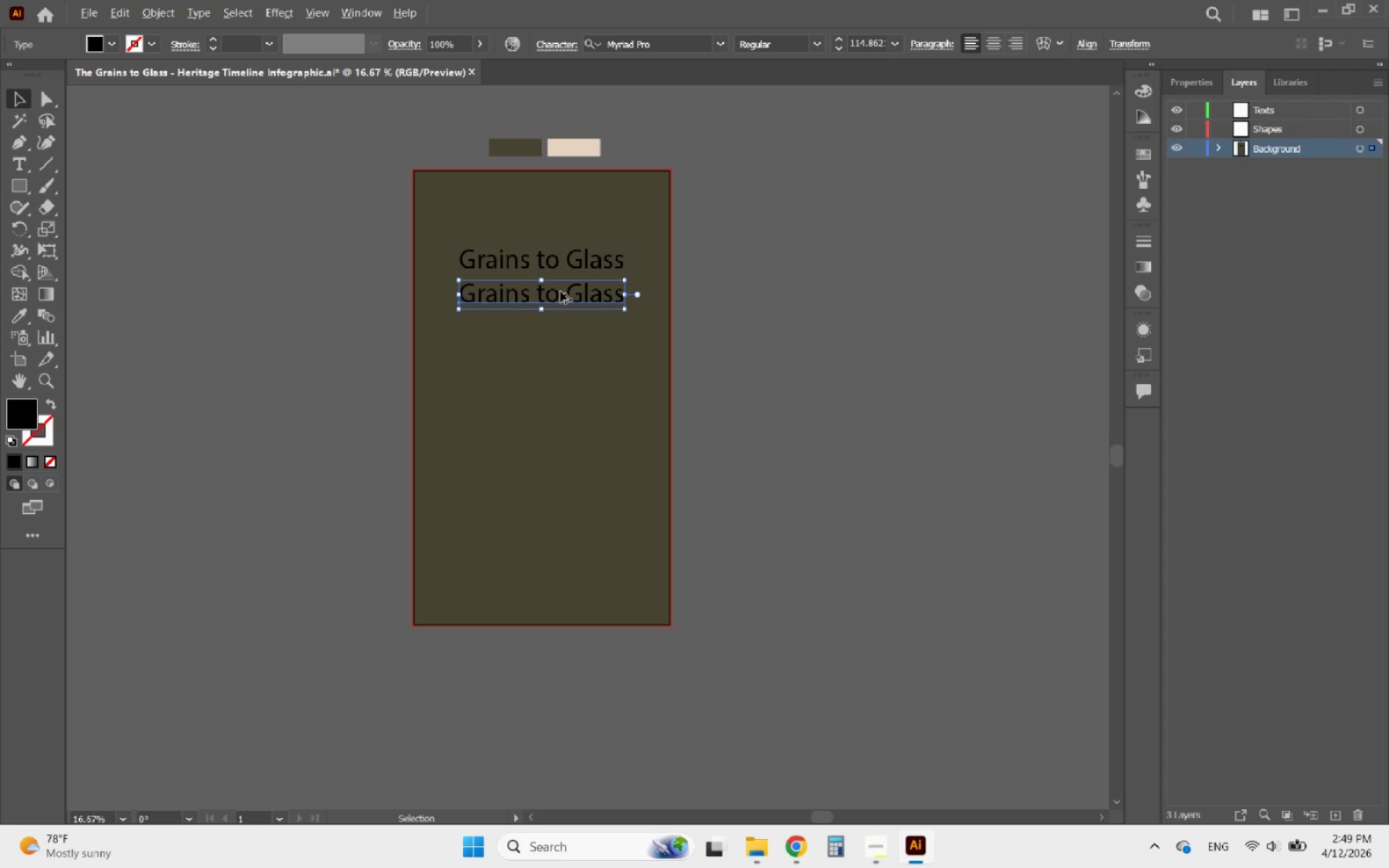 
hold_key(key=ShiftLeft, duration=1.41)
 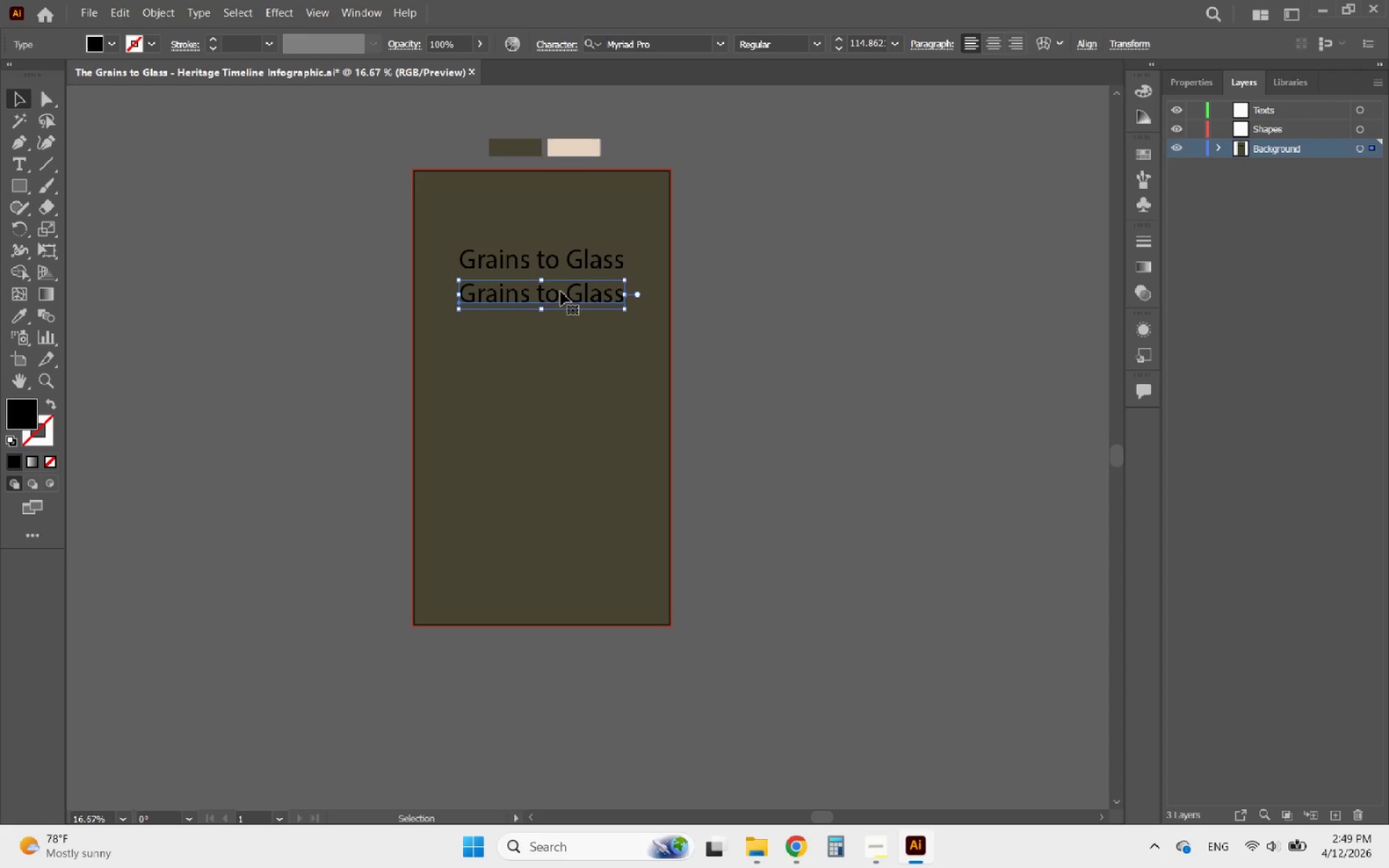 
hold_key(key=AltLeft, duration=3.58)
left_click_drag(start_coordinate=[561, 292], to_coordinate=[566, 324])
 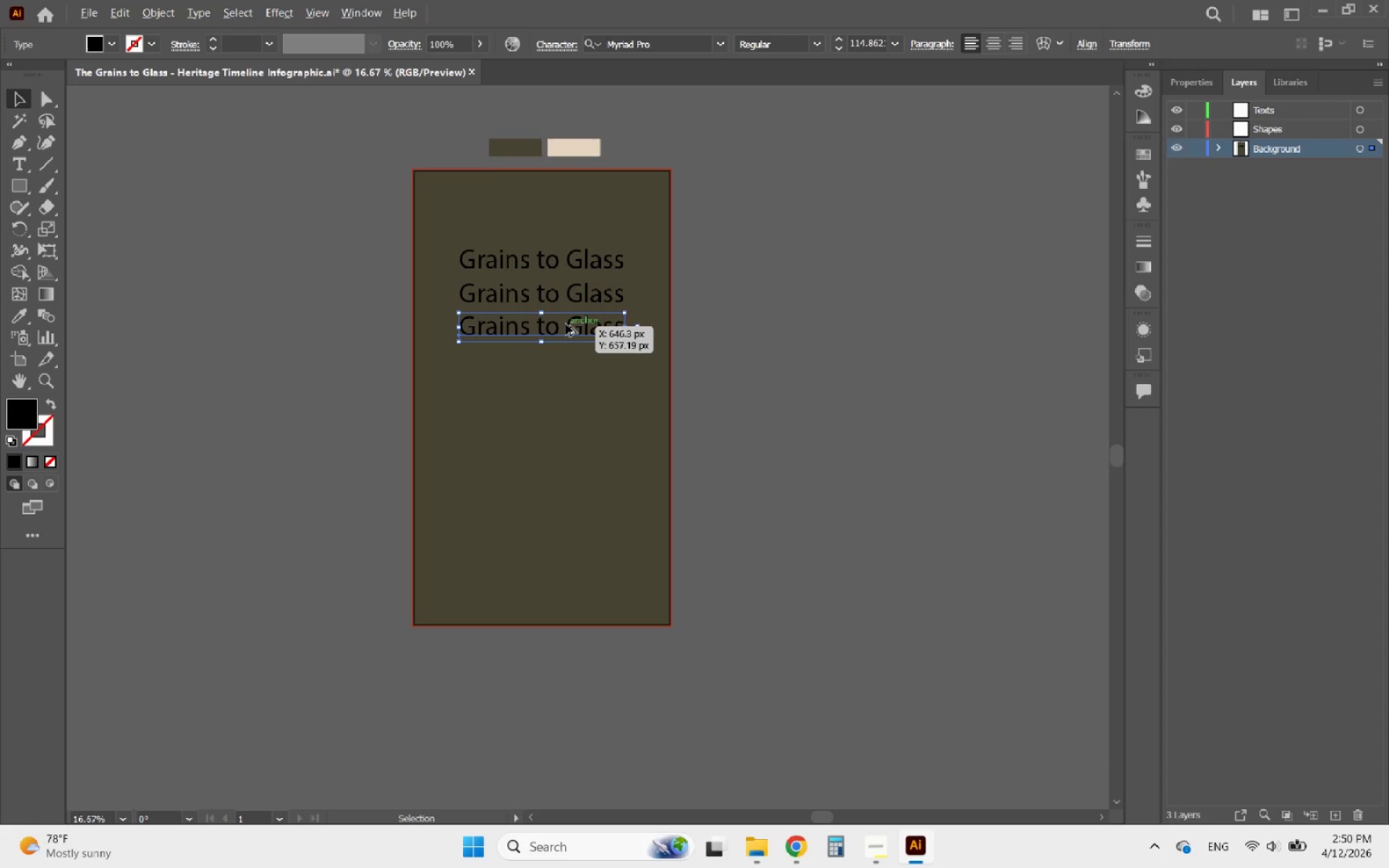 
hold_key(key=ShiftLeft, duration=3.19)
 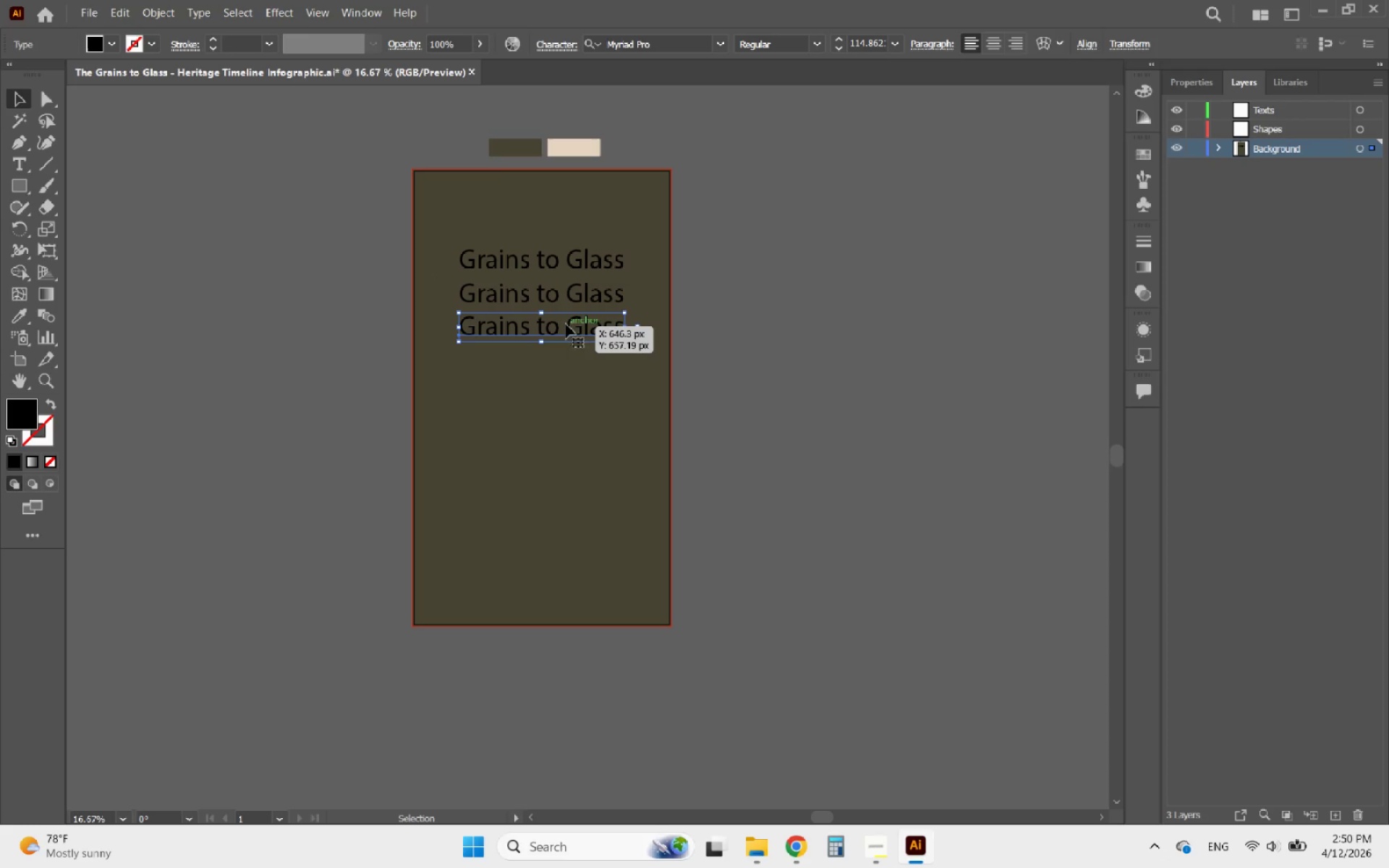 
hold_key(key=AltLeft, duration=1.22)
left_click_drag(start_coordinate=[566, 324], to_coordinate=[564, 361])
 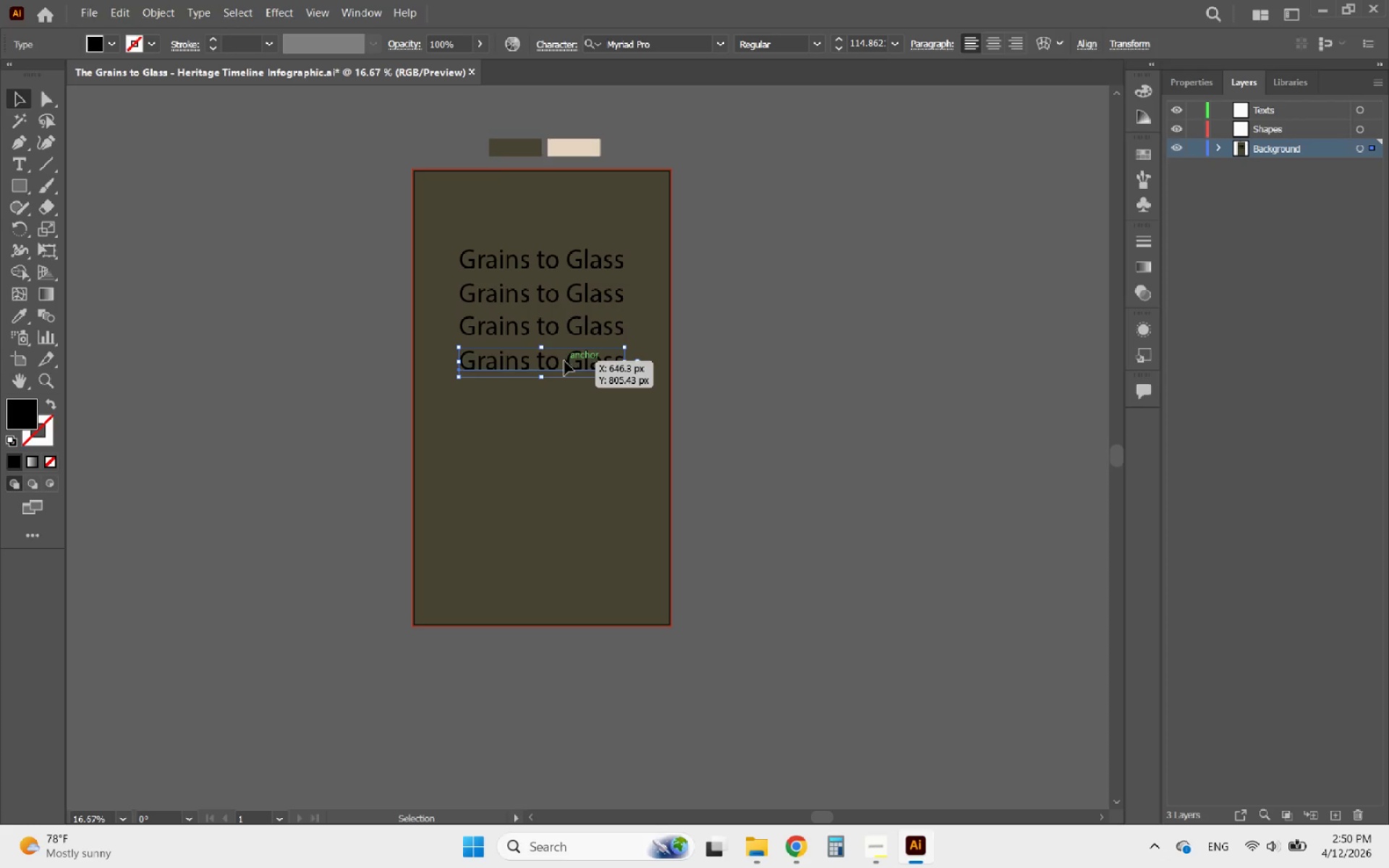 
hold_key(key=ShiftLeft, duration=0.94)
 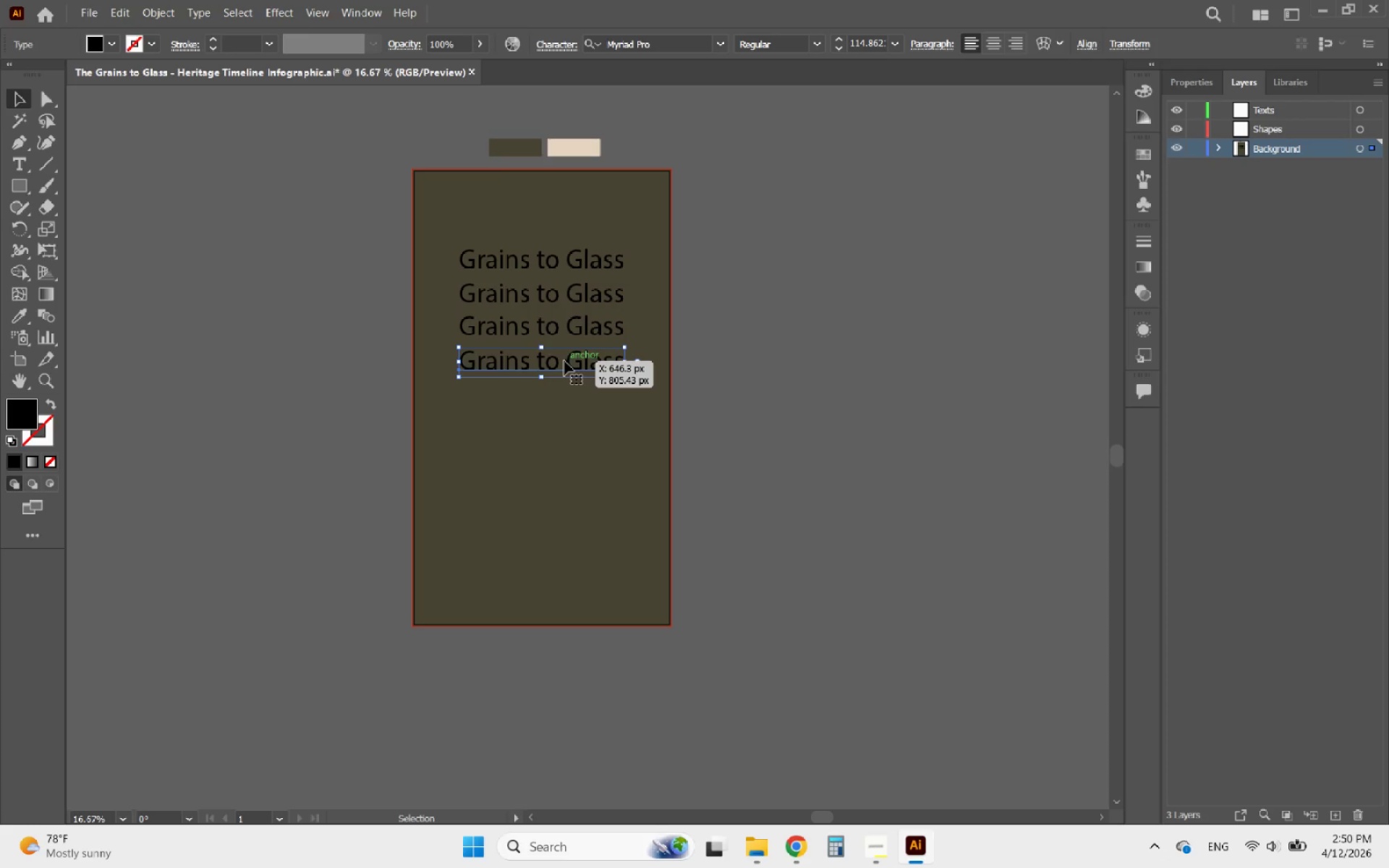 
hold_key(key=AltLeft, duration=2.14)
left_click_drag(start_coordinate=[564, 361], to_coordinate=[569, 399])
 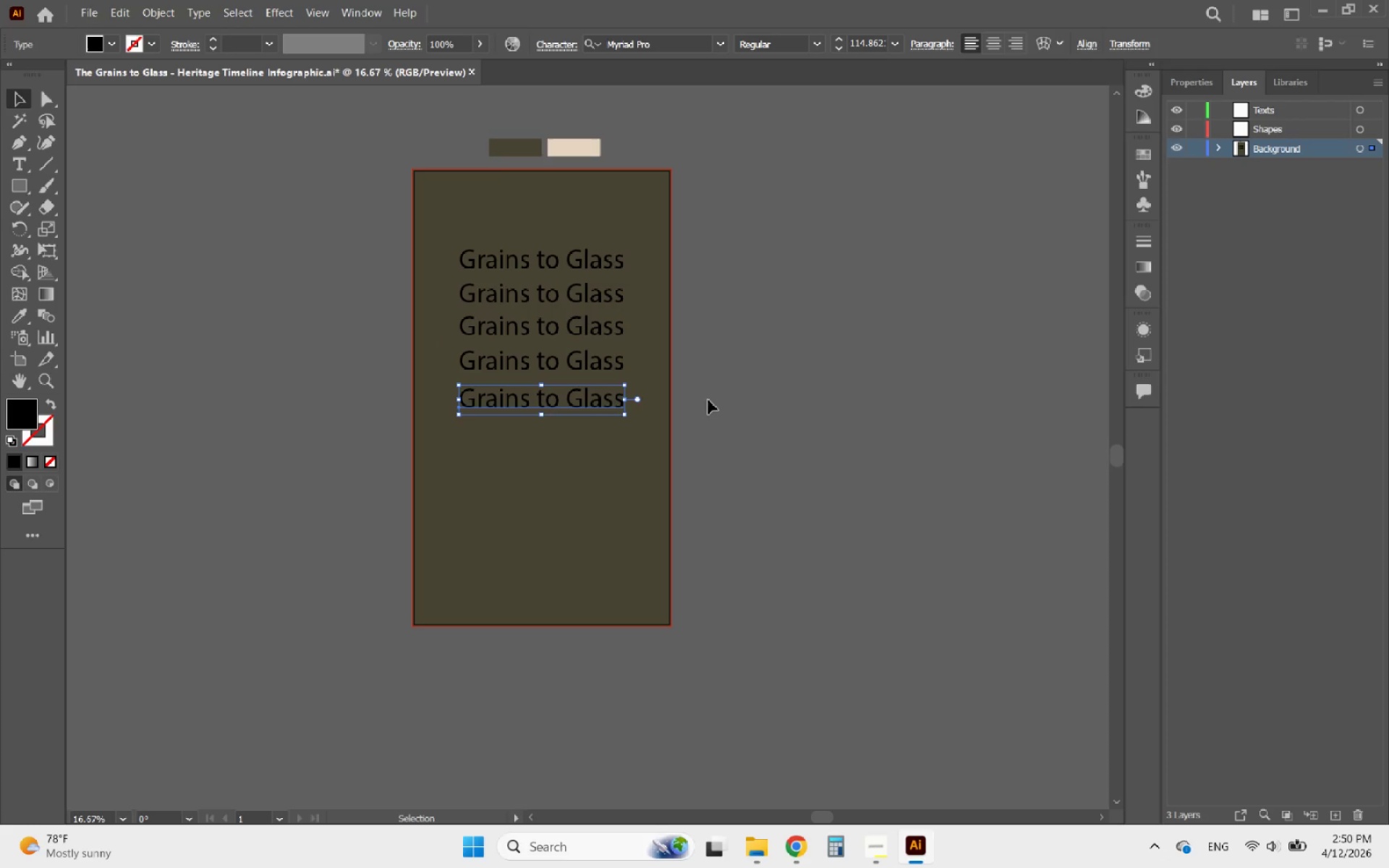 
hold_key(key=ShiftLeft, duration=1.81)
 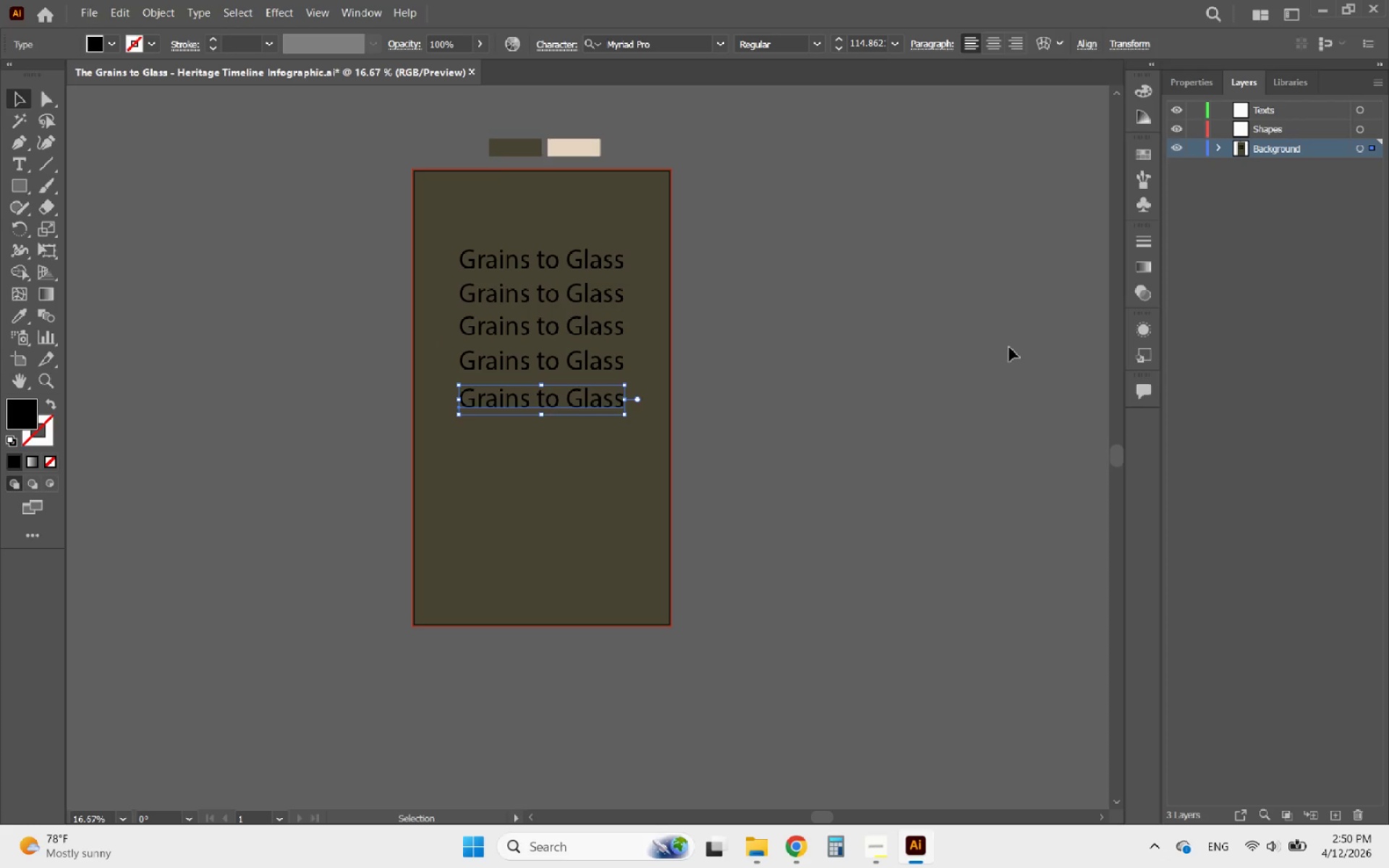 
left_click([1009, 347])
 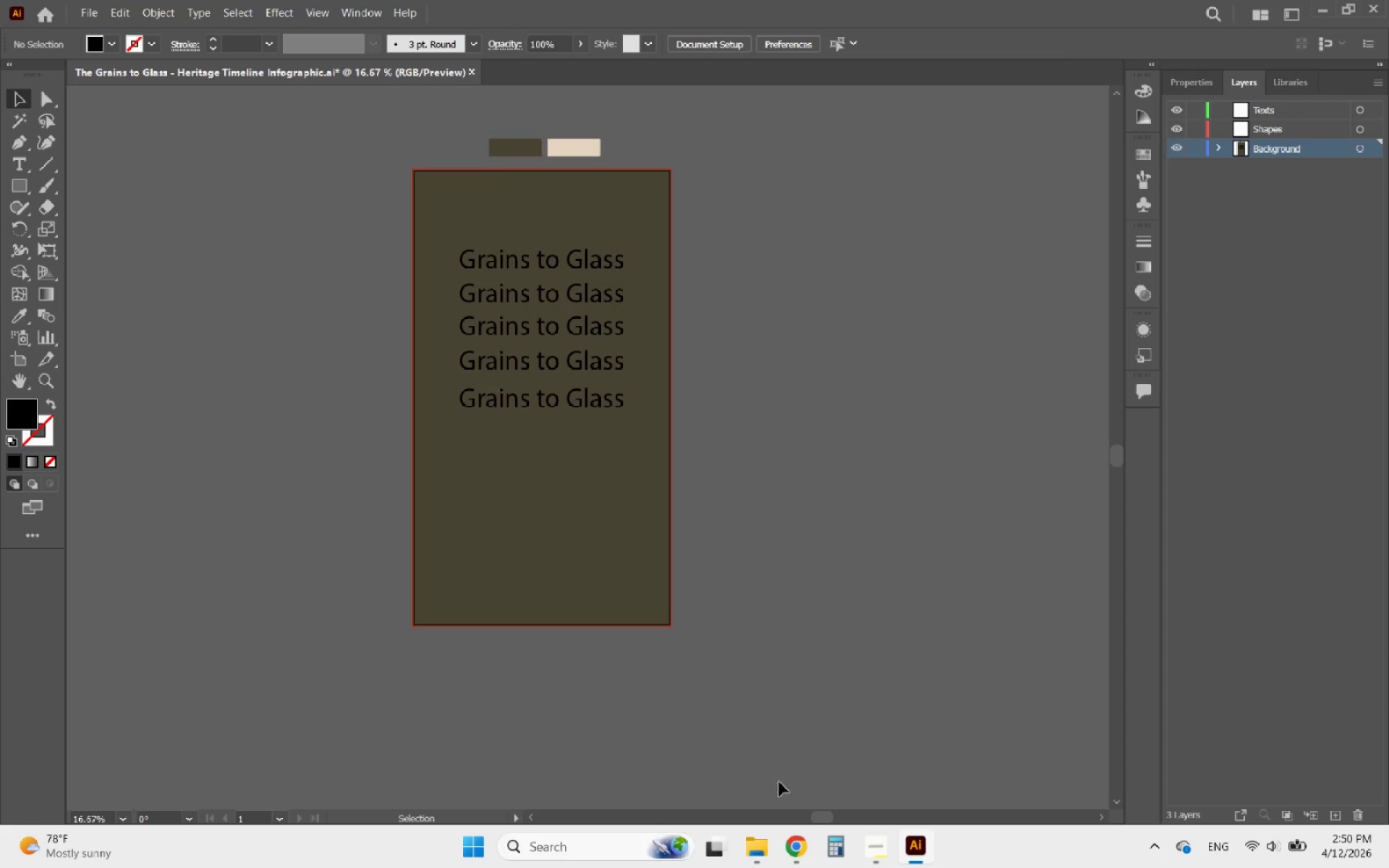 
left_click([759, 859])
 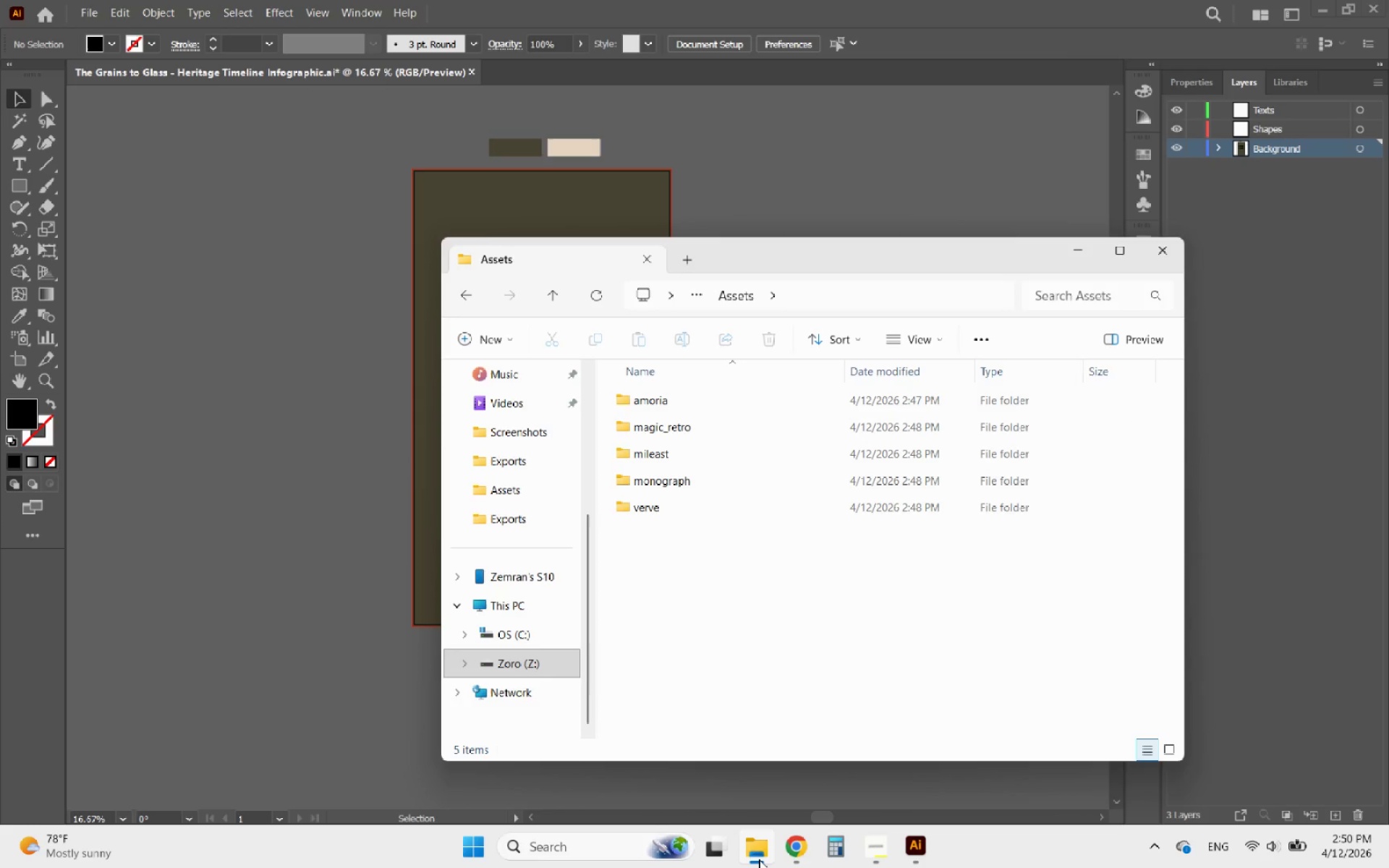 
left_click([759, 859])
 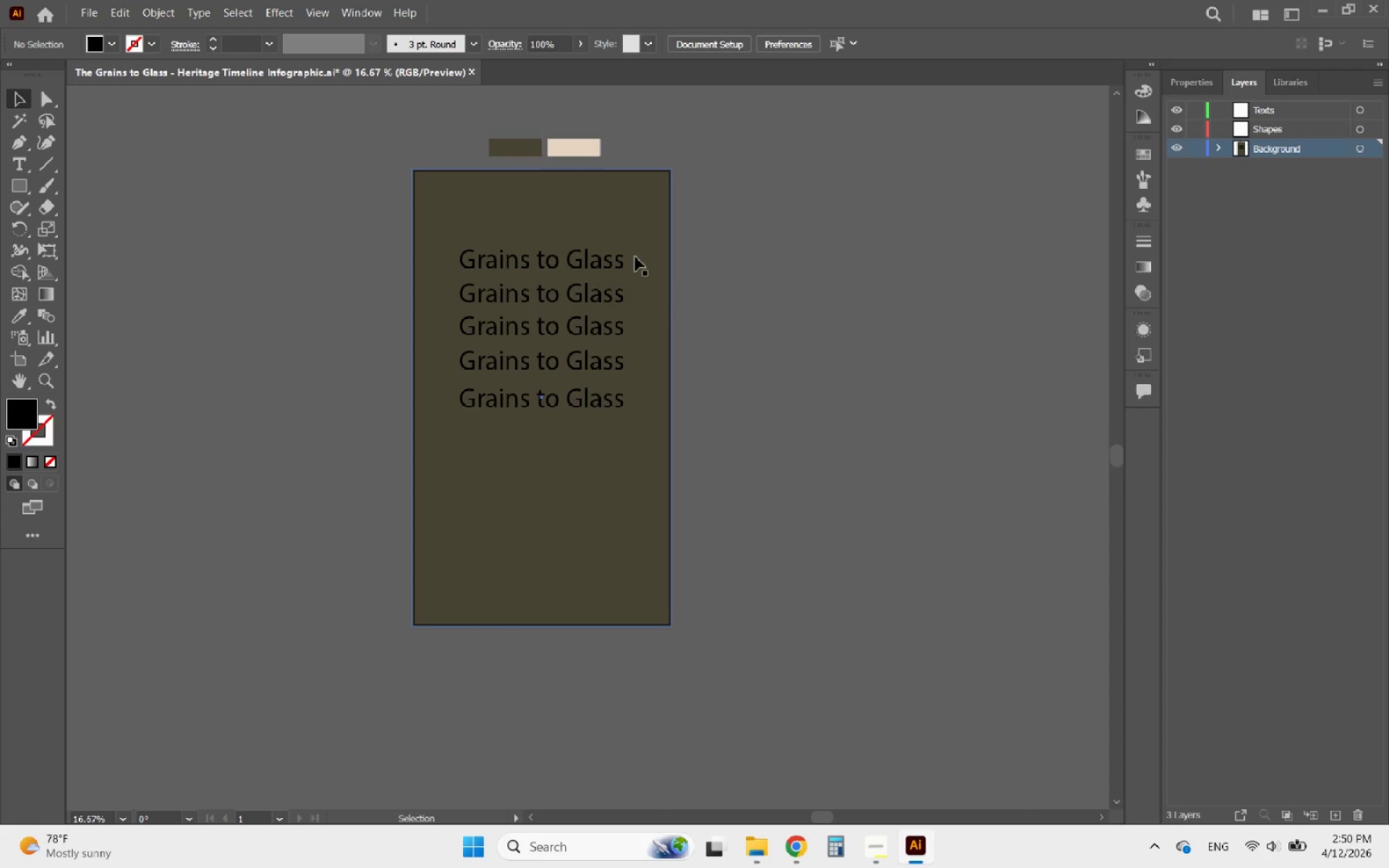 
left_click([611, 258])
 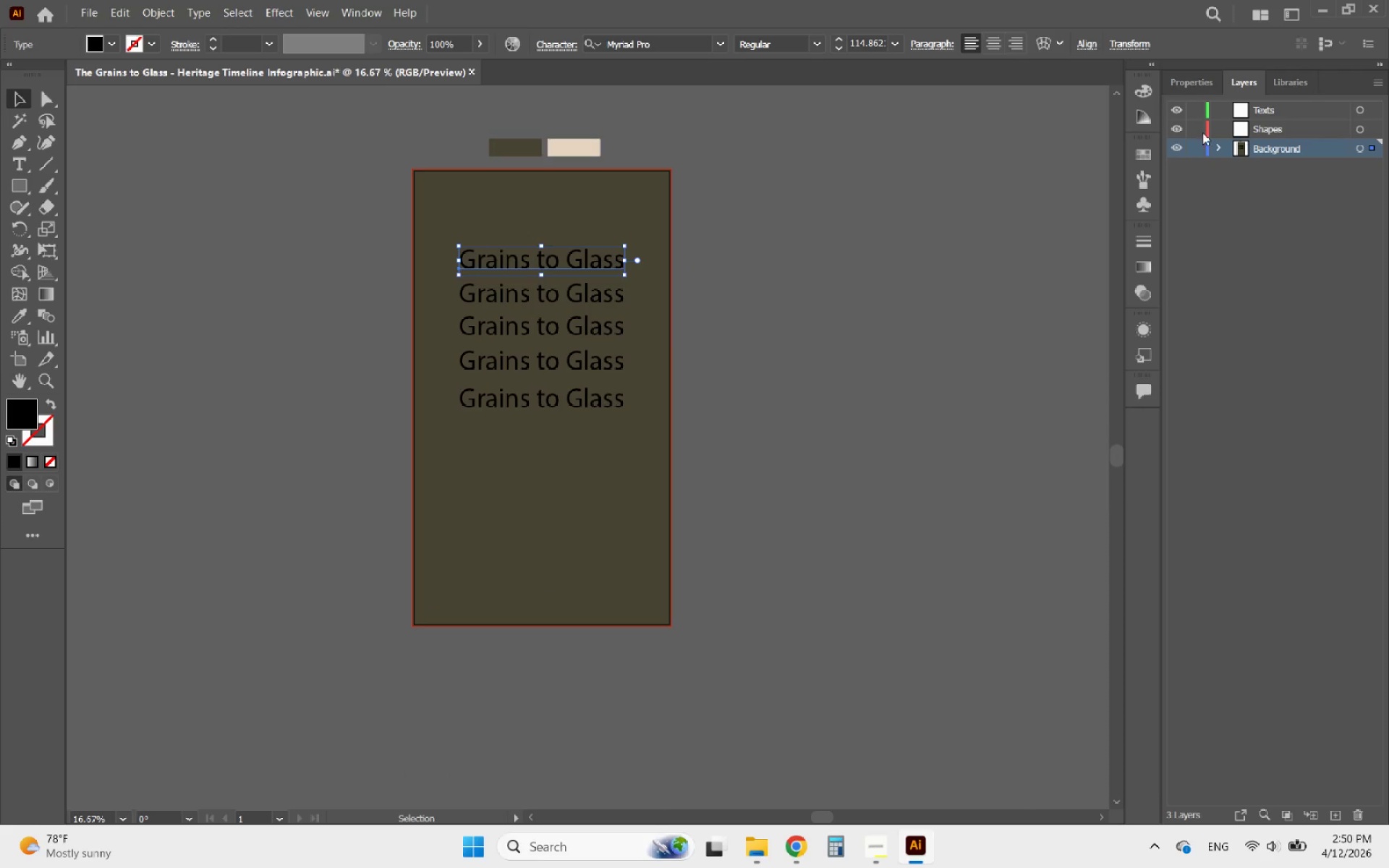 
left_click([1186, 87])
 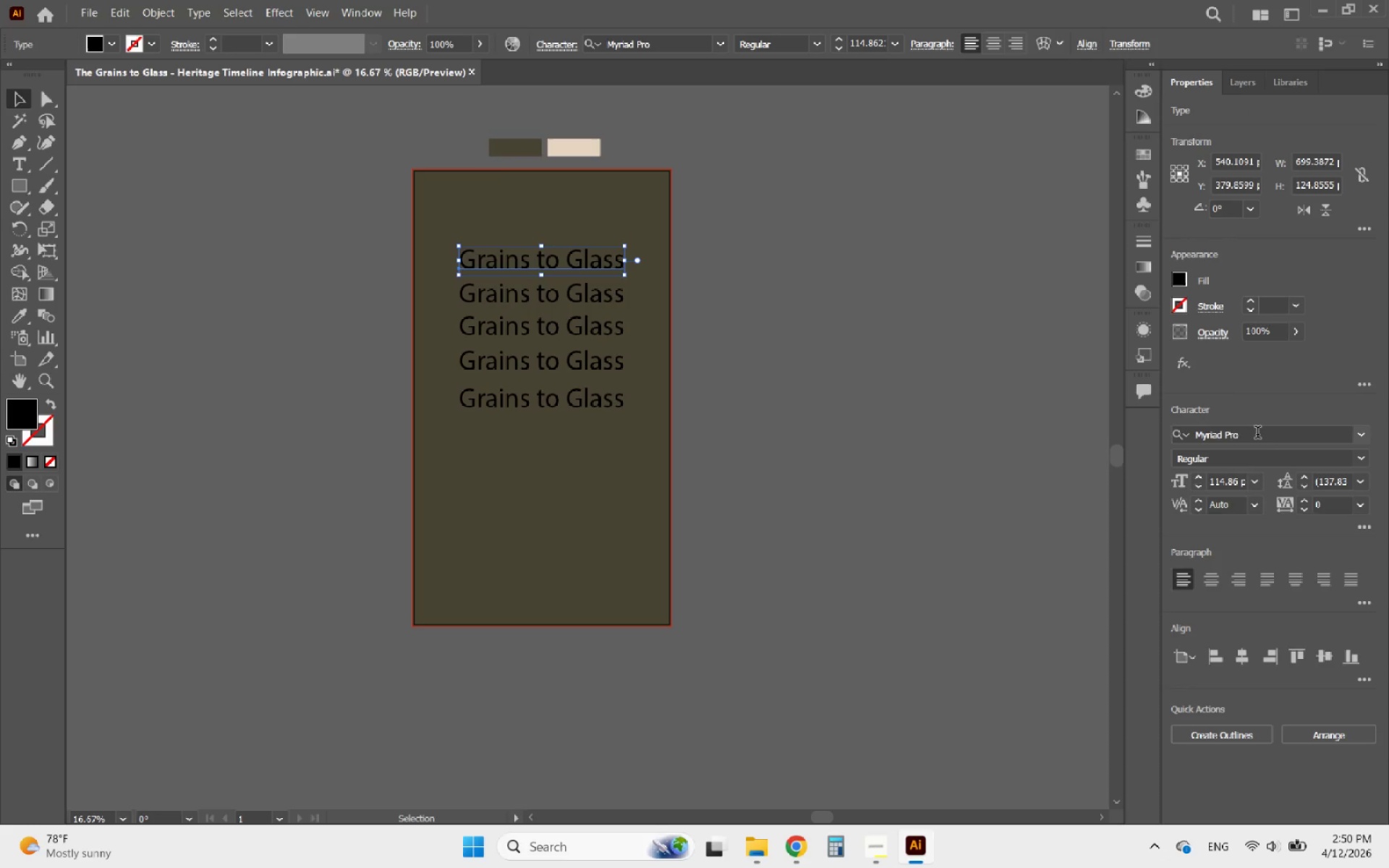 
left_click([1257, 439])
 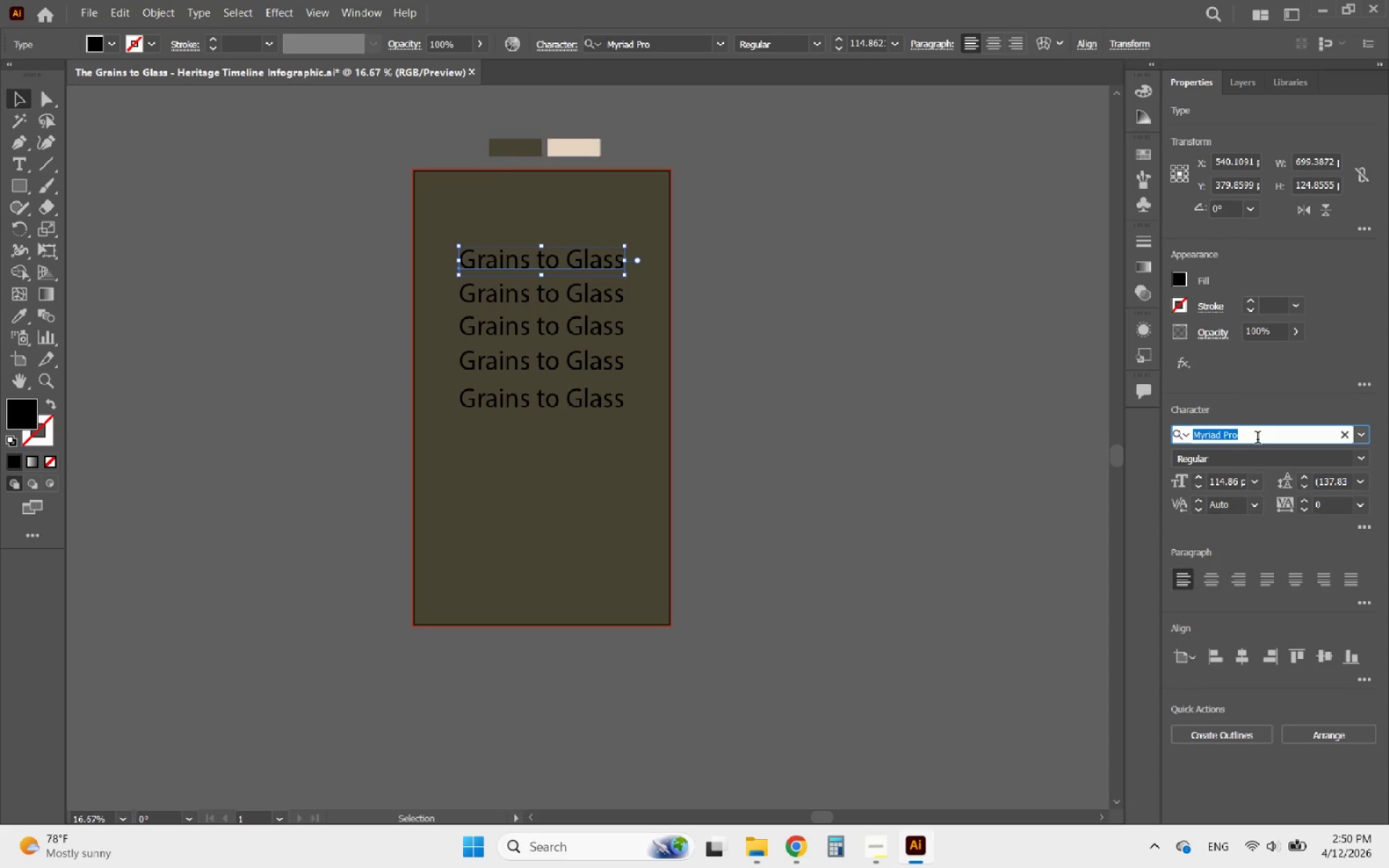 
type(amor)
 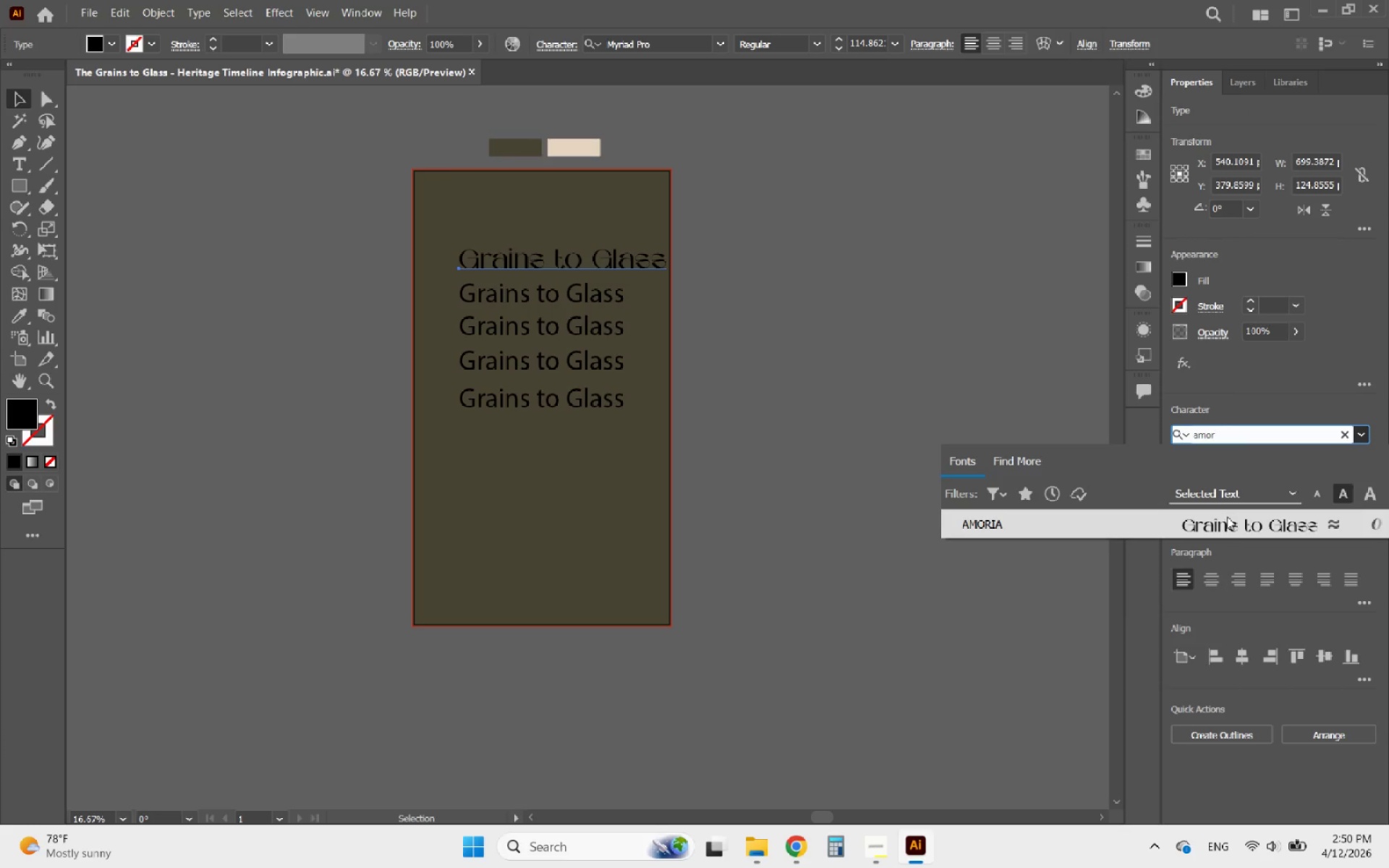 
left_click([1213, 527])
 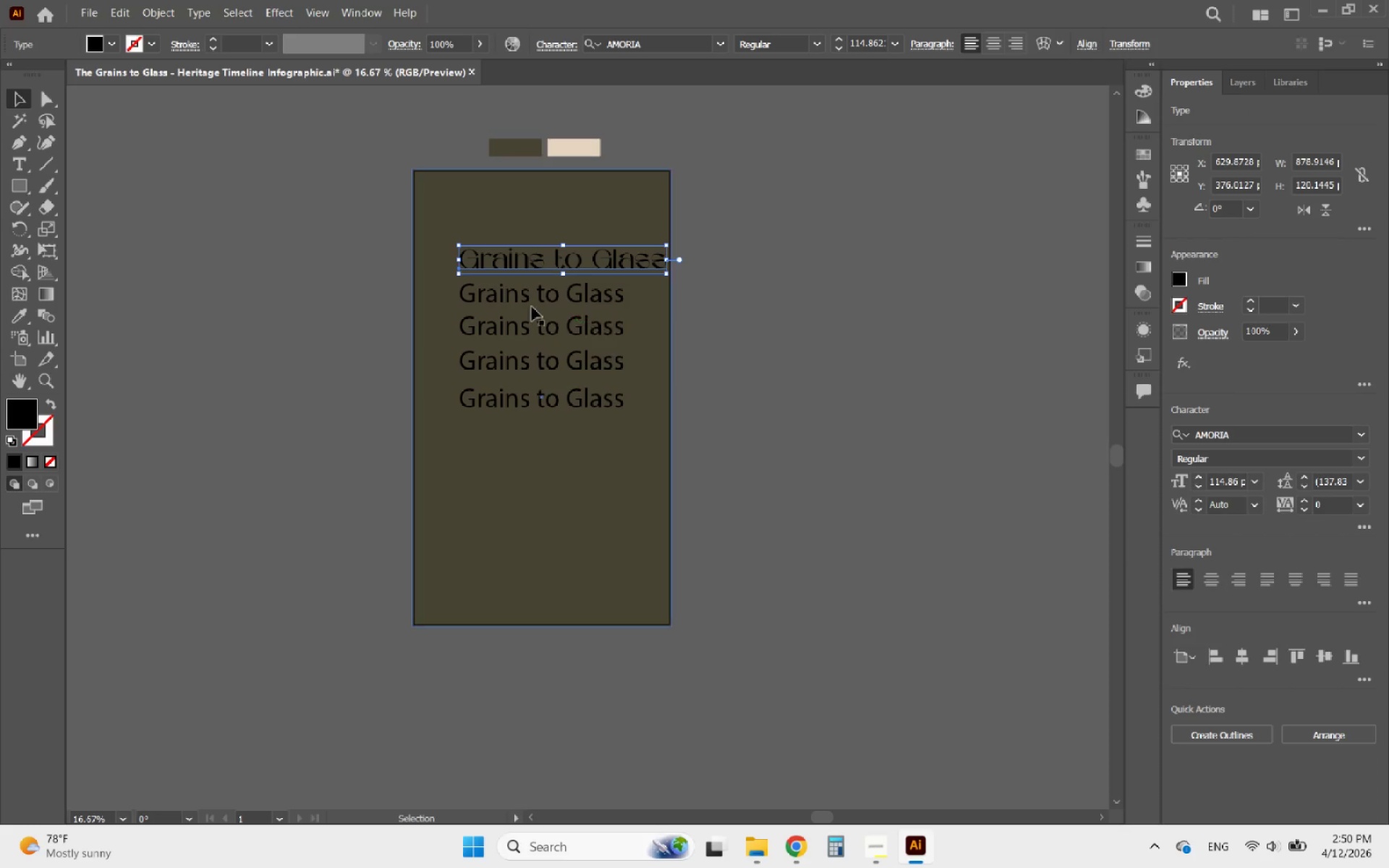 
left_click([511, 292])
 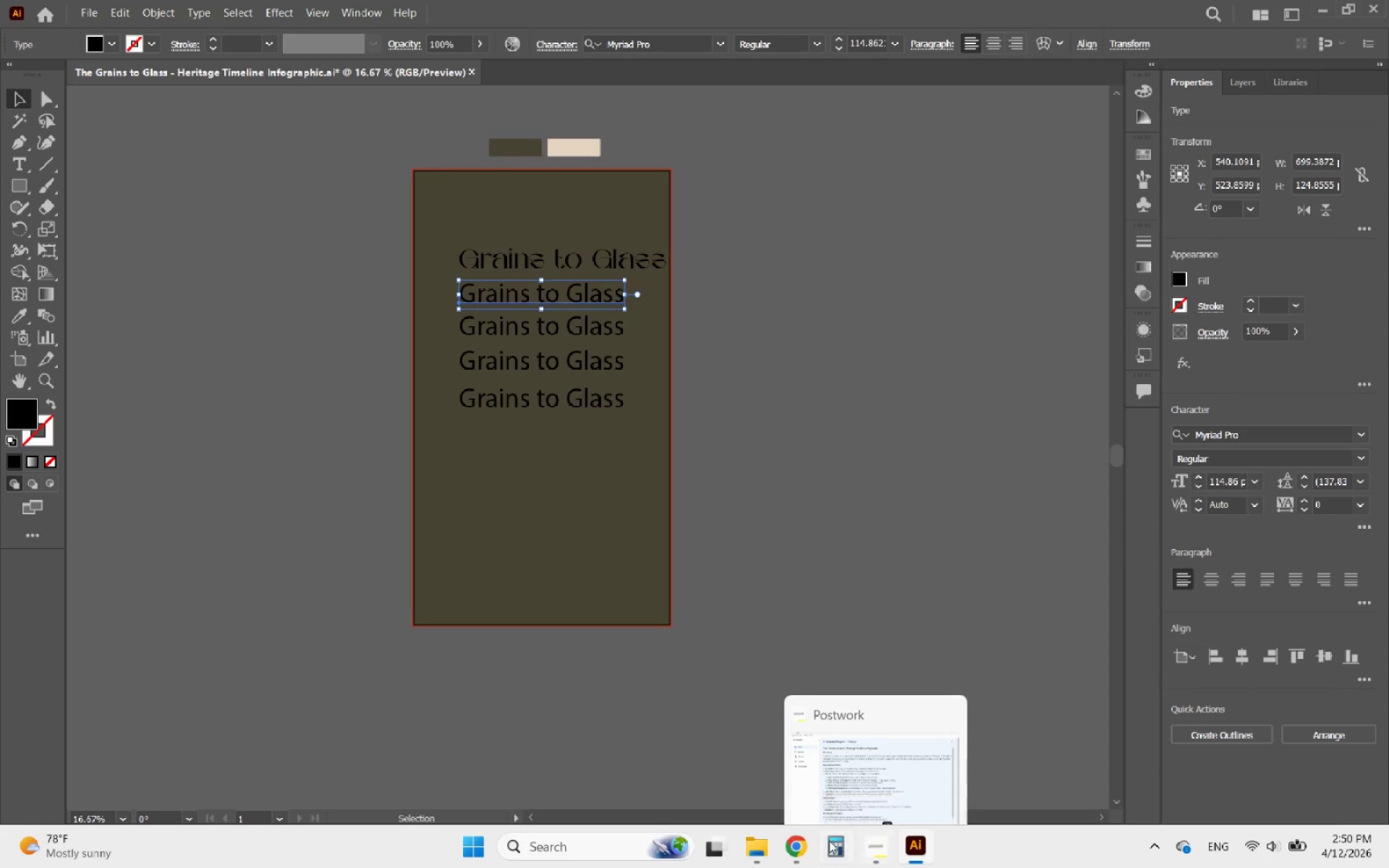 
mouse_move([875, 824])
 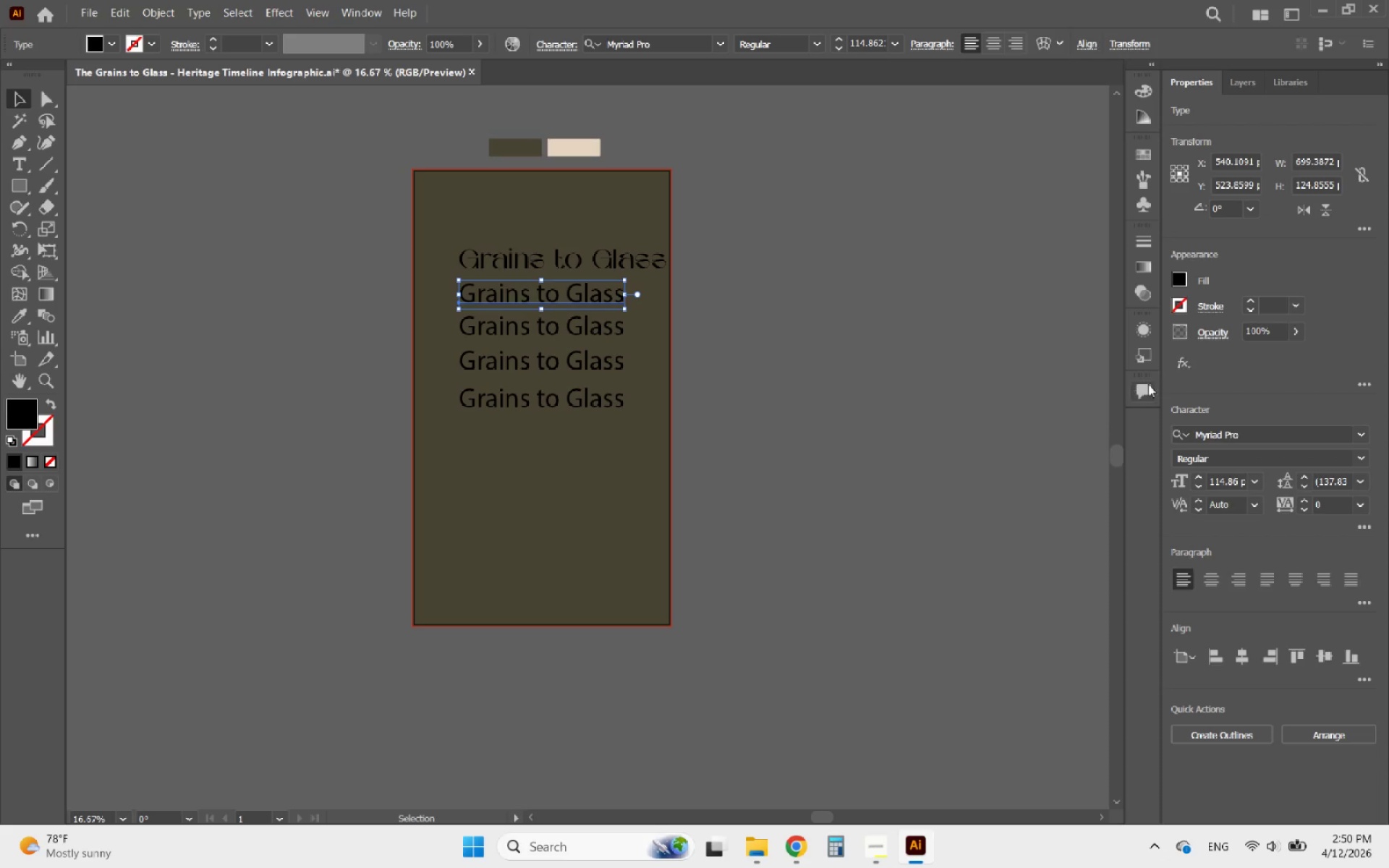 
wait(7.1)
 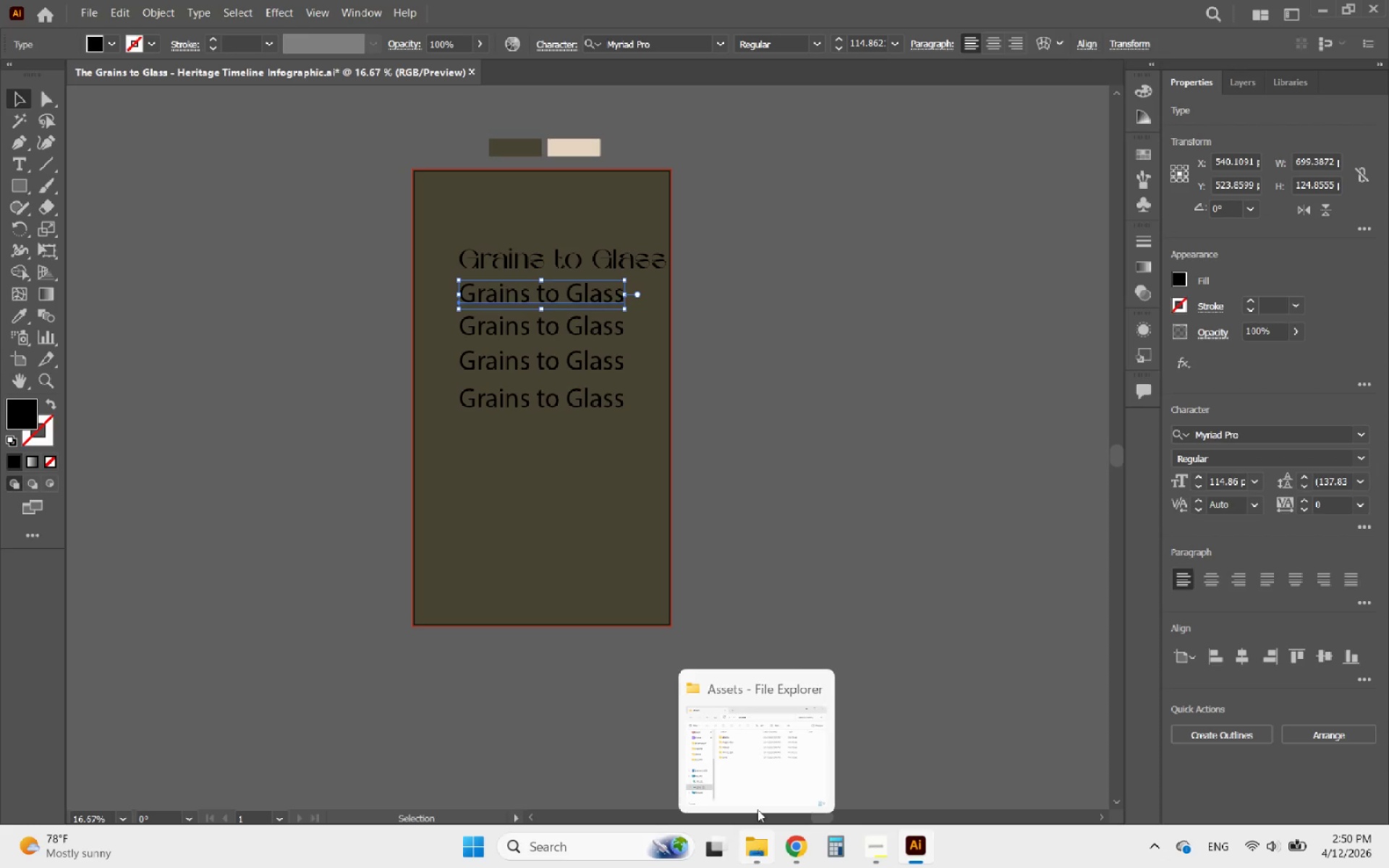 
left_click([1273, 429])
 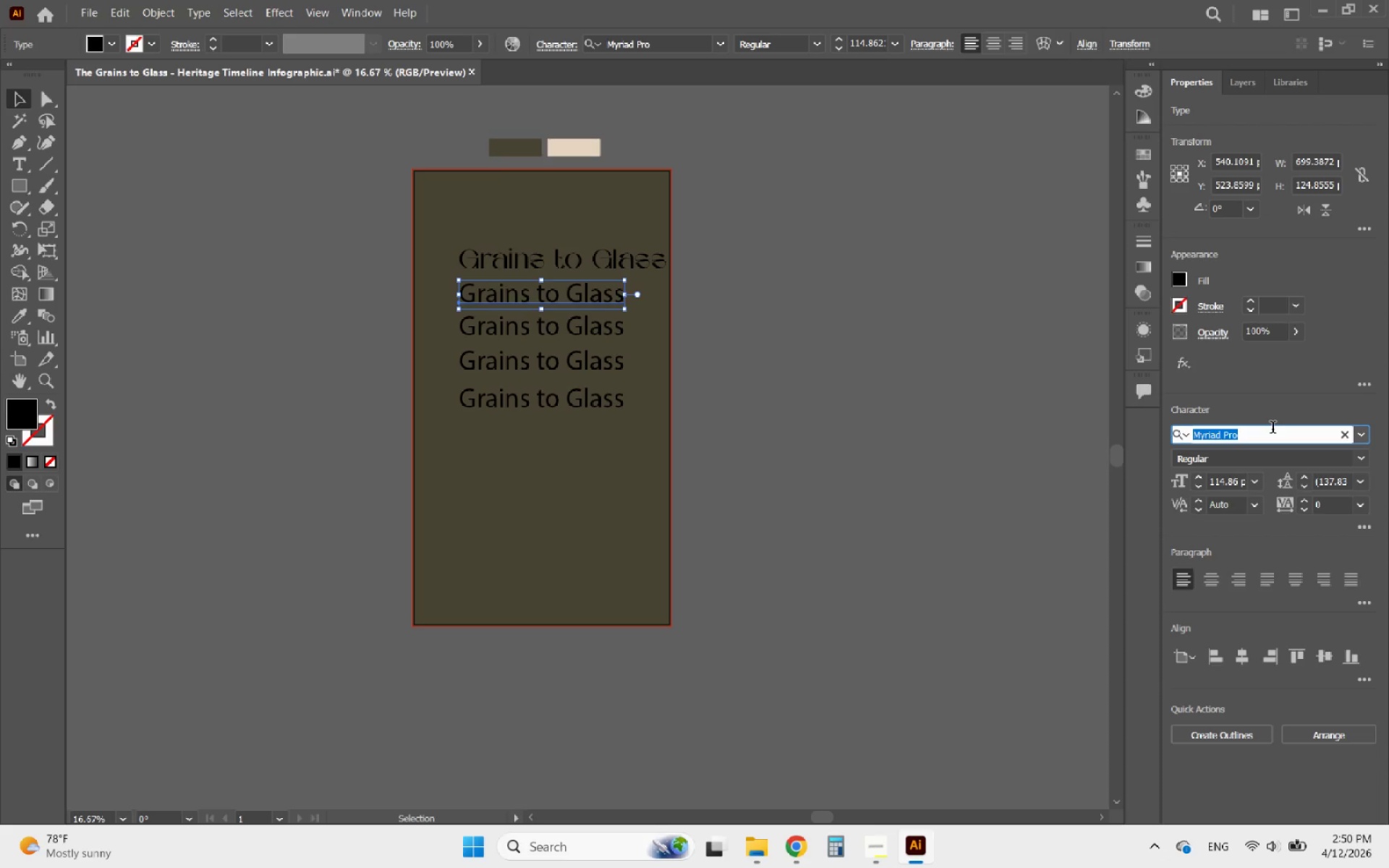 
type(magi)
 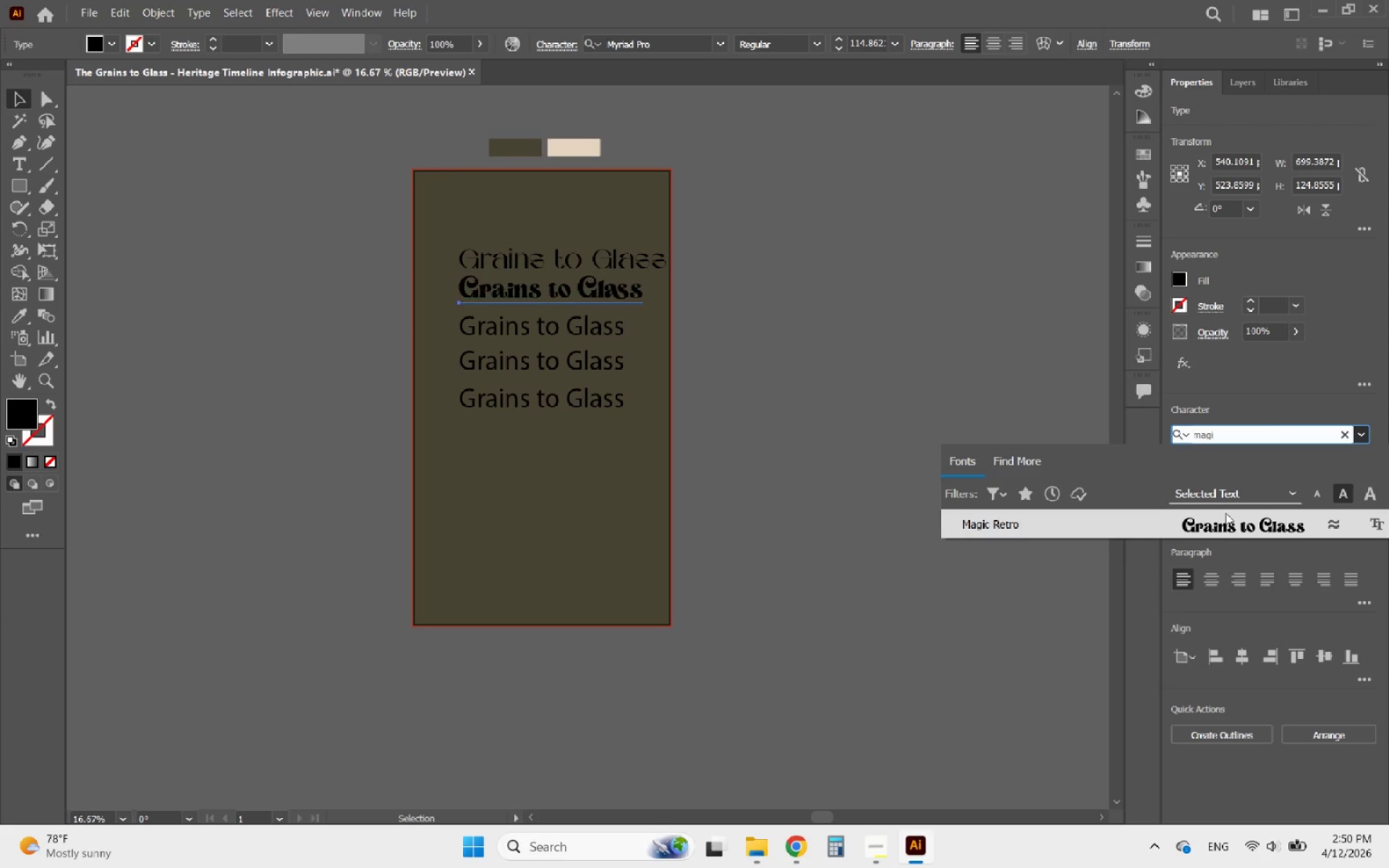 
left_click([1217, 520])
 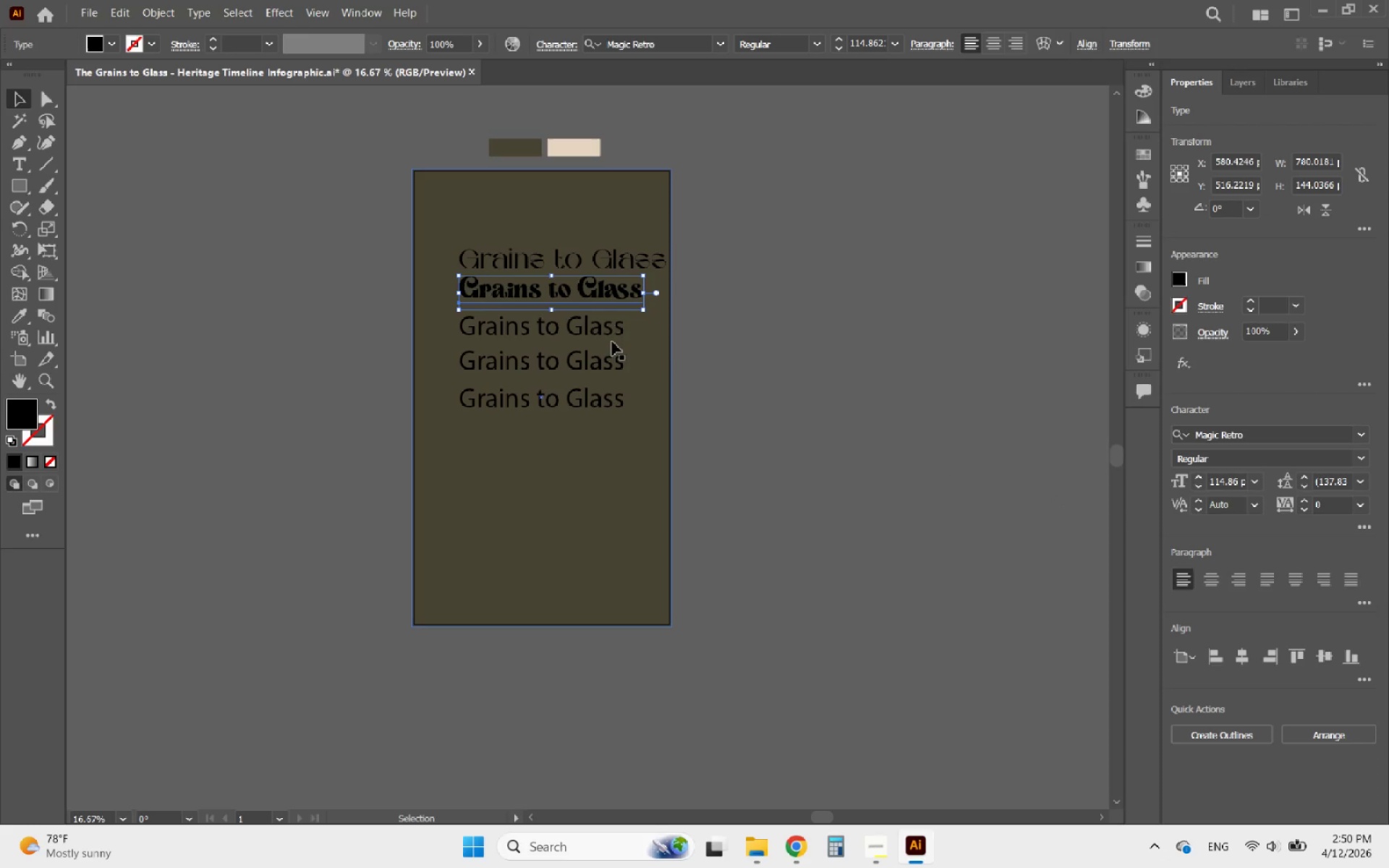 
left_click([601, 334])
 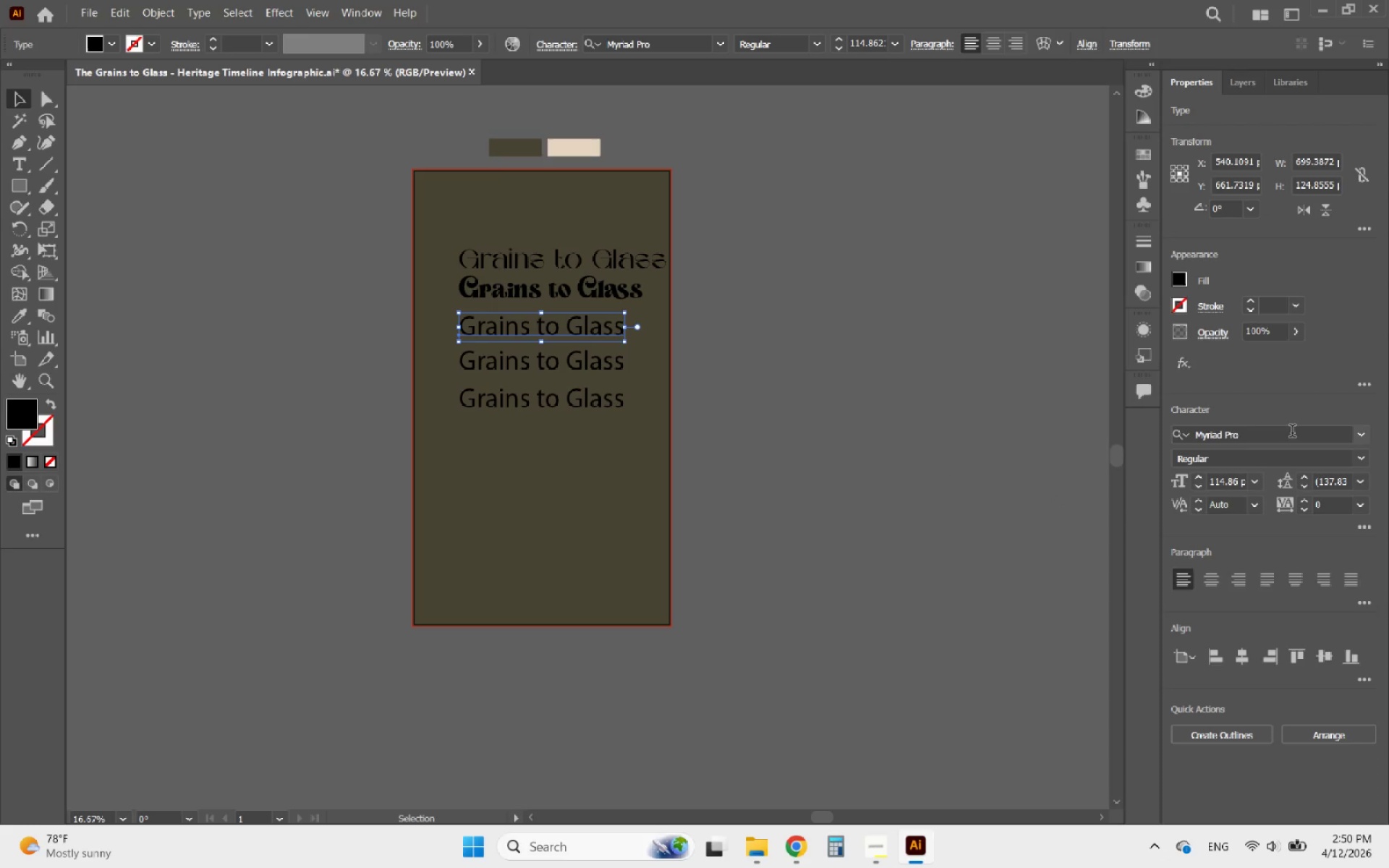 
left_click([1292, 442])
 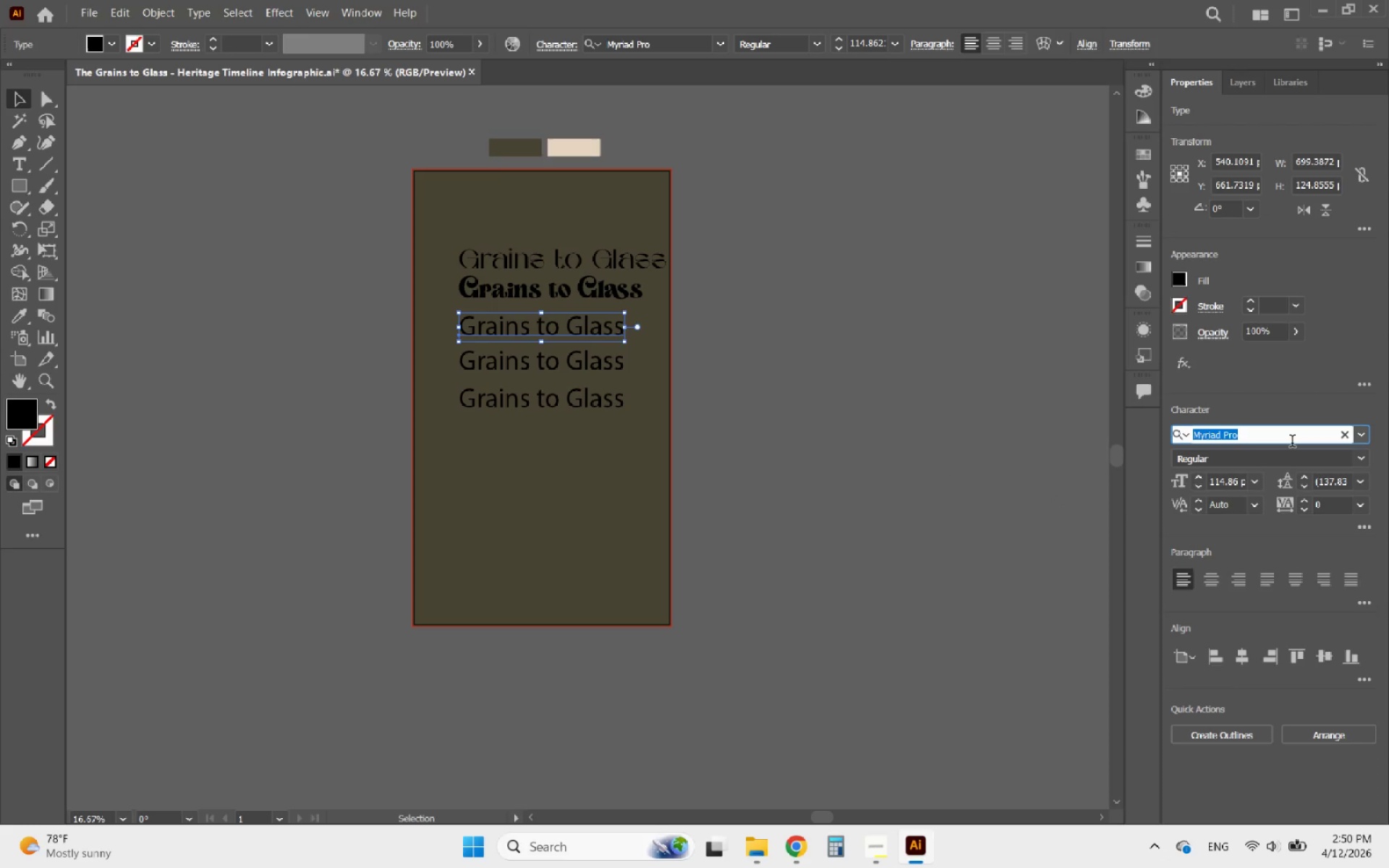 
type(mil)
 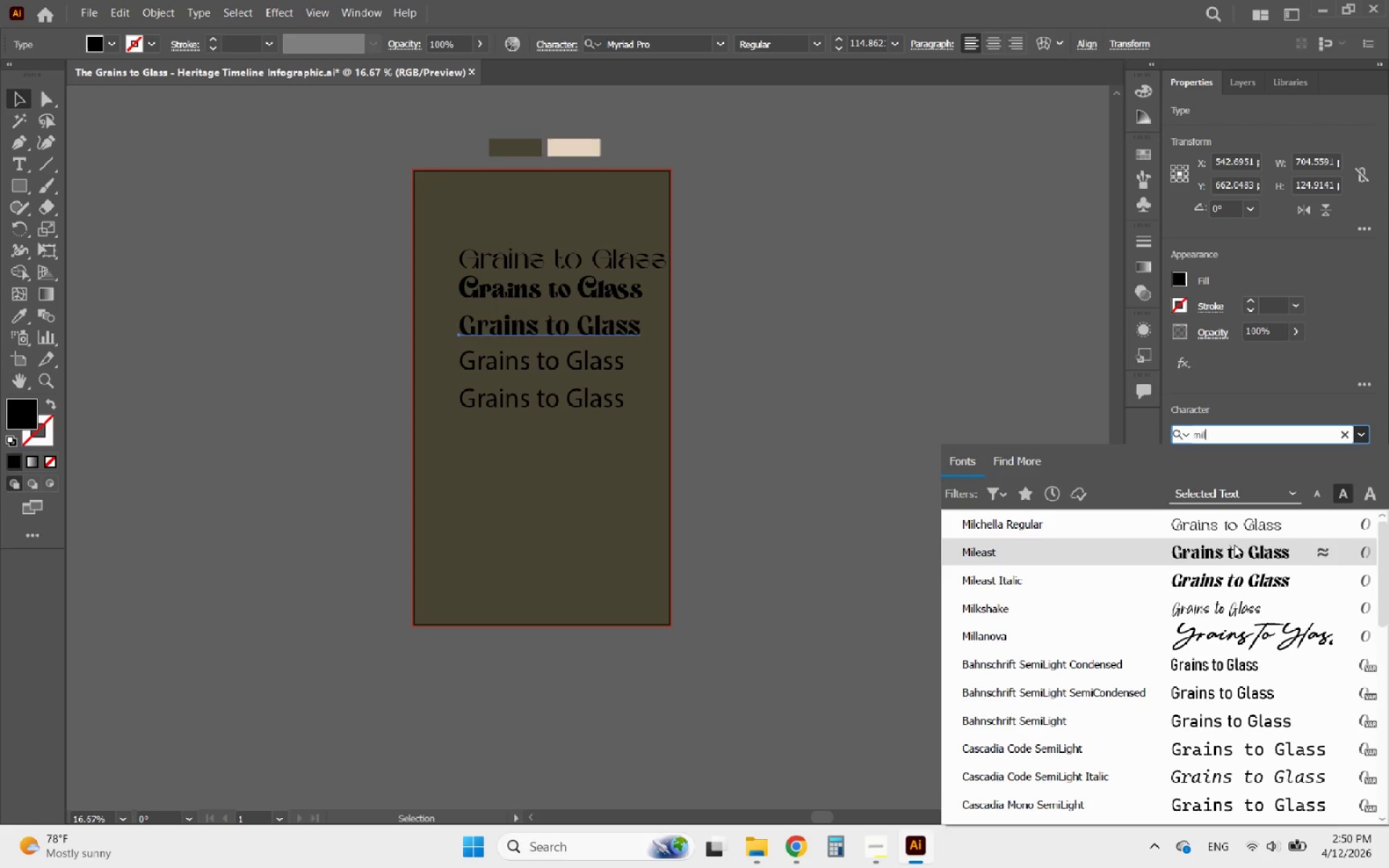 
left_click([1223, 553])
 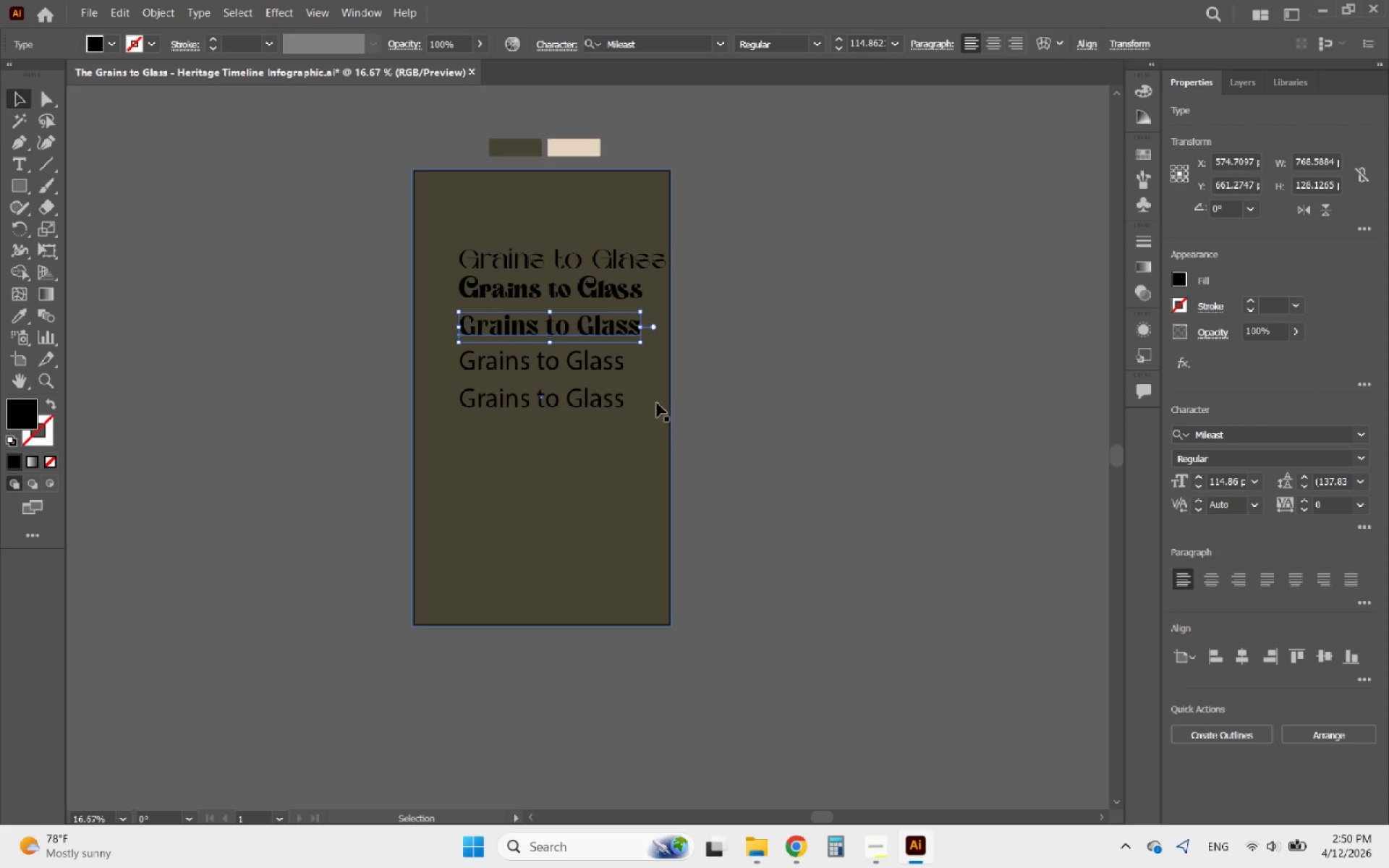 
left_click([606, 370])
 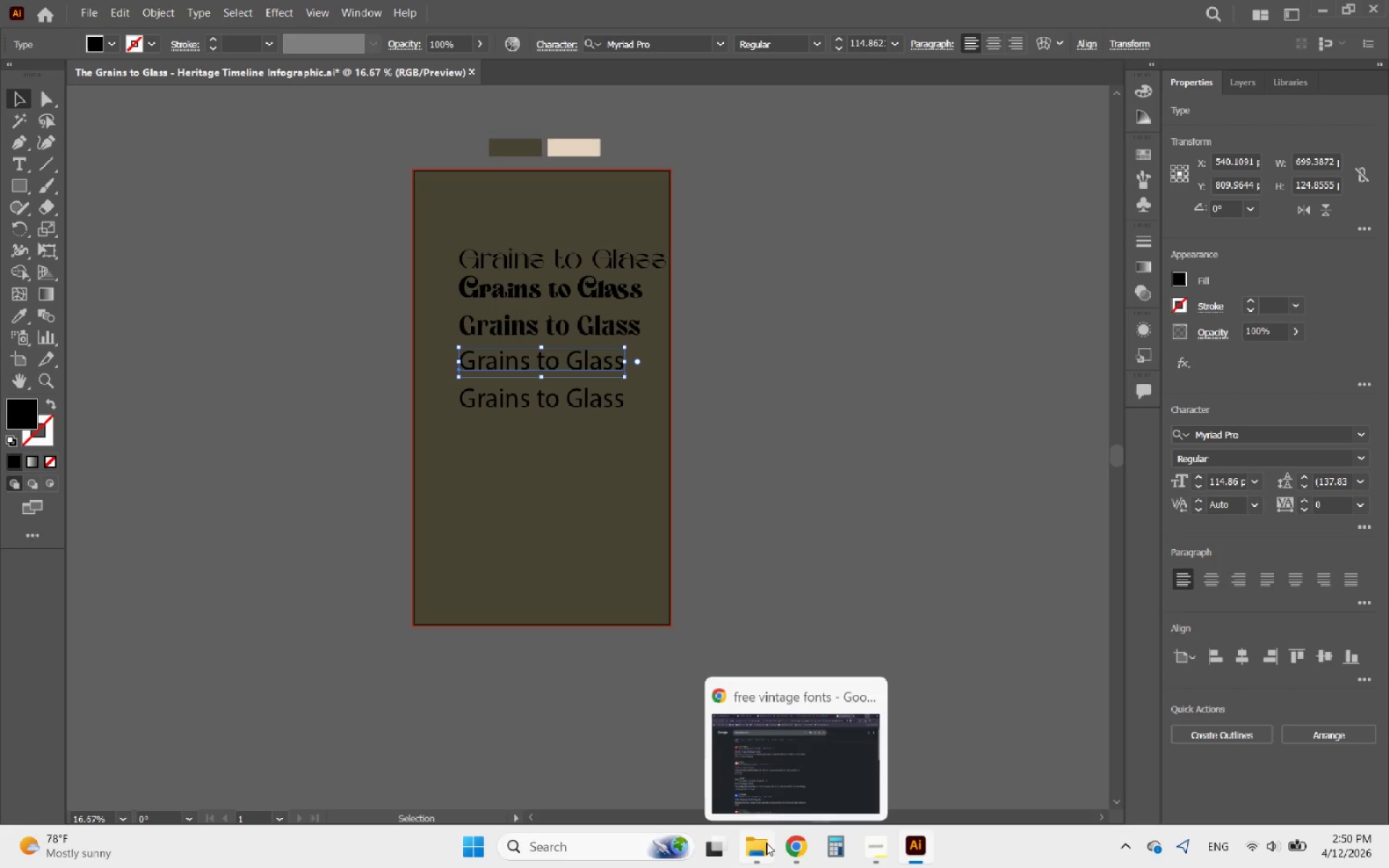 
mouse_move([776, 771])
 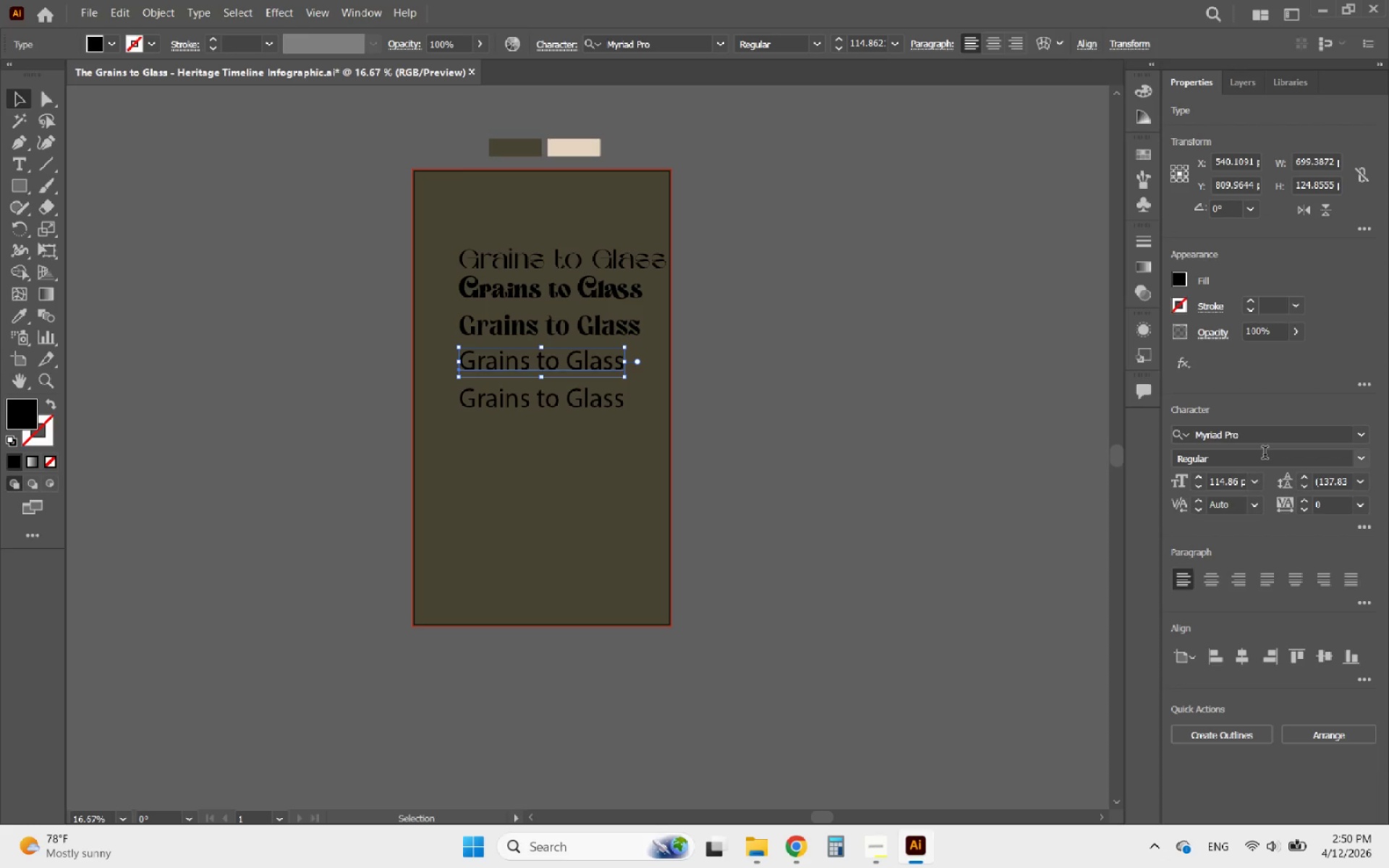 
left_click([1270, 438])
 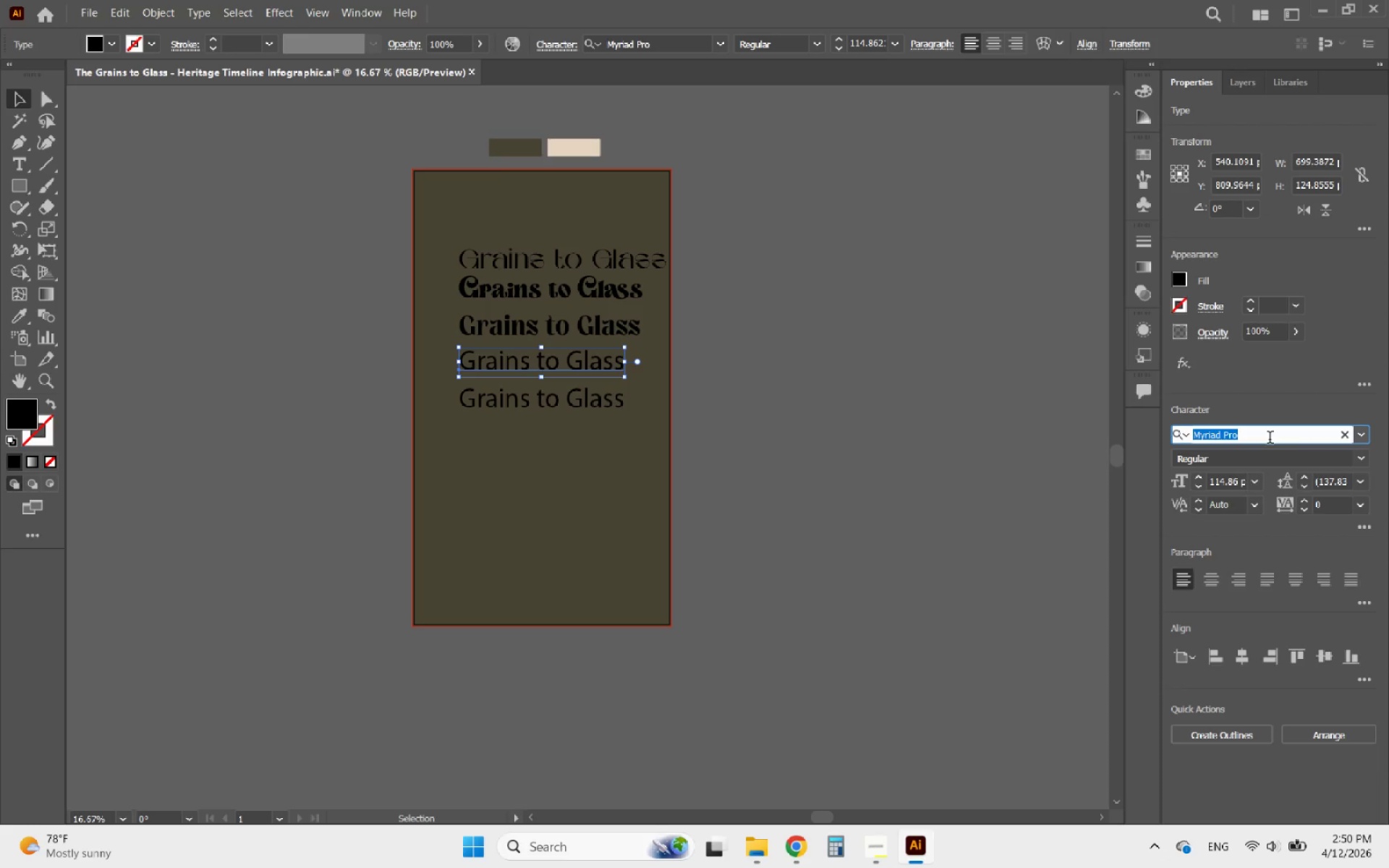 
type(mono)
 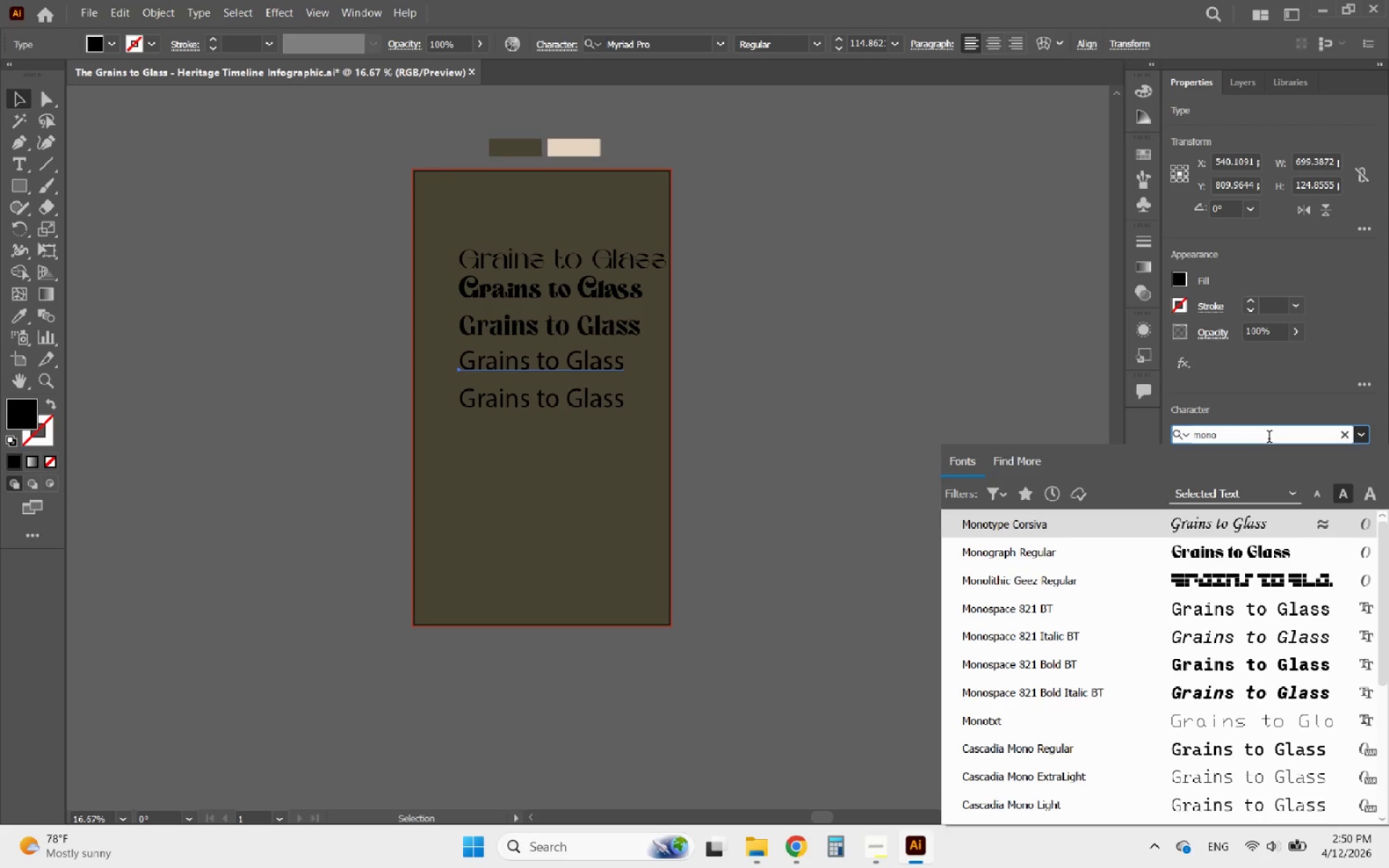 
key(G)
 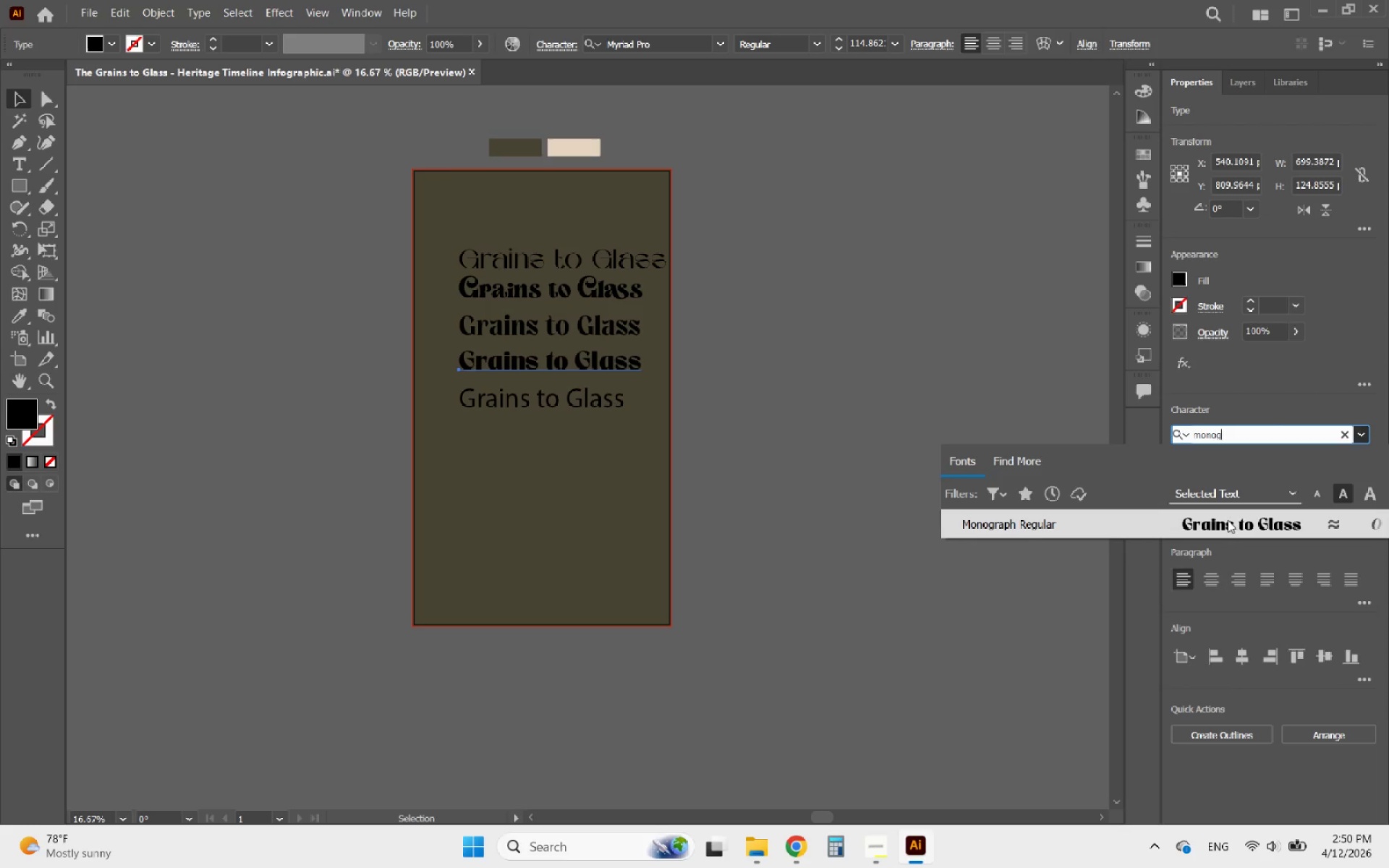 
left_click([1226, 520])
 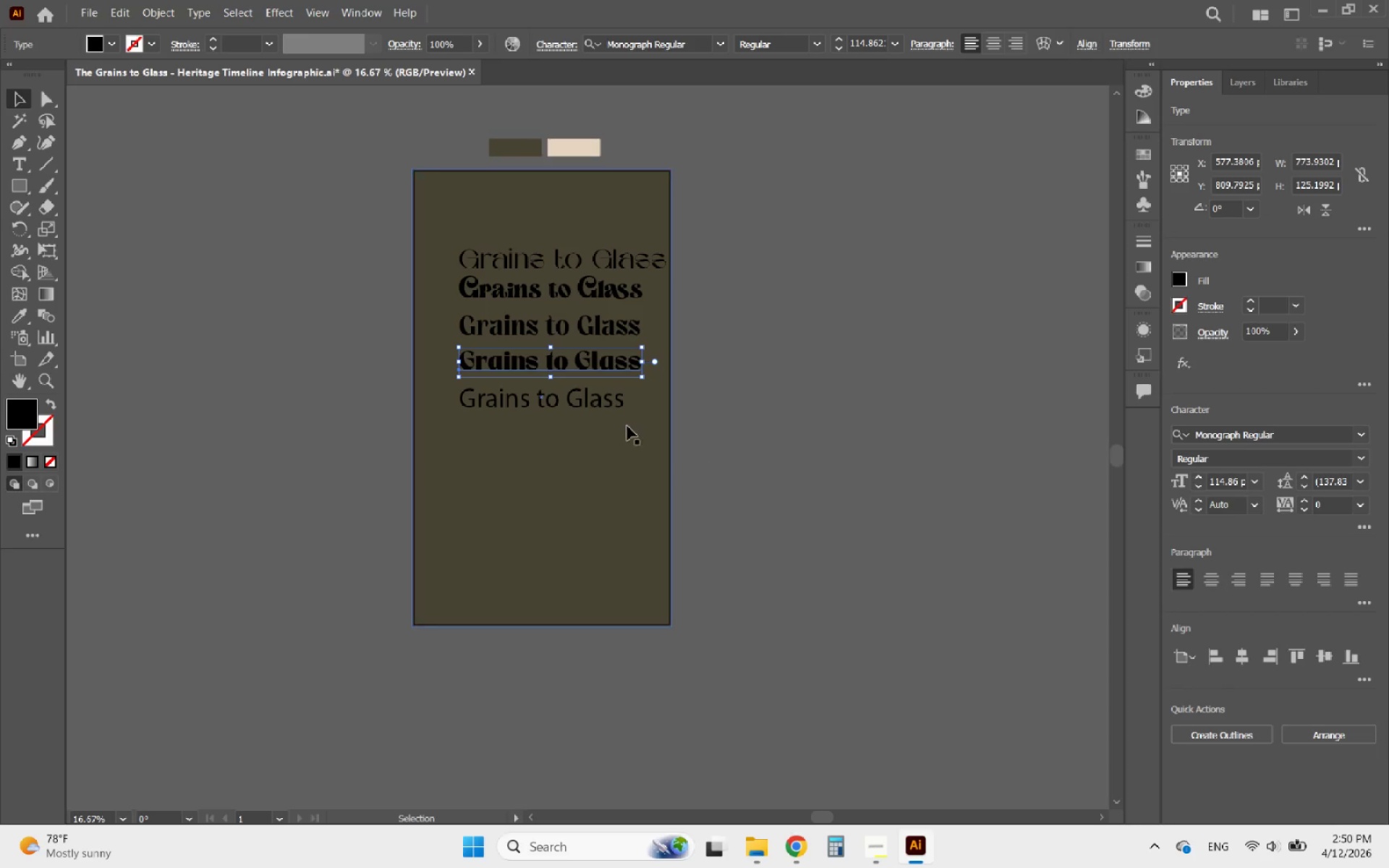 
left_click([578, 404])
 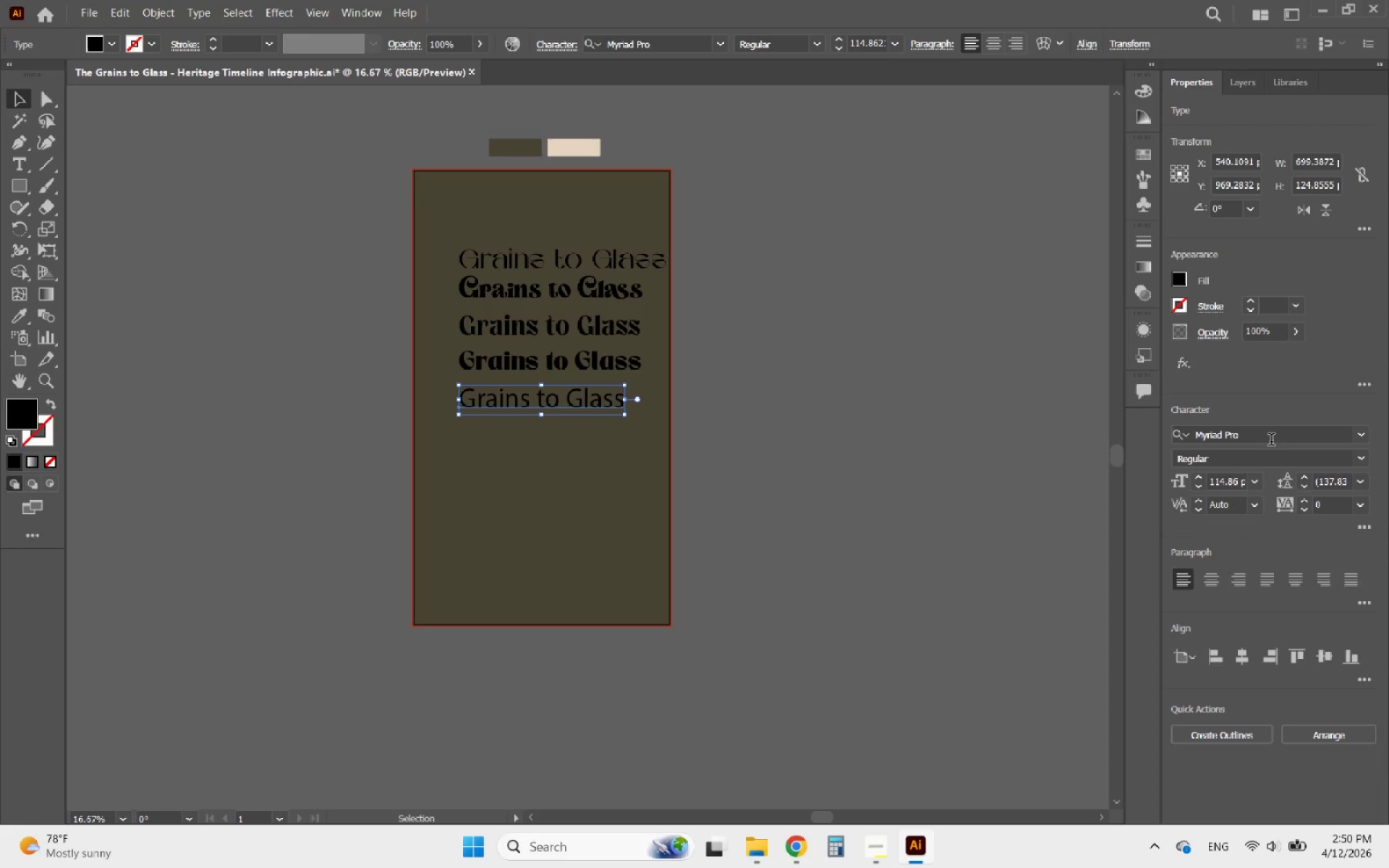 
left_click([1281, 436])
 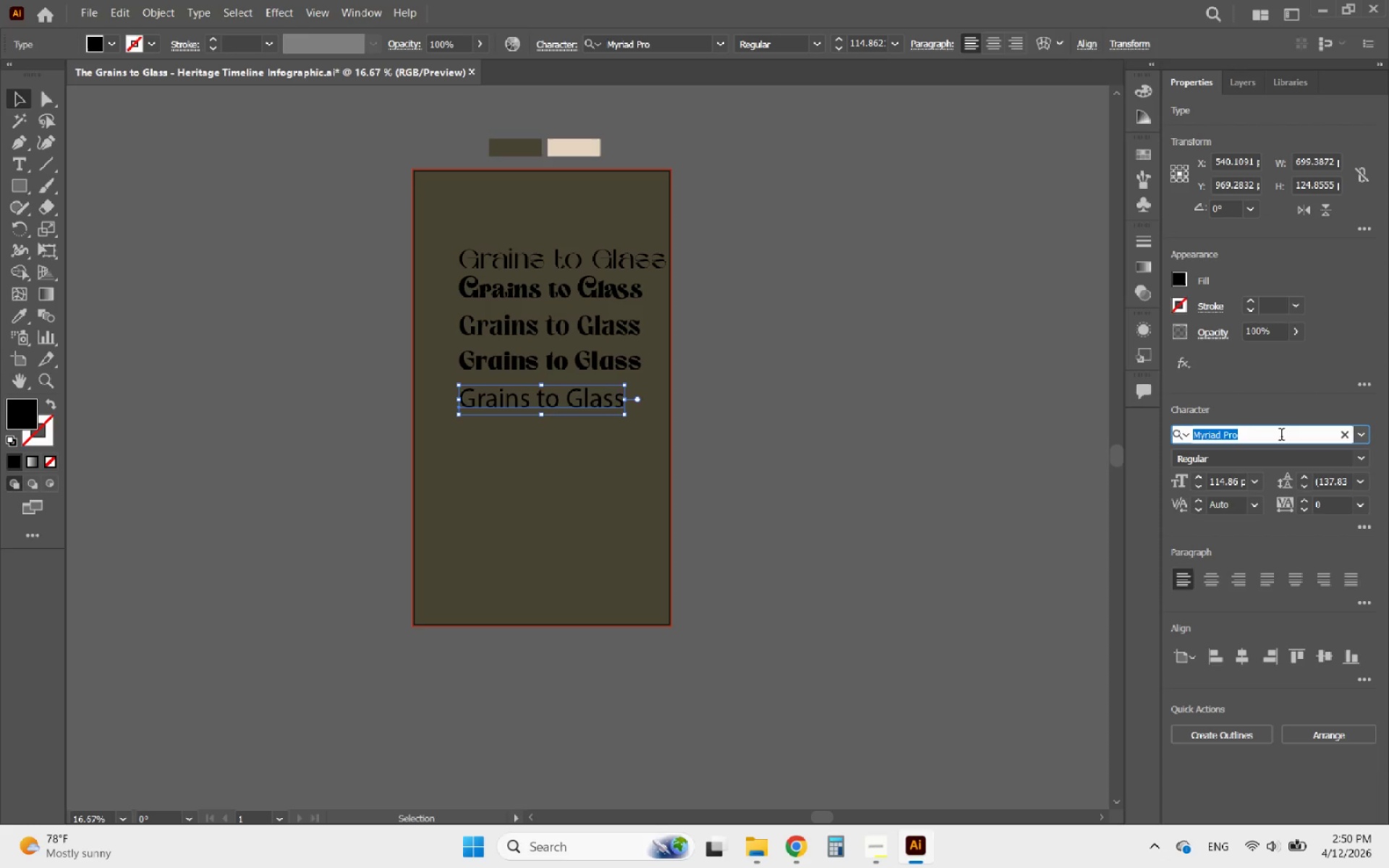 
type(ver)
 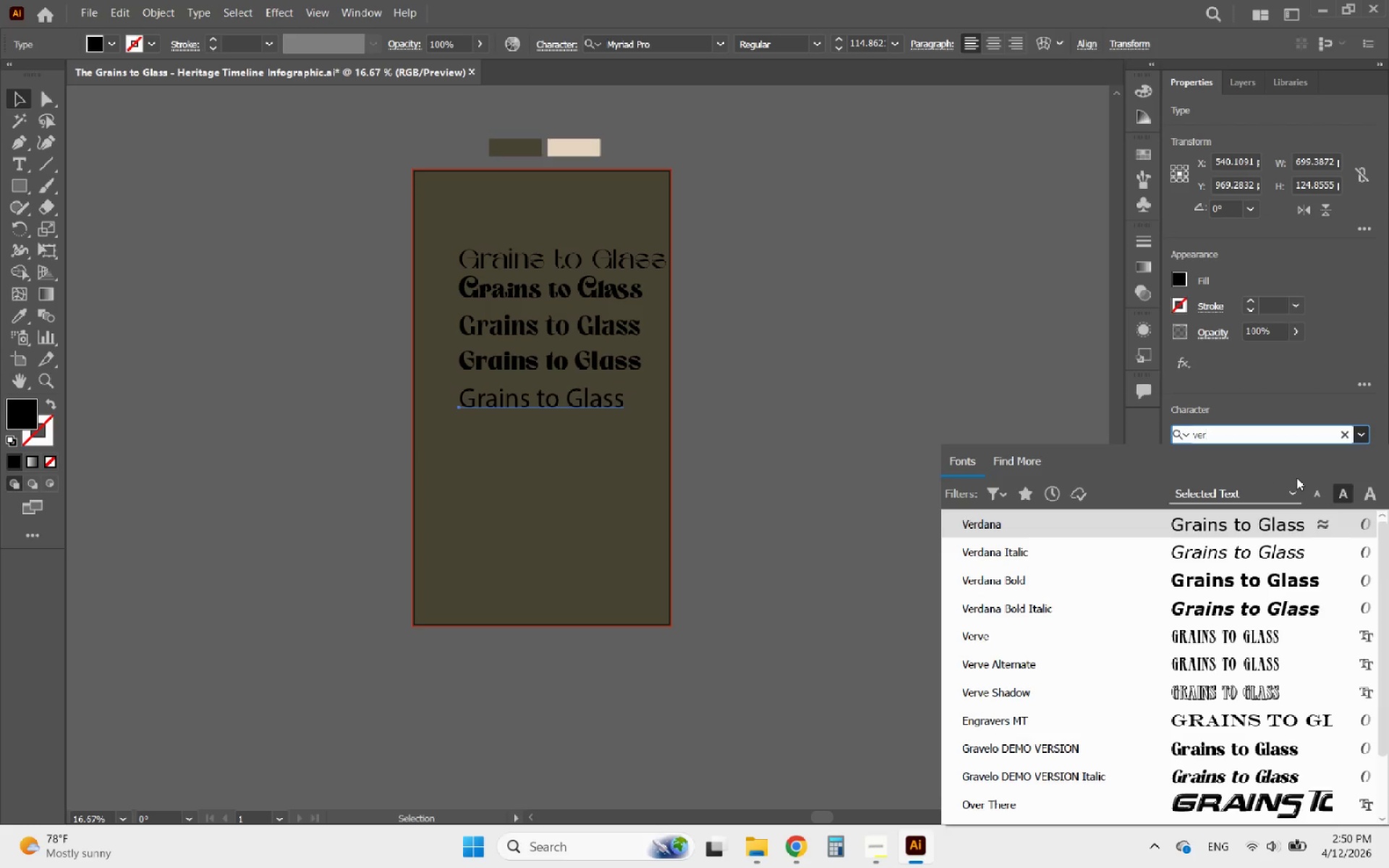 
key(V)
 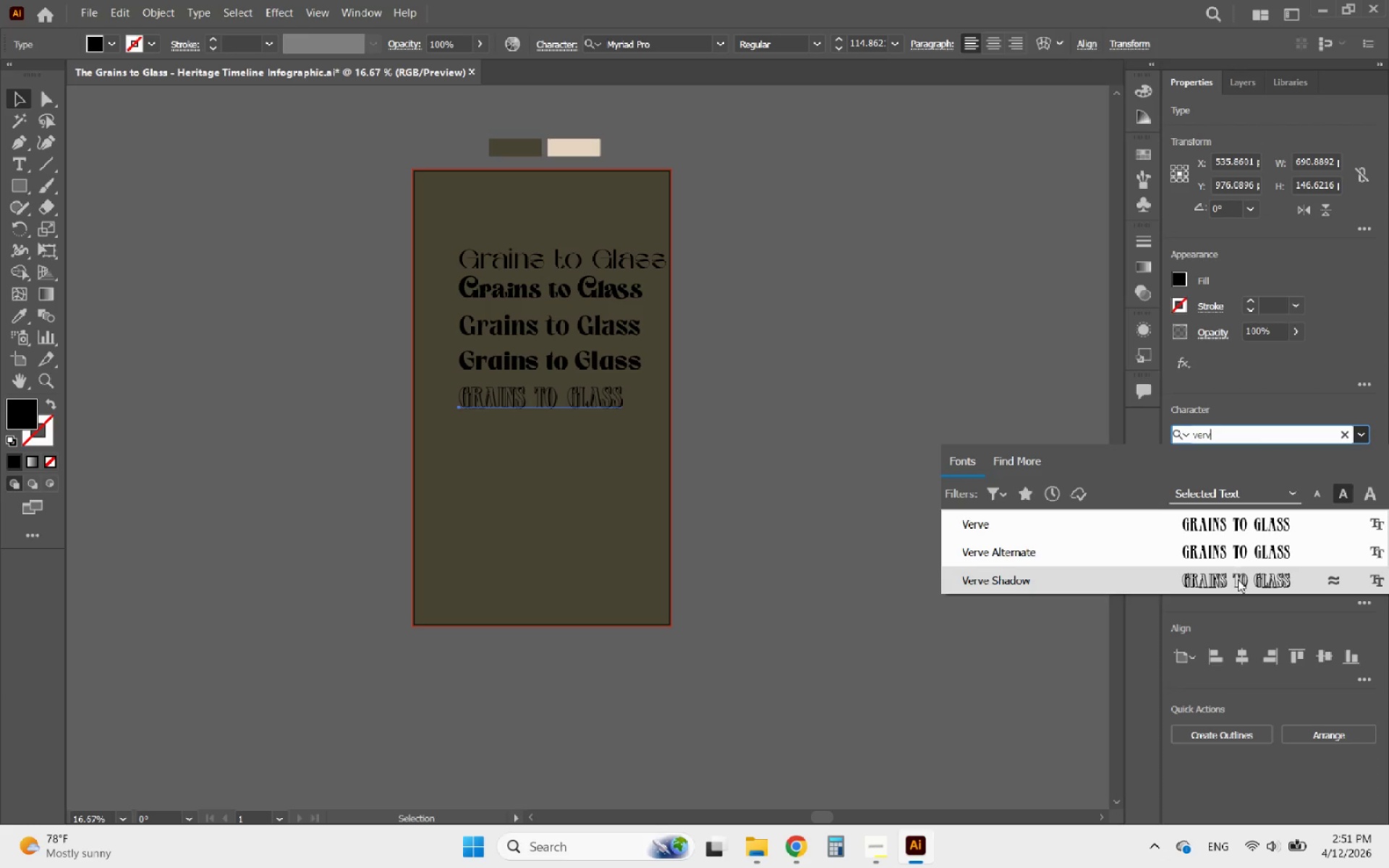 
wait(7.81)
 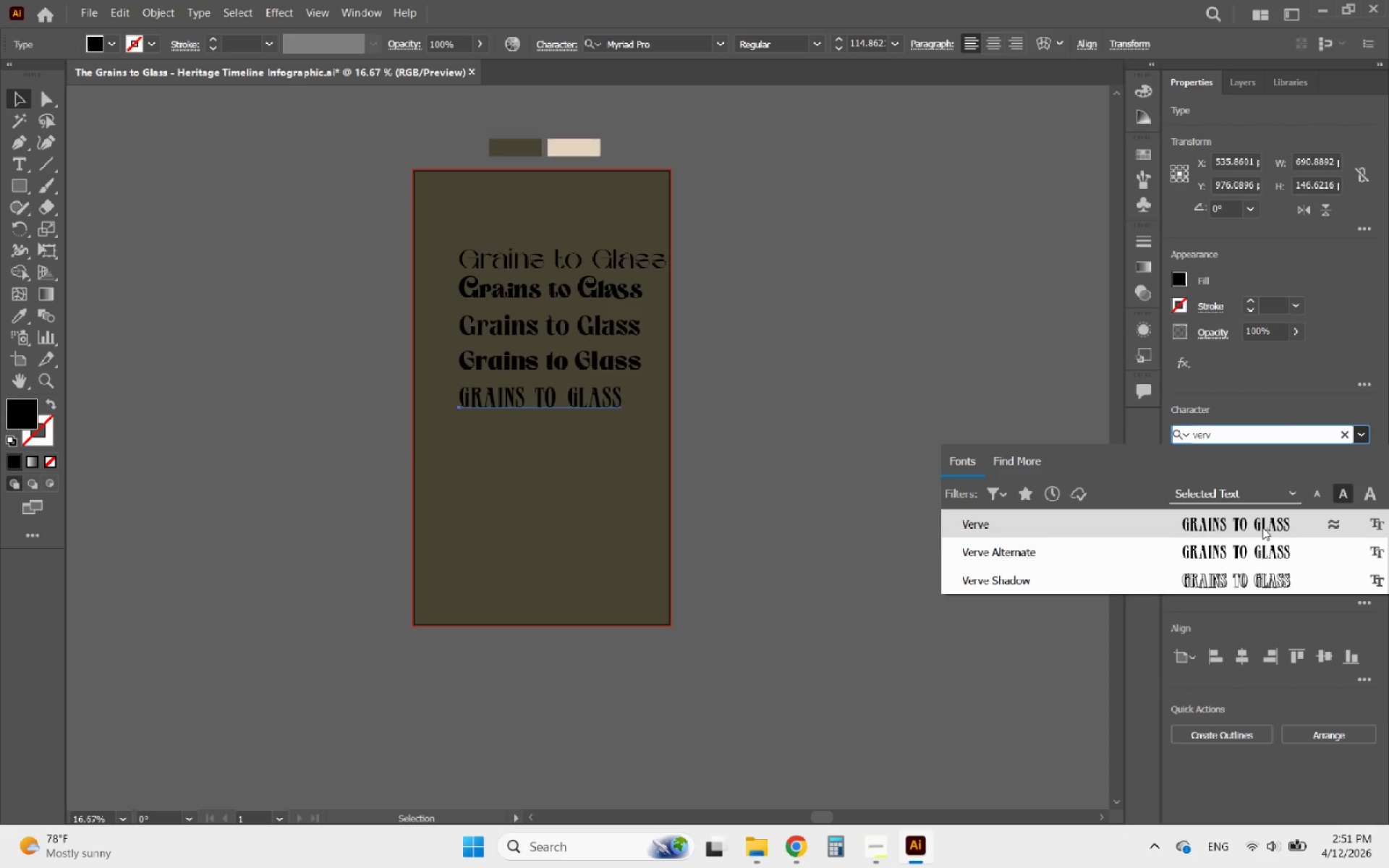 
left_click([1254, 519])
 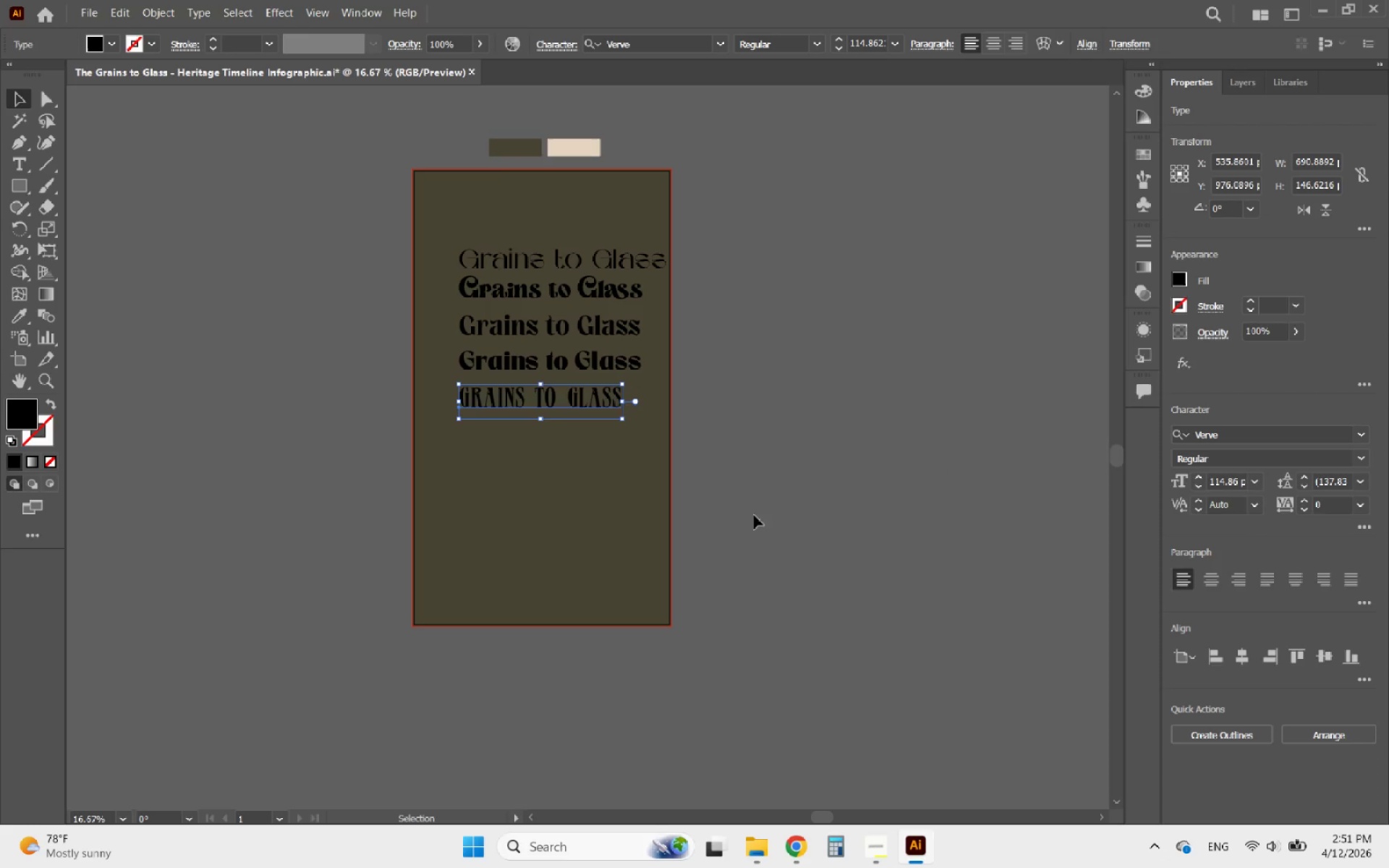 
hold_key(key=AltLeft, duration=1.7)
scroll: coordinate [436, 367], scroll_direction: up, amount: 4.0
 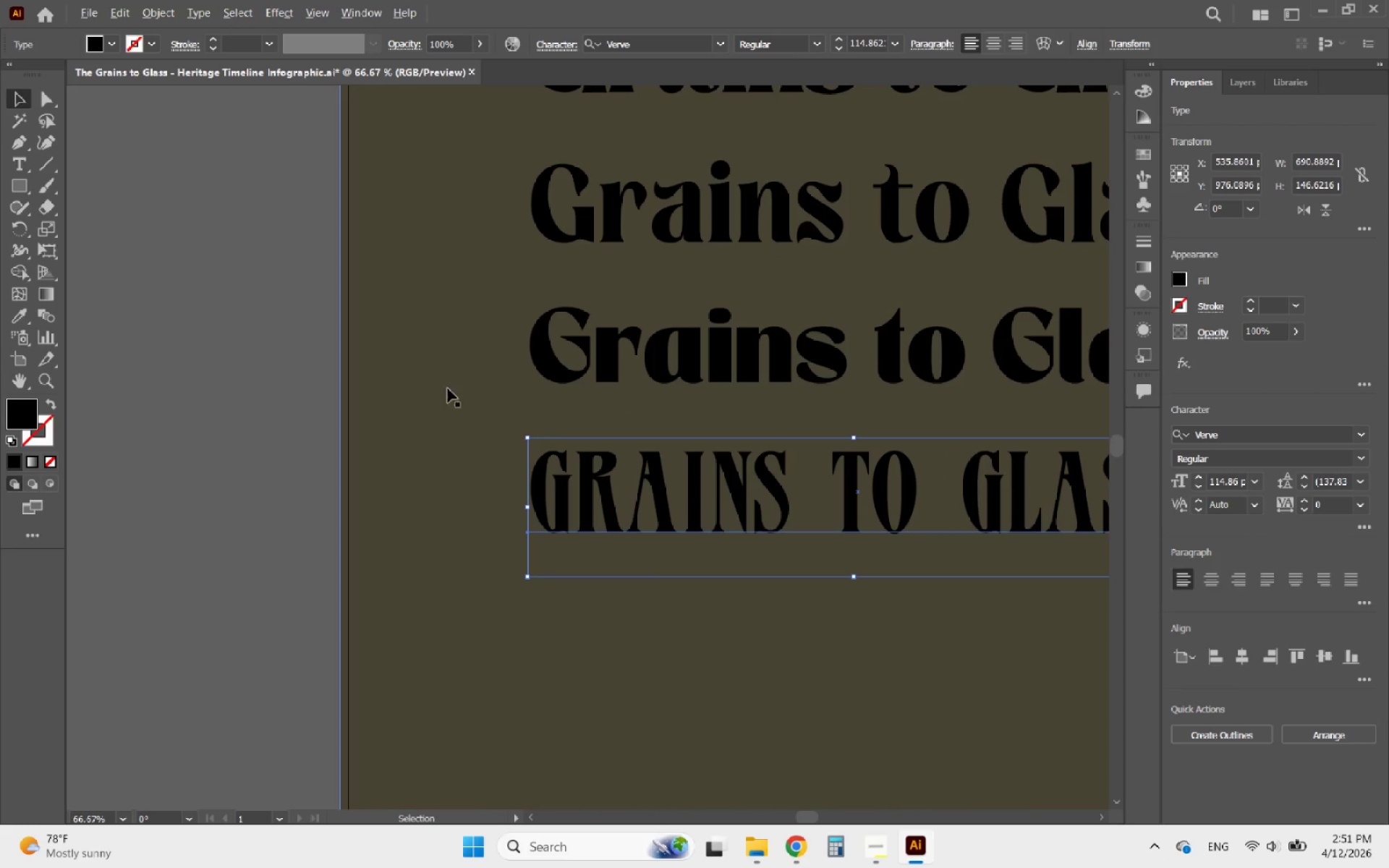 
scroll: coordinate [465, 430], scroll_direction: down, amount: 2.0
 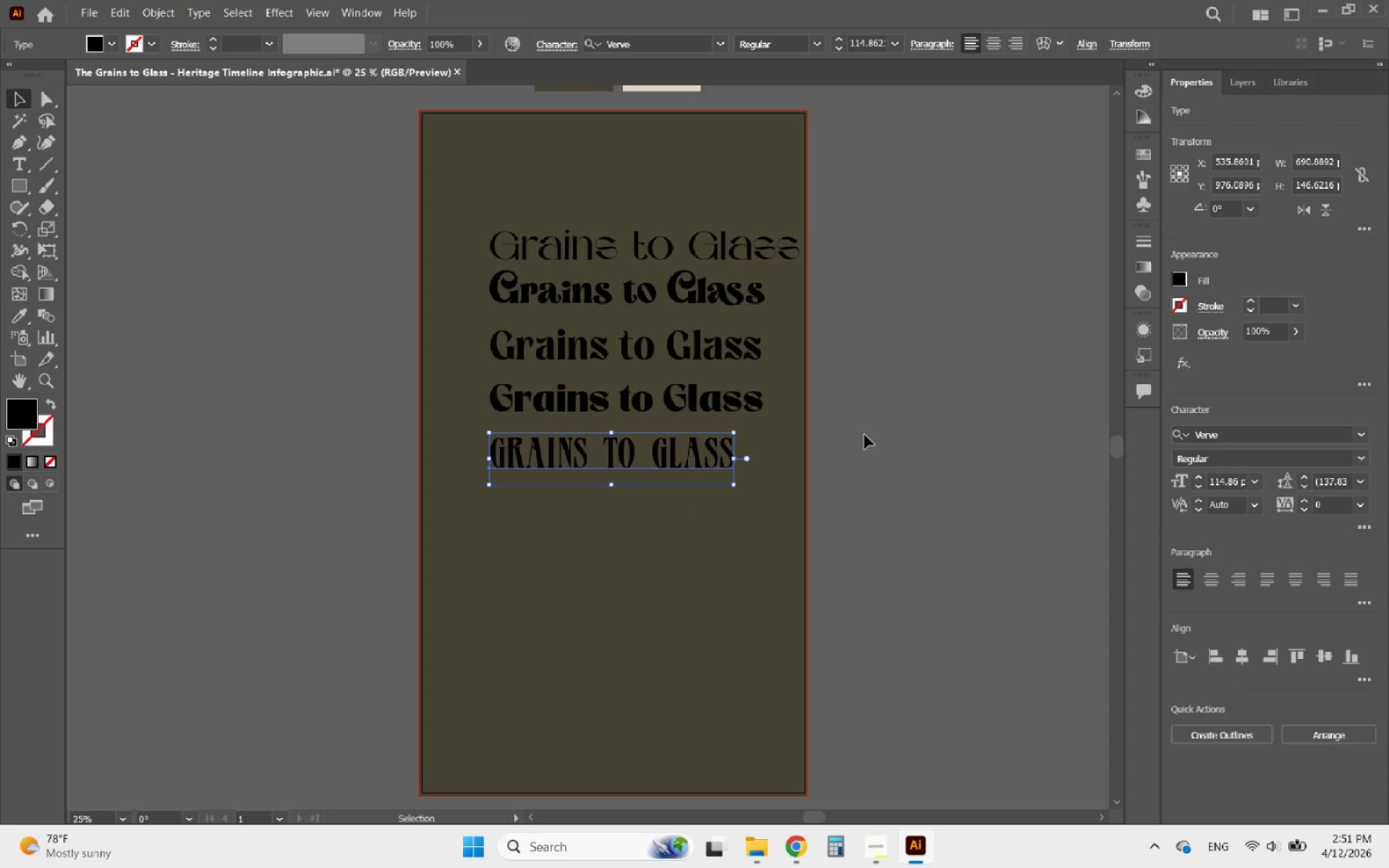 
left_click([865, 435])
 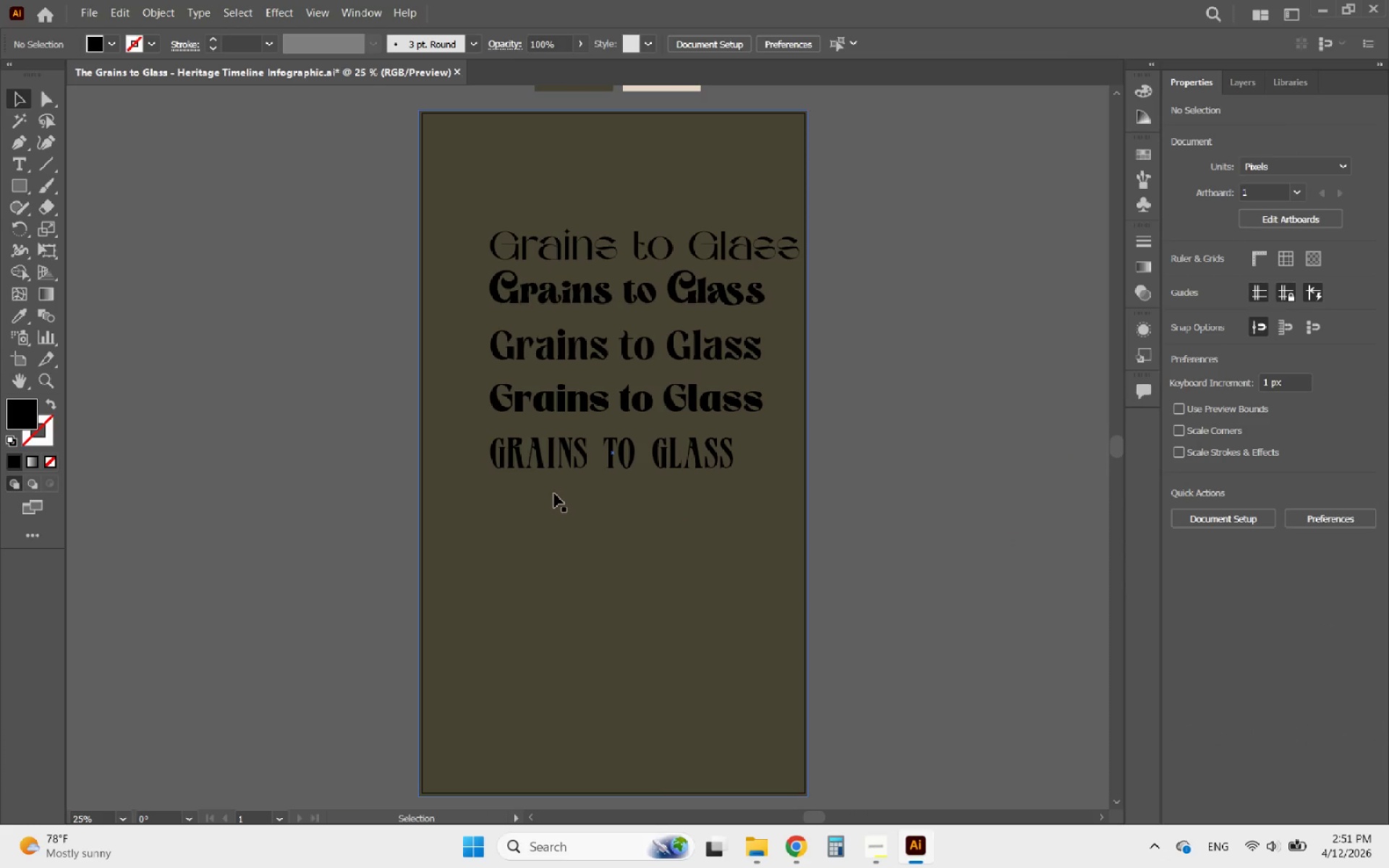 
hold_key(key=AltLeft, duration=1.01)
scroll: coordinate [577, 467], scroll_direction: up, amount: 2.0
 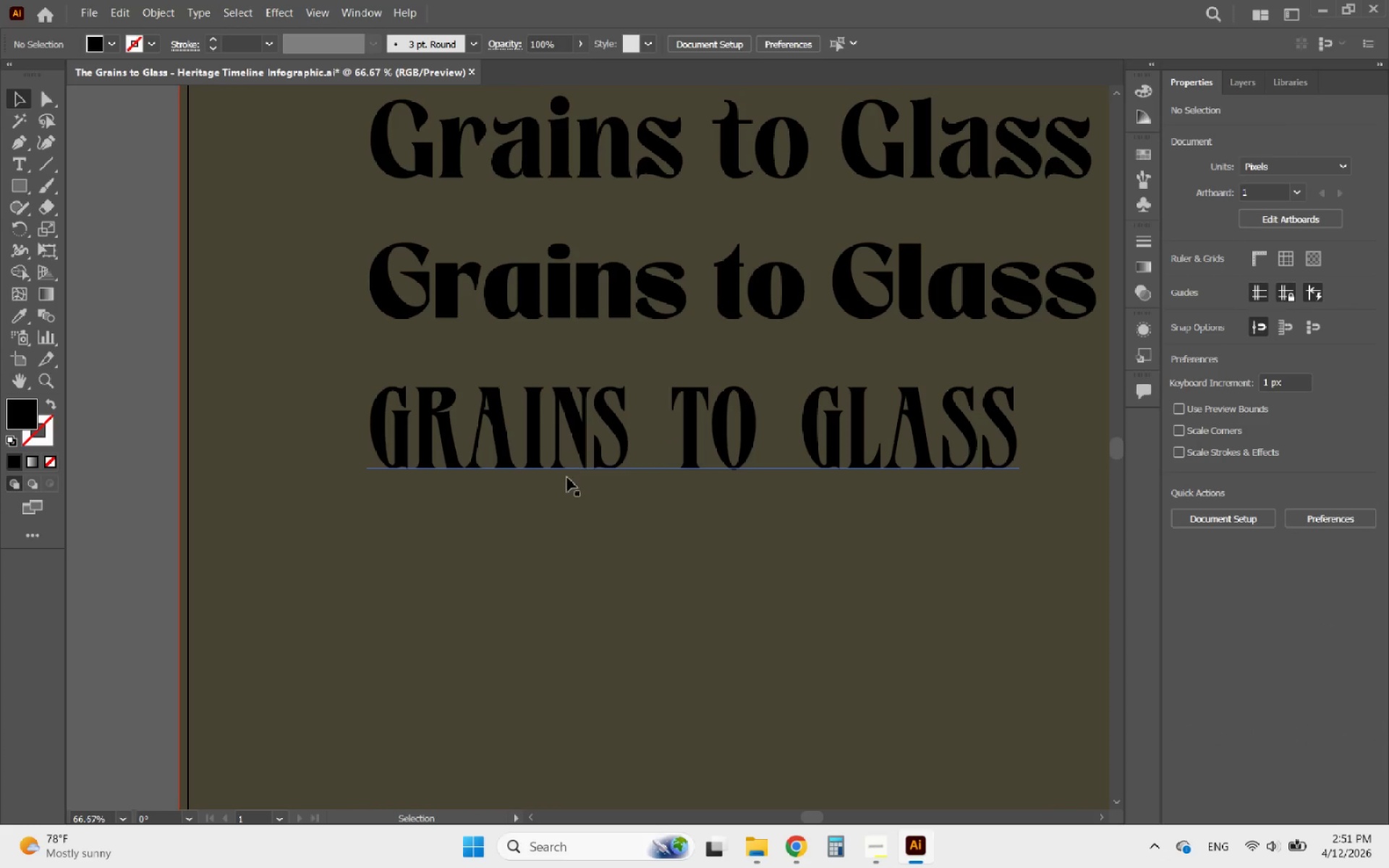 
hold_key(key=AltLeft, duration=1.02)
scroll: coordinate [493, 510], scroll_direction: down, amount: 2.0
 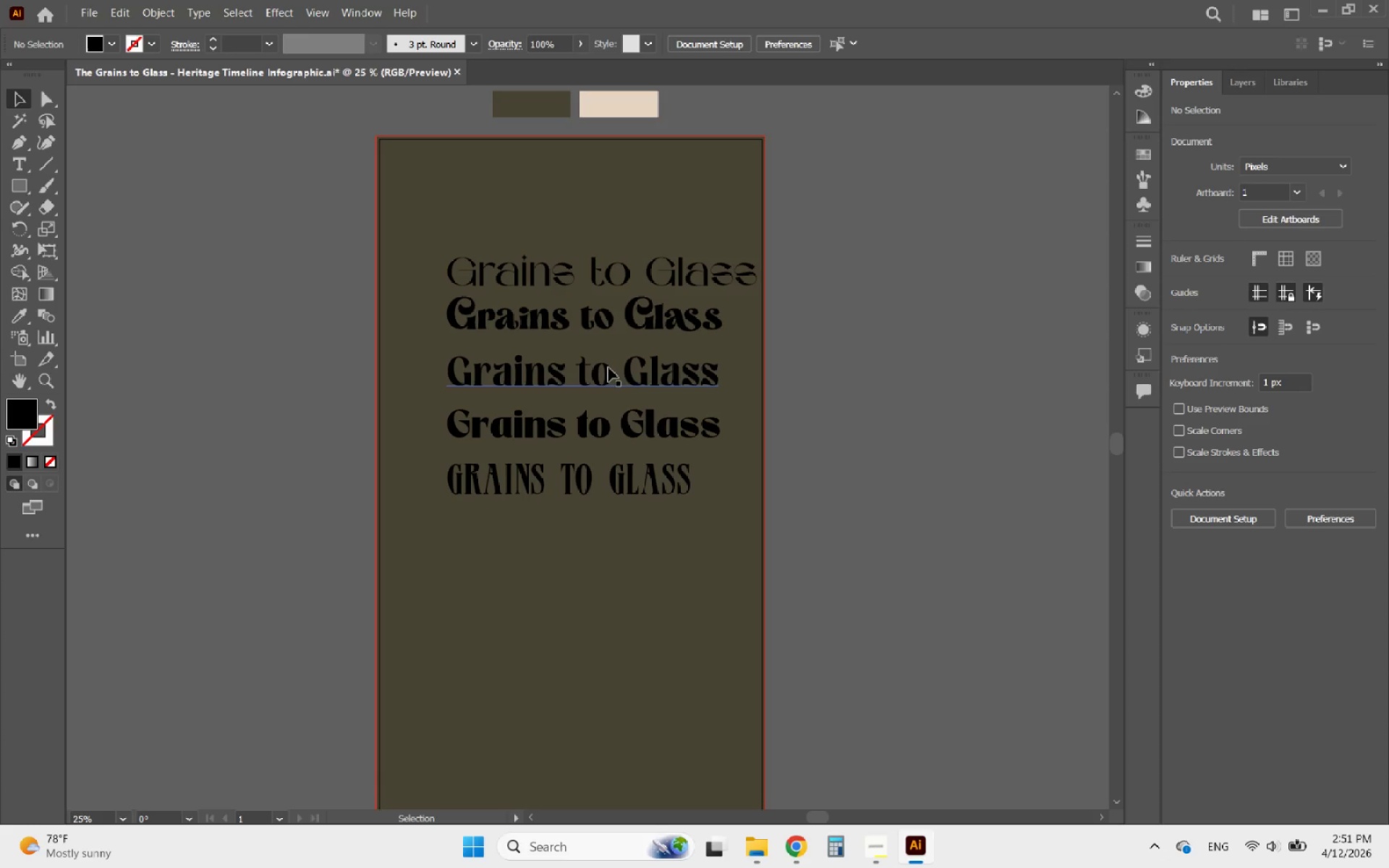 
left_click_drag(start_coordinate=[828, 510], to_coordinate=[526, 265])
 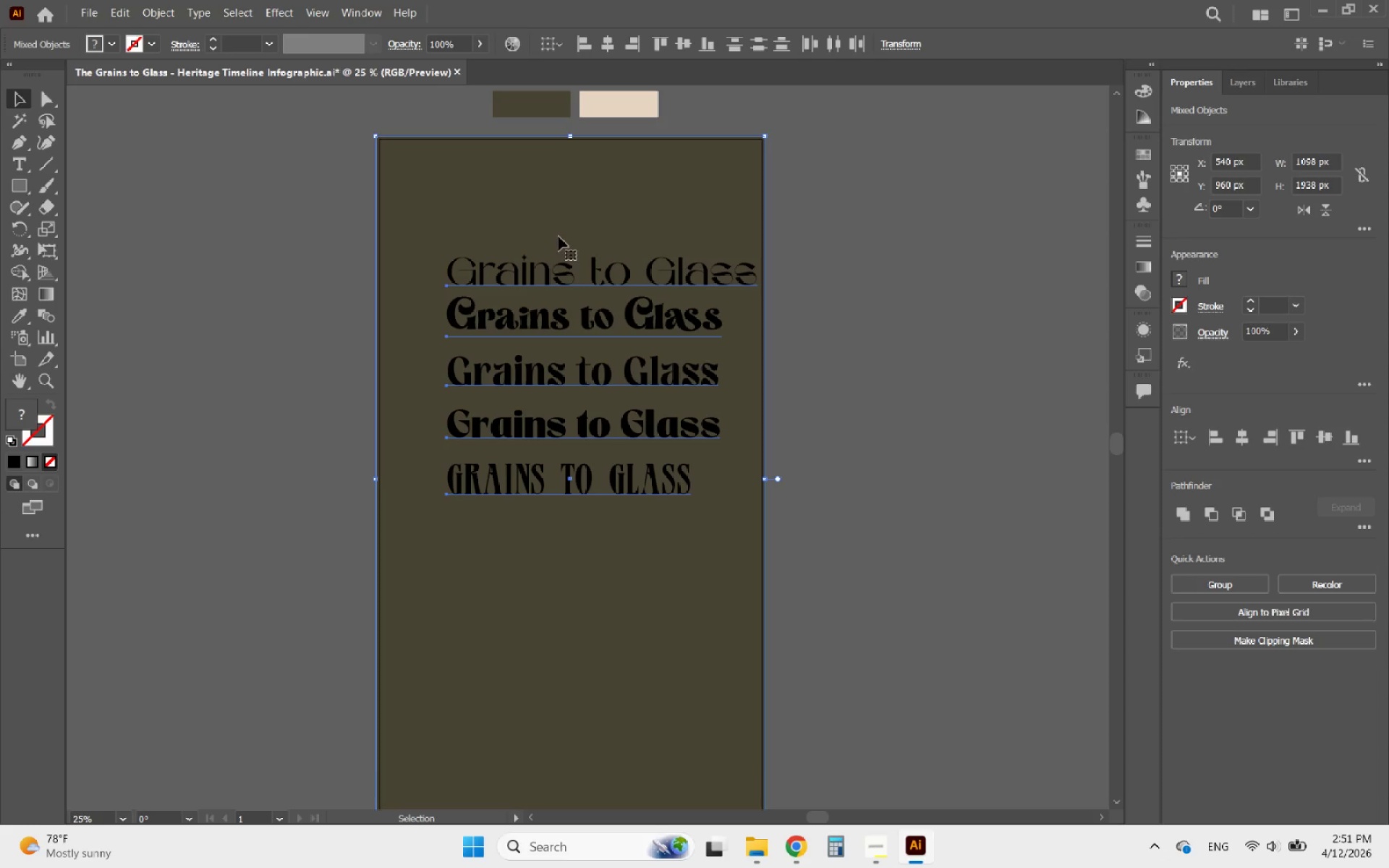 
key(Shift+ShiftLeft)
 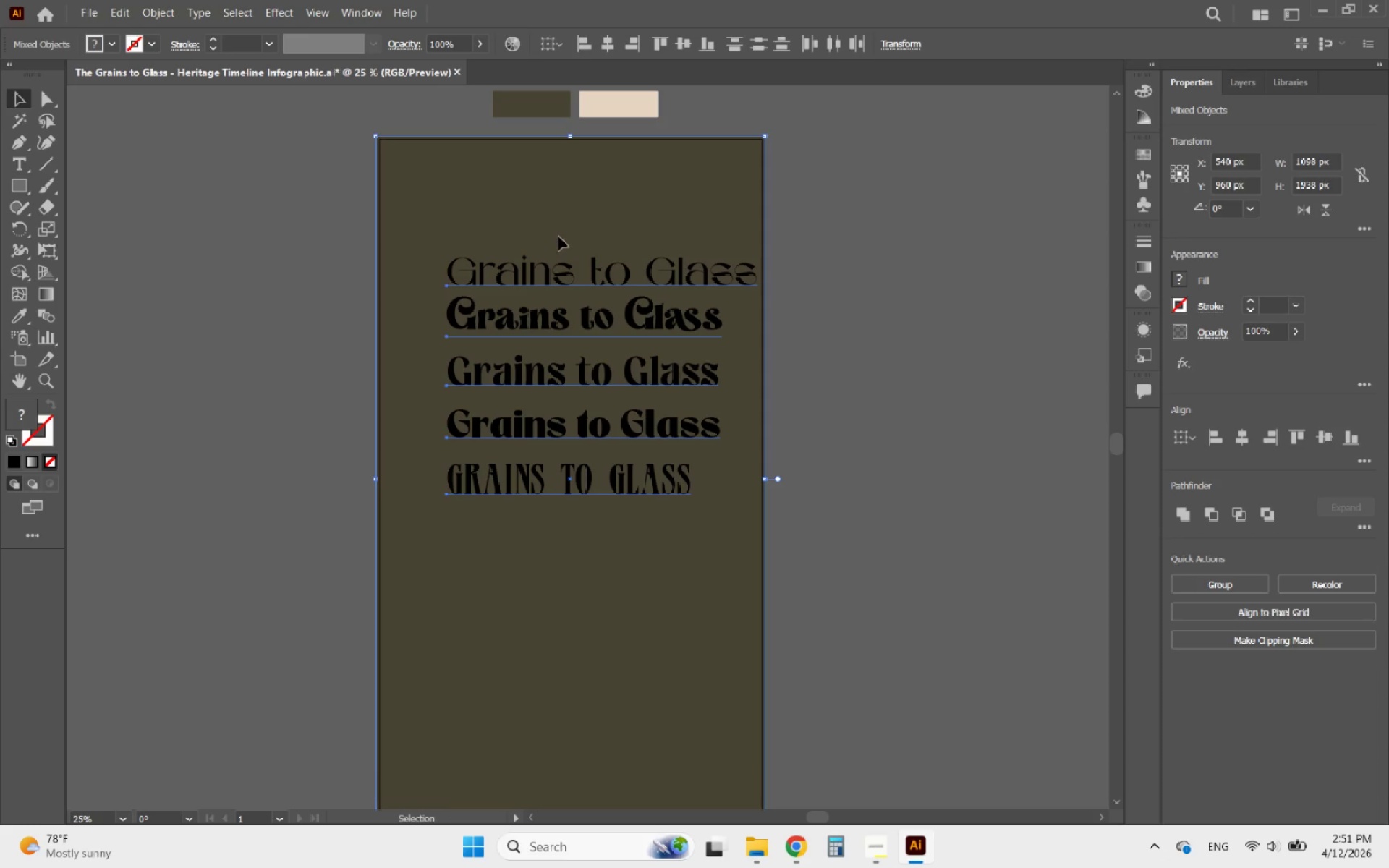 
left_click([558, 237])
 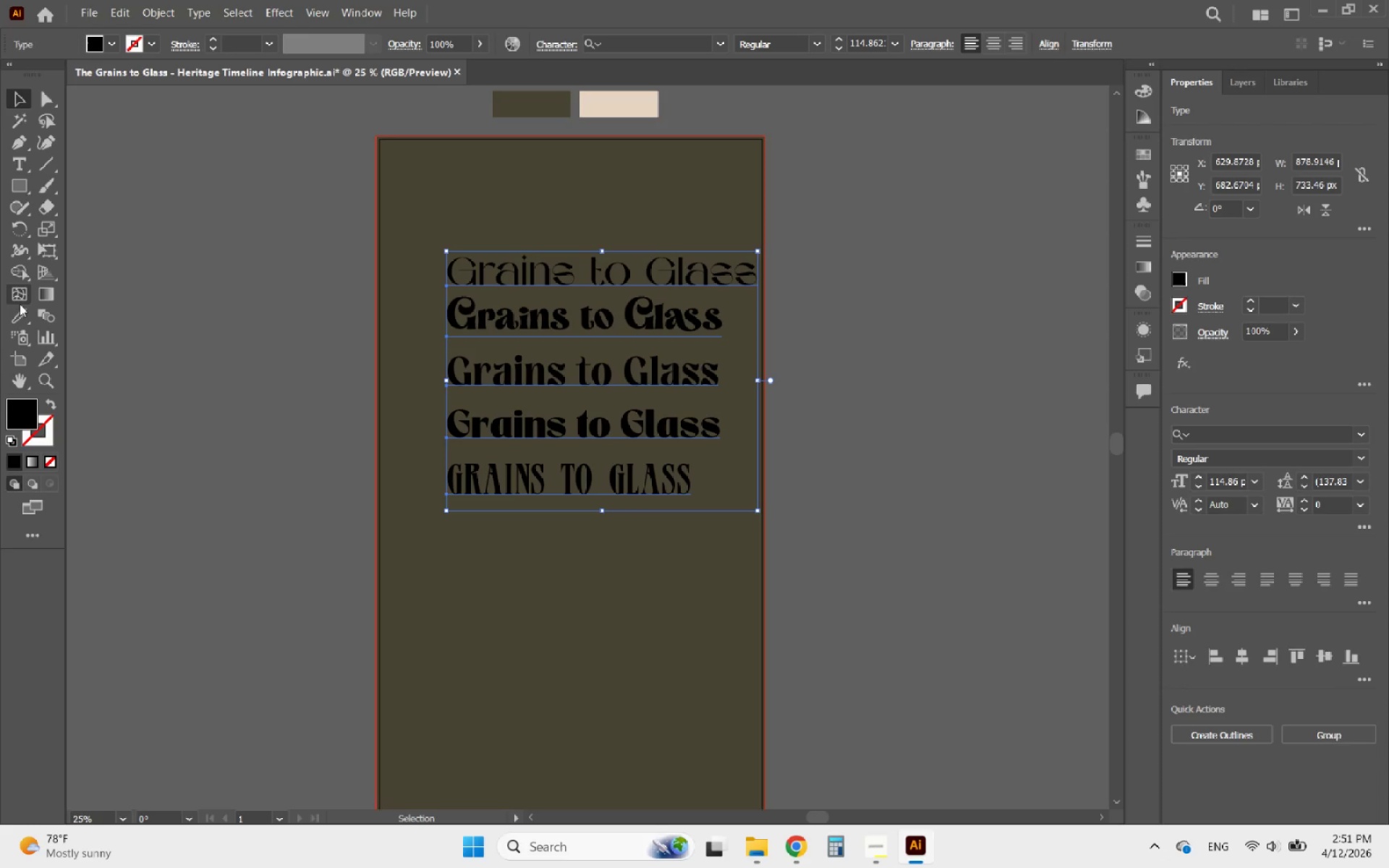 
left_click([22, 321])
 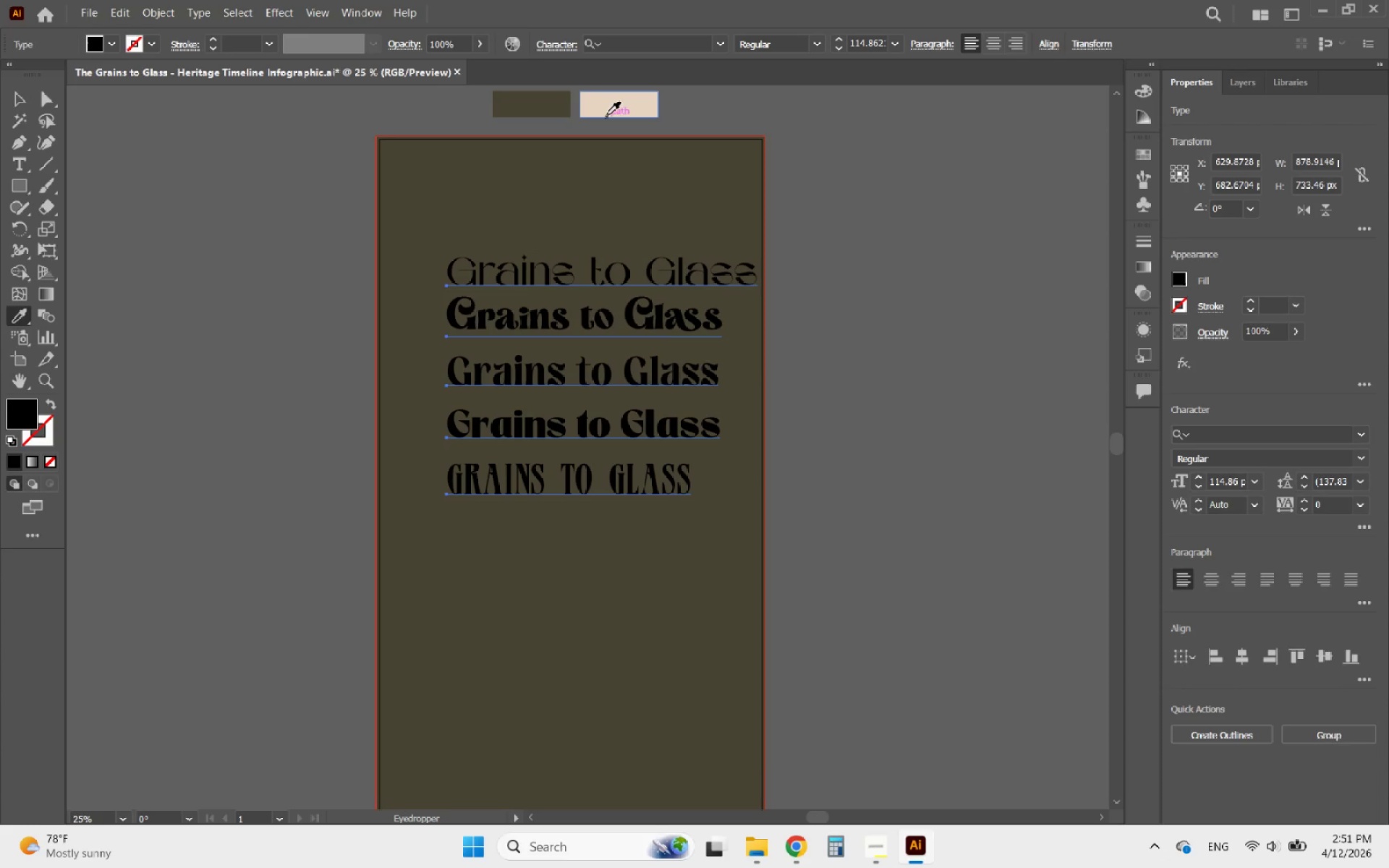 
left_click([610, 111])
 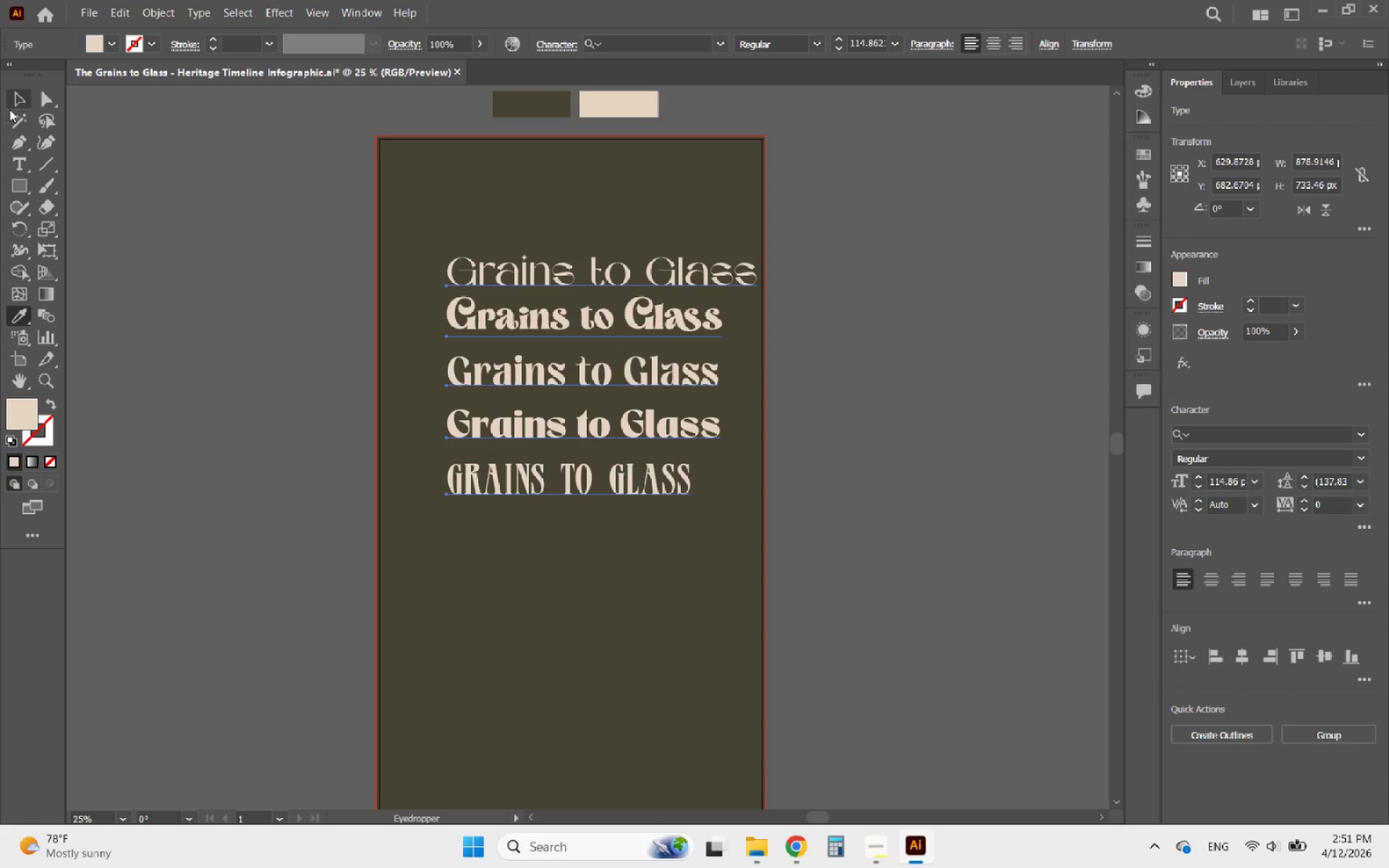 
left_click([21, 94])
 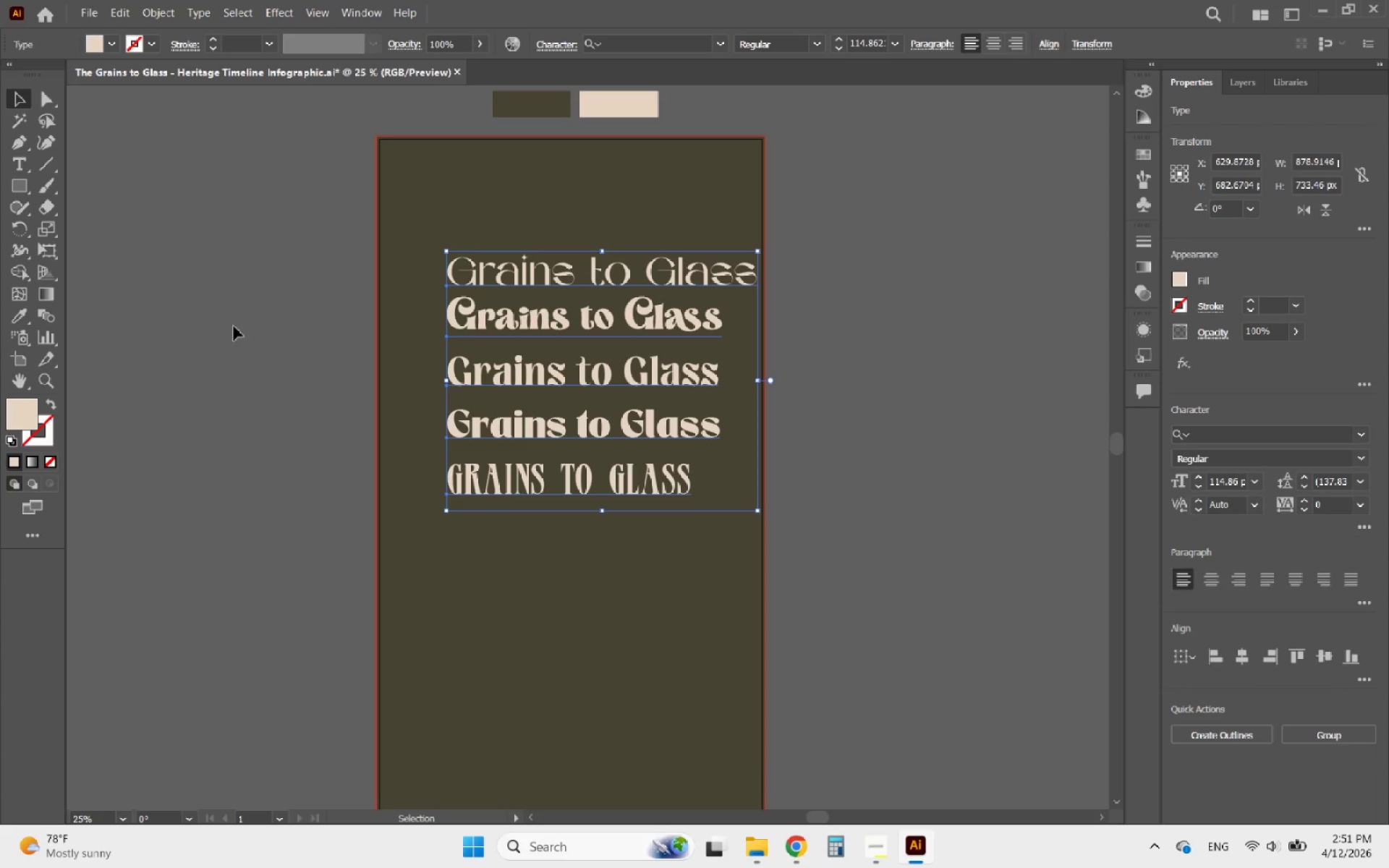 
left_click([237, 331])
 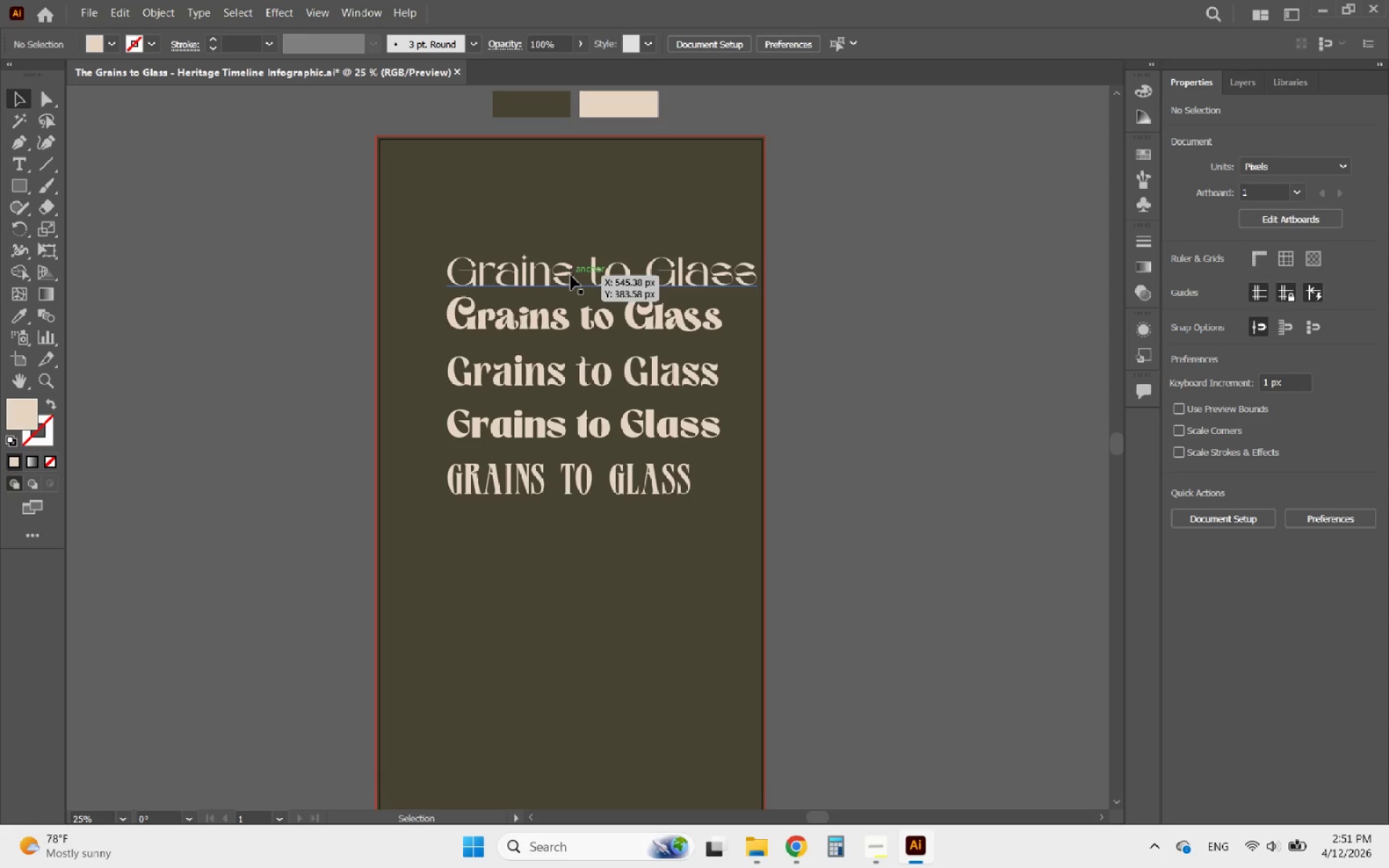 
hold_key(key=AltLeft, duration=1.01)
scroll: coordinate [520, 271], scroll_direction: up, amount: 2.0
 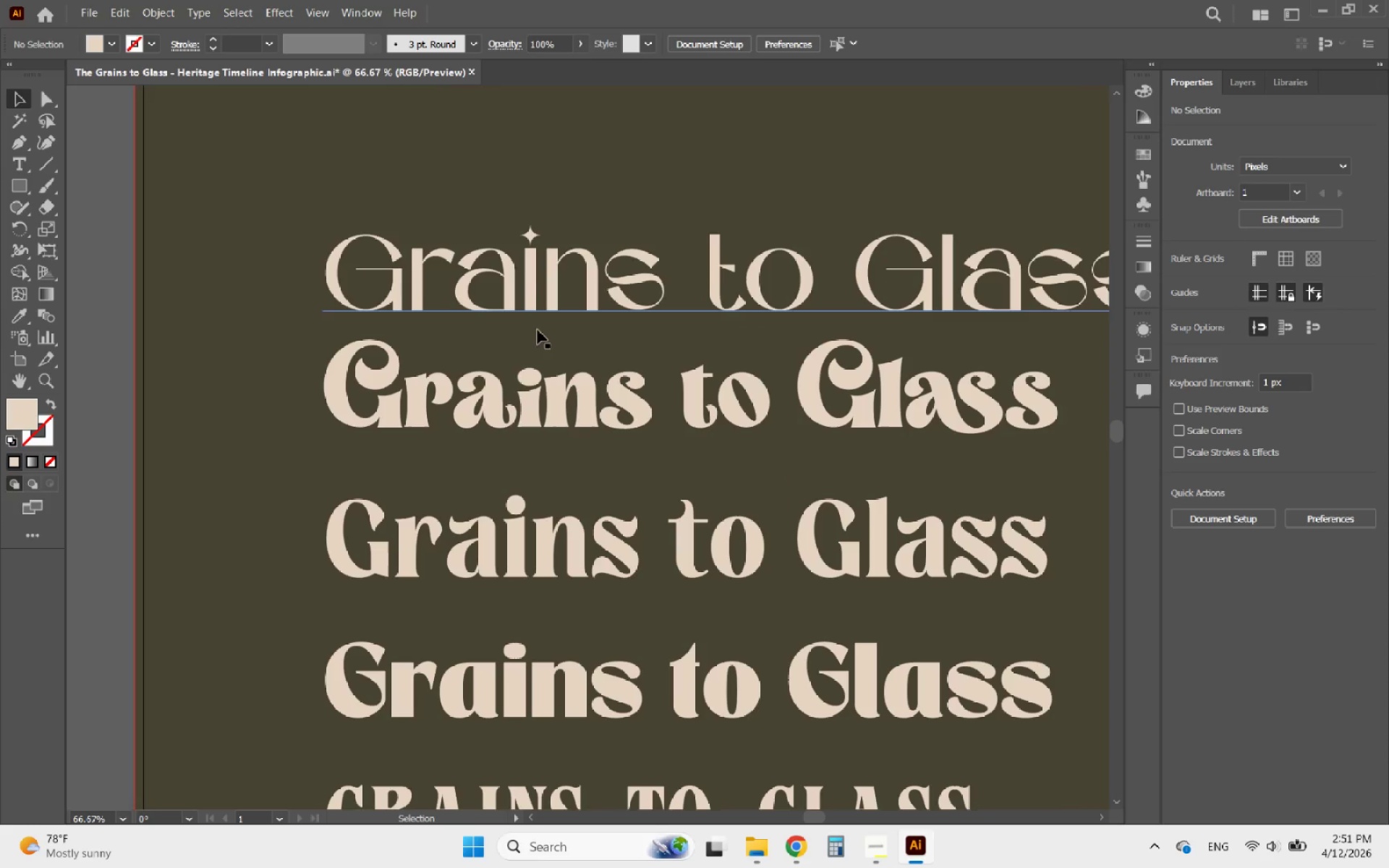 
hold_key(key=AltLeft, duration=1.81)
scroll: coordinate [510, 370], scroll_direction: none, amount: 0.0
 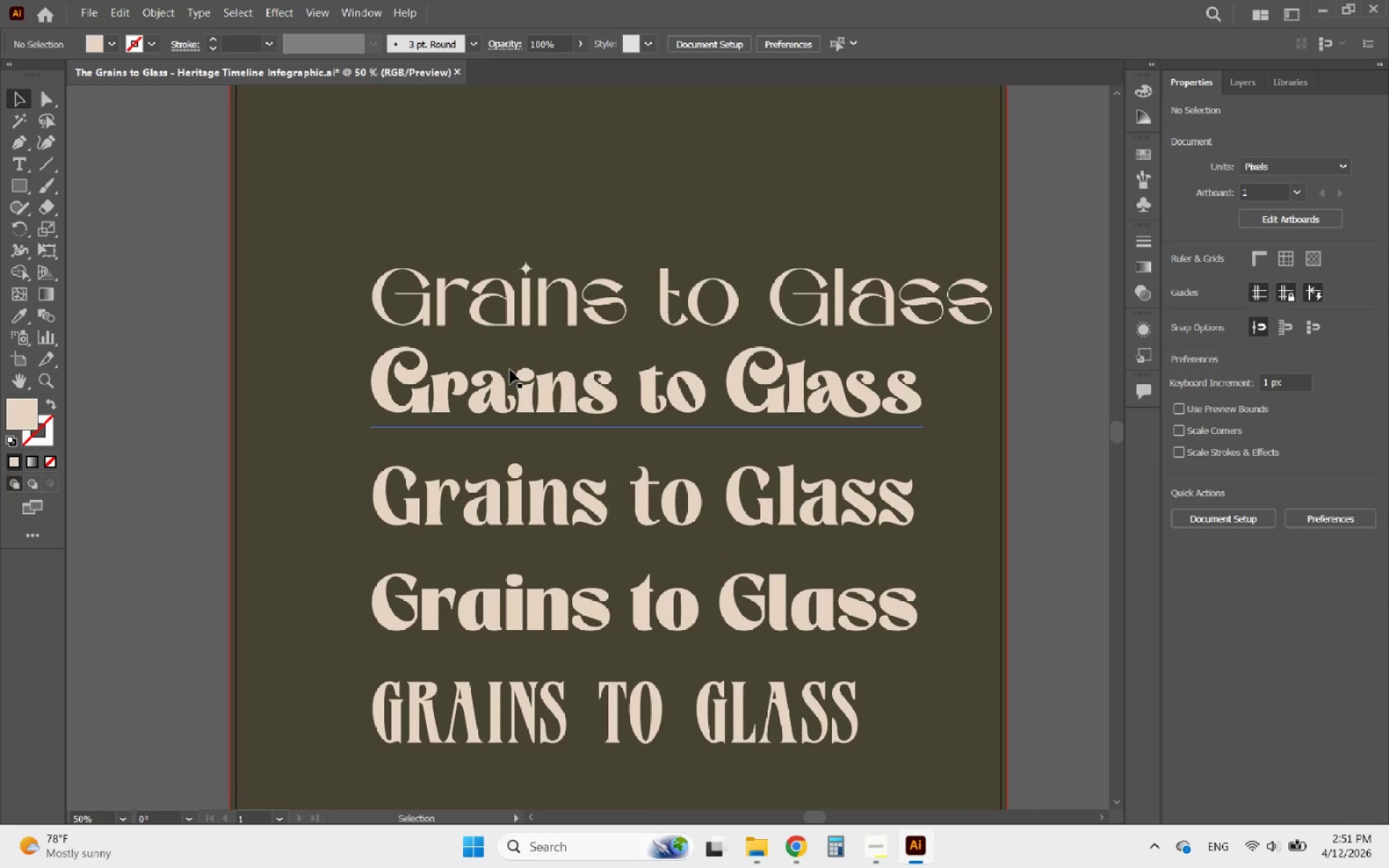 
key(Alt+AltLeft)
 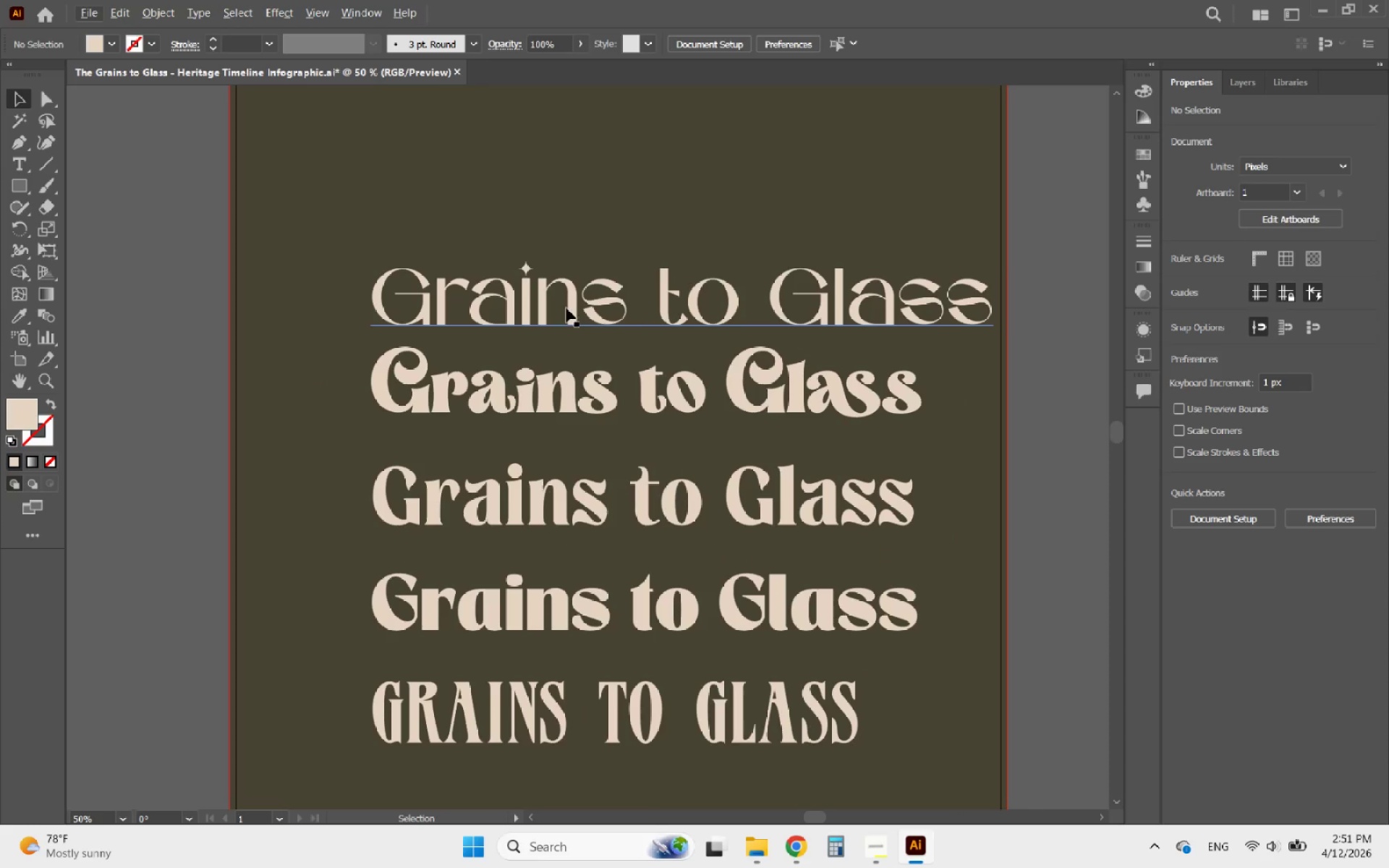 
left_click([563, 305])
 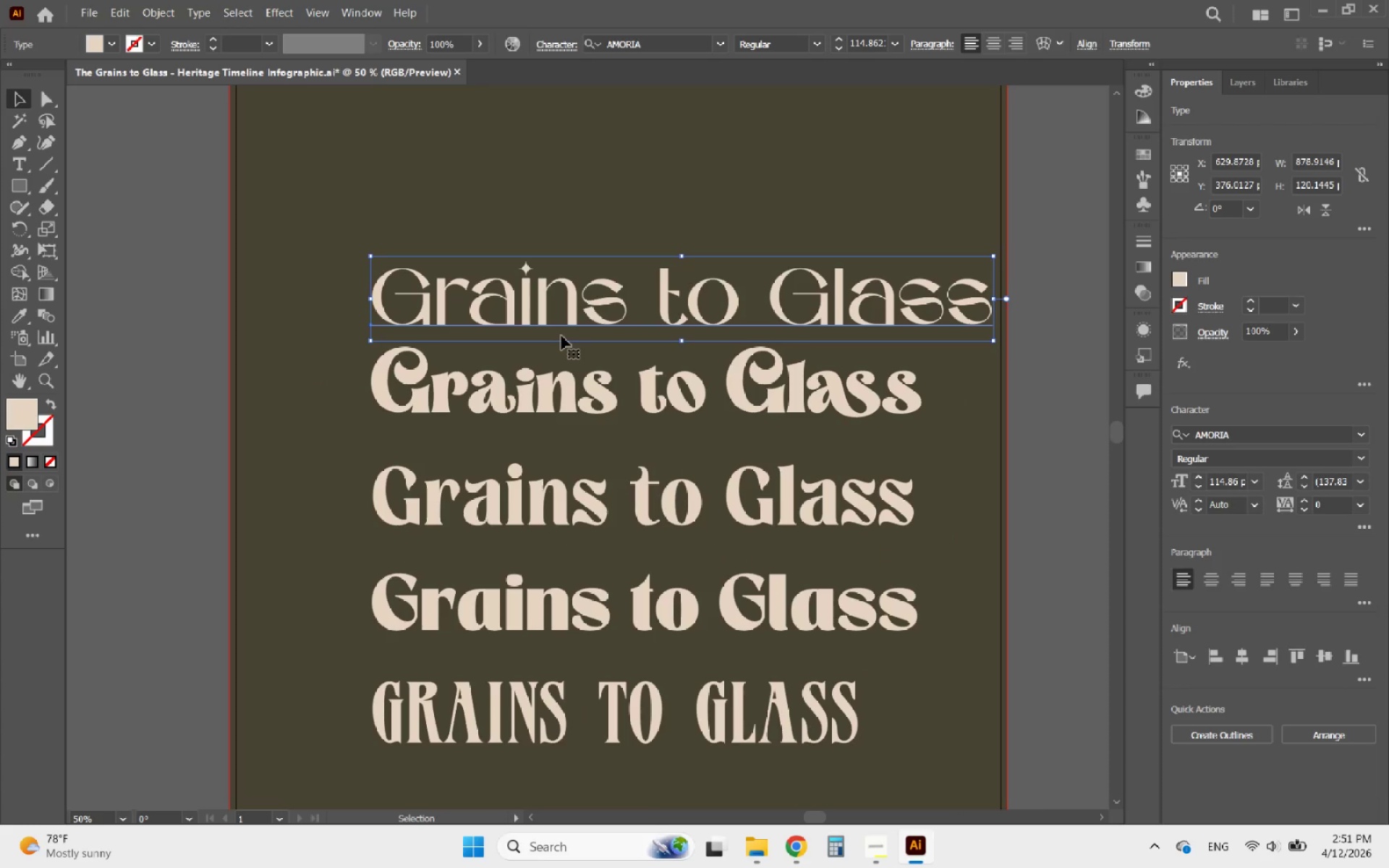 
key(Delete)
 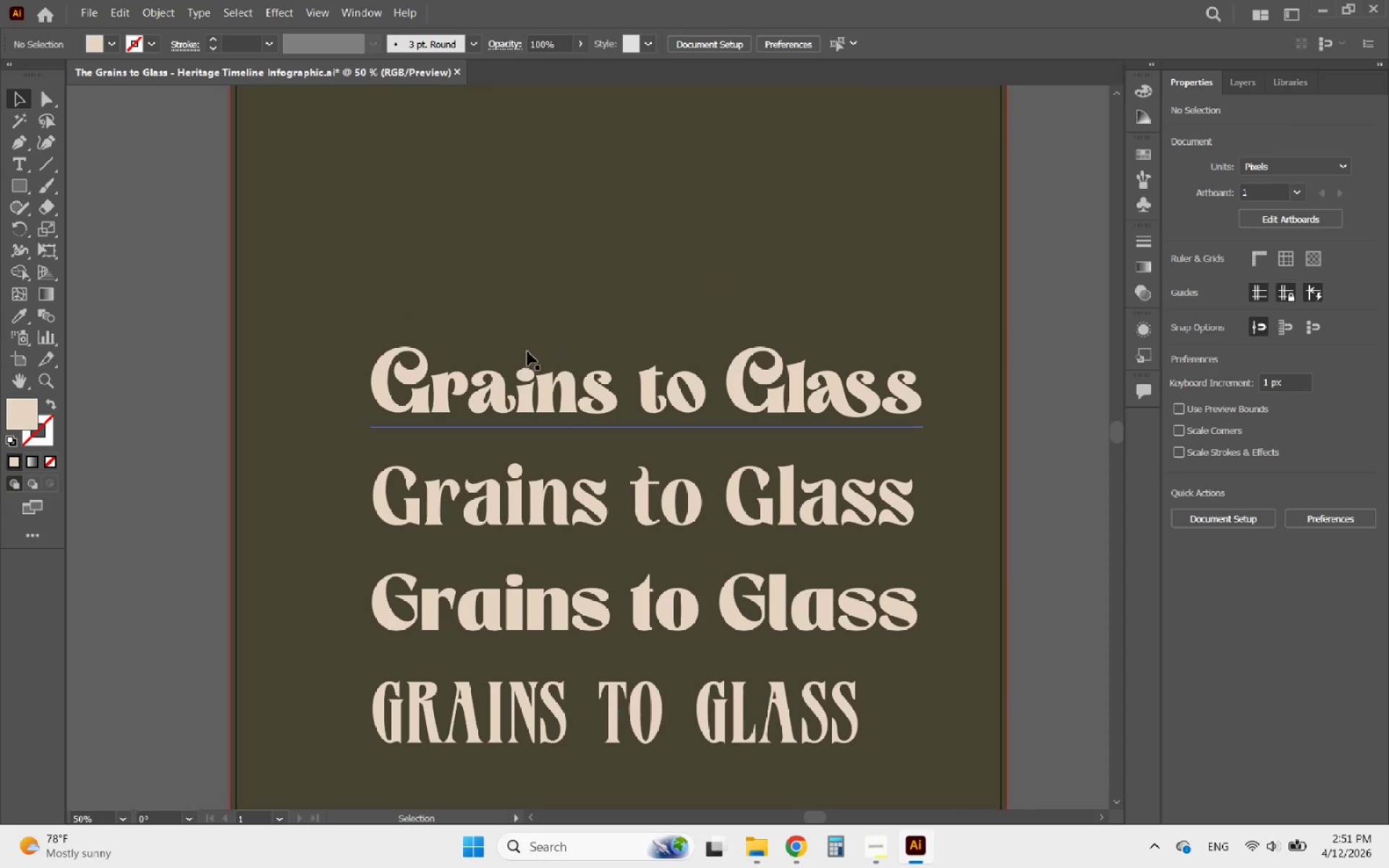 
hold_key(key=AltLeft, duration=1.98)
scroll: coordinate [526, 352], scroll_direction: down, amount: 1.0
 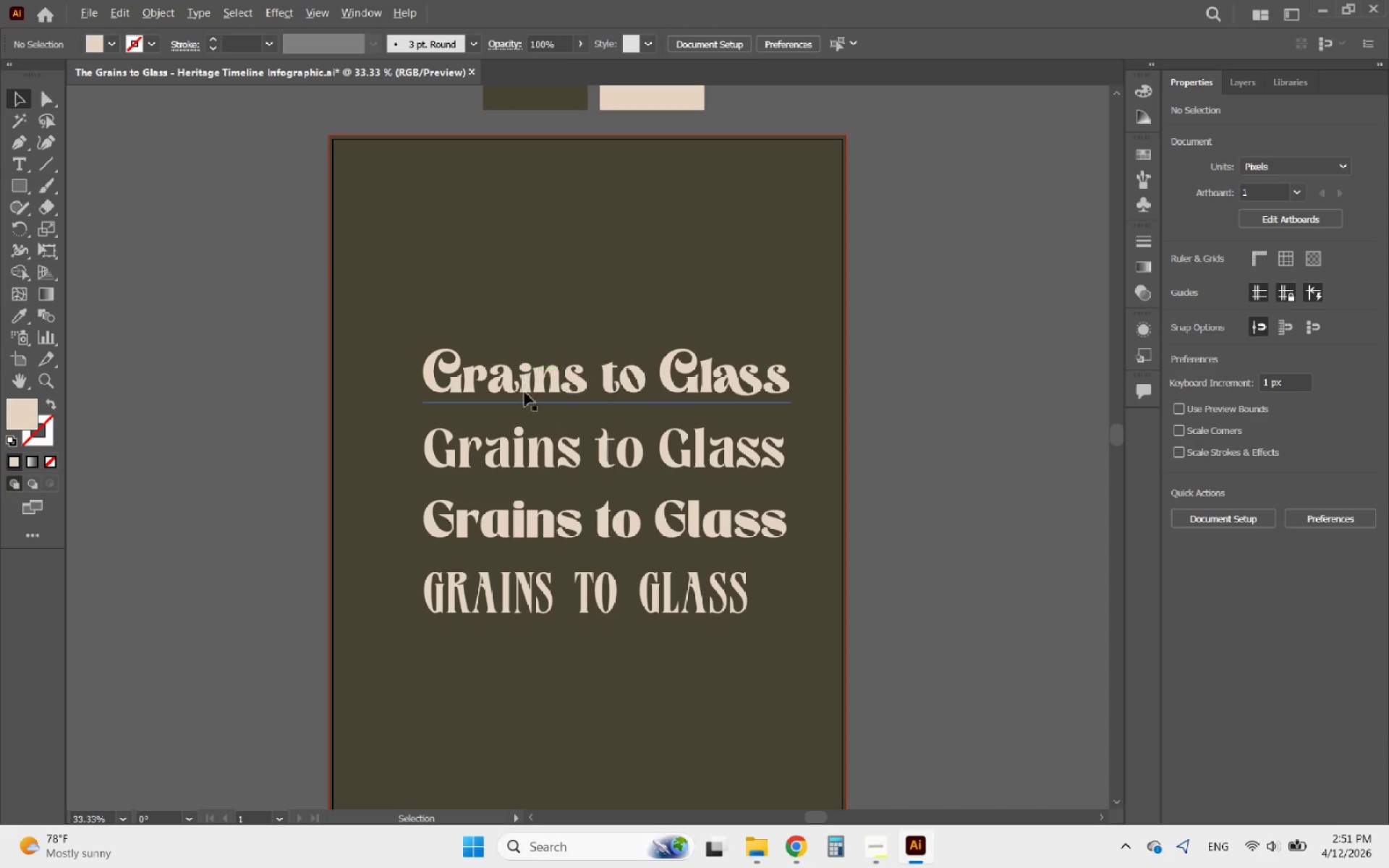 
scroll: coordinate [568, 473], scroll_direction: none, amount: 0.0
 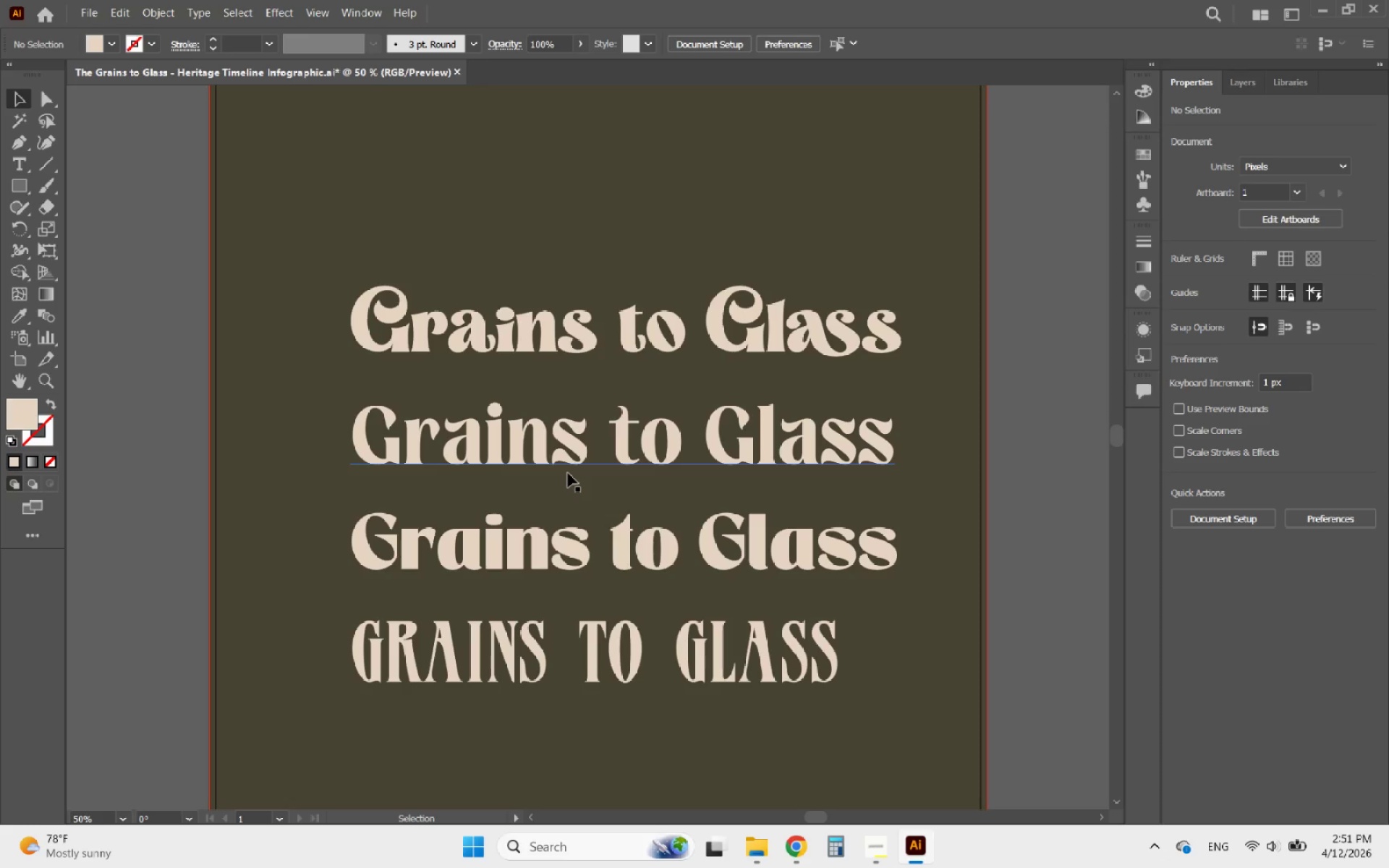 
wait(8.7)
 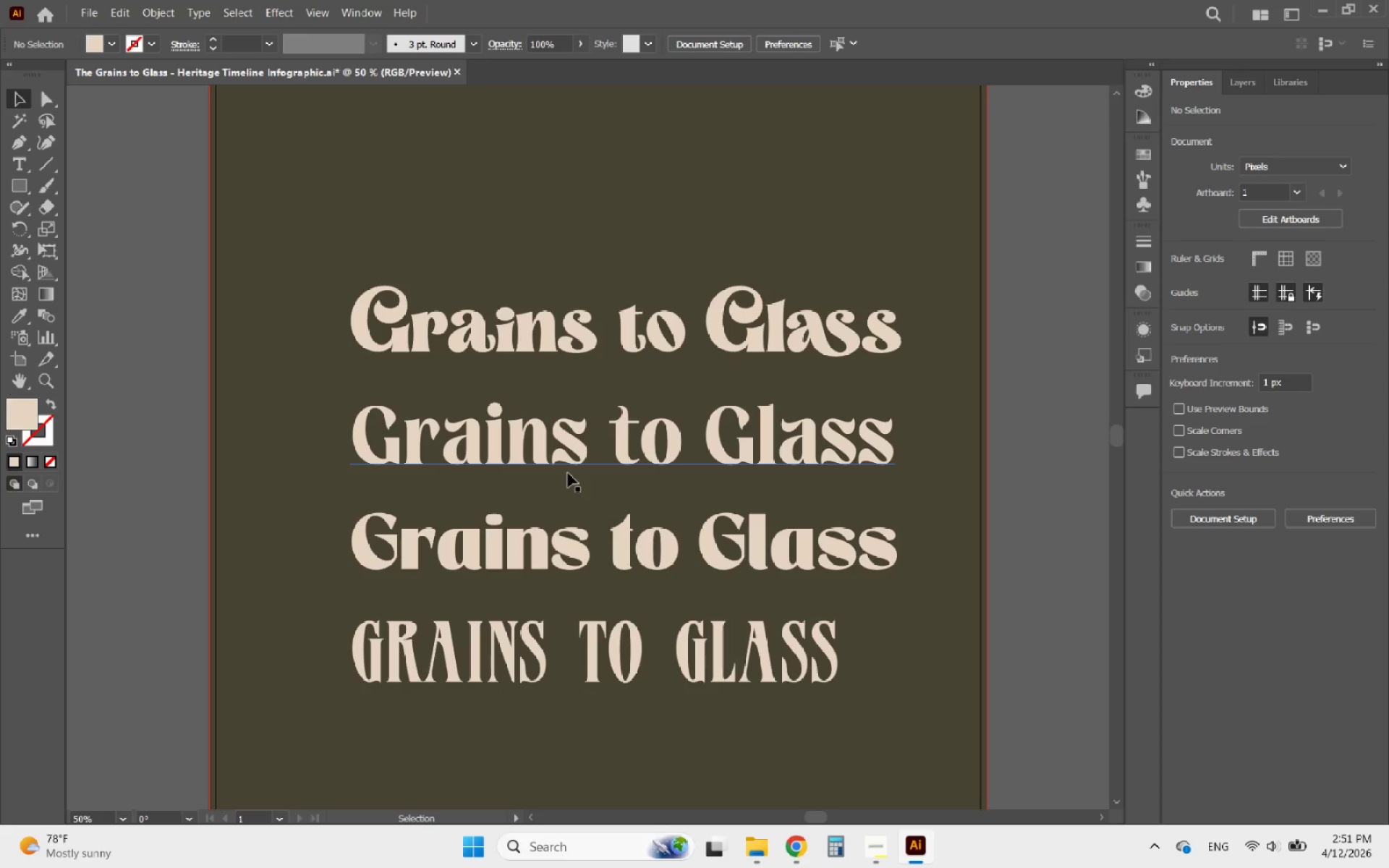 
scroll: coordinate [566, 480], scroll_direction: none, amount: 0.0
 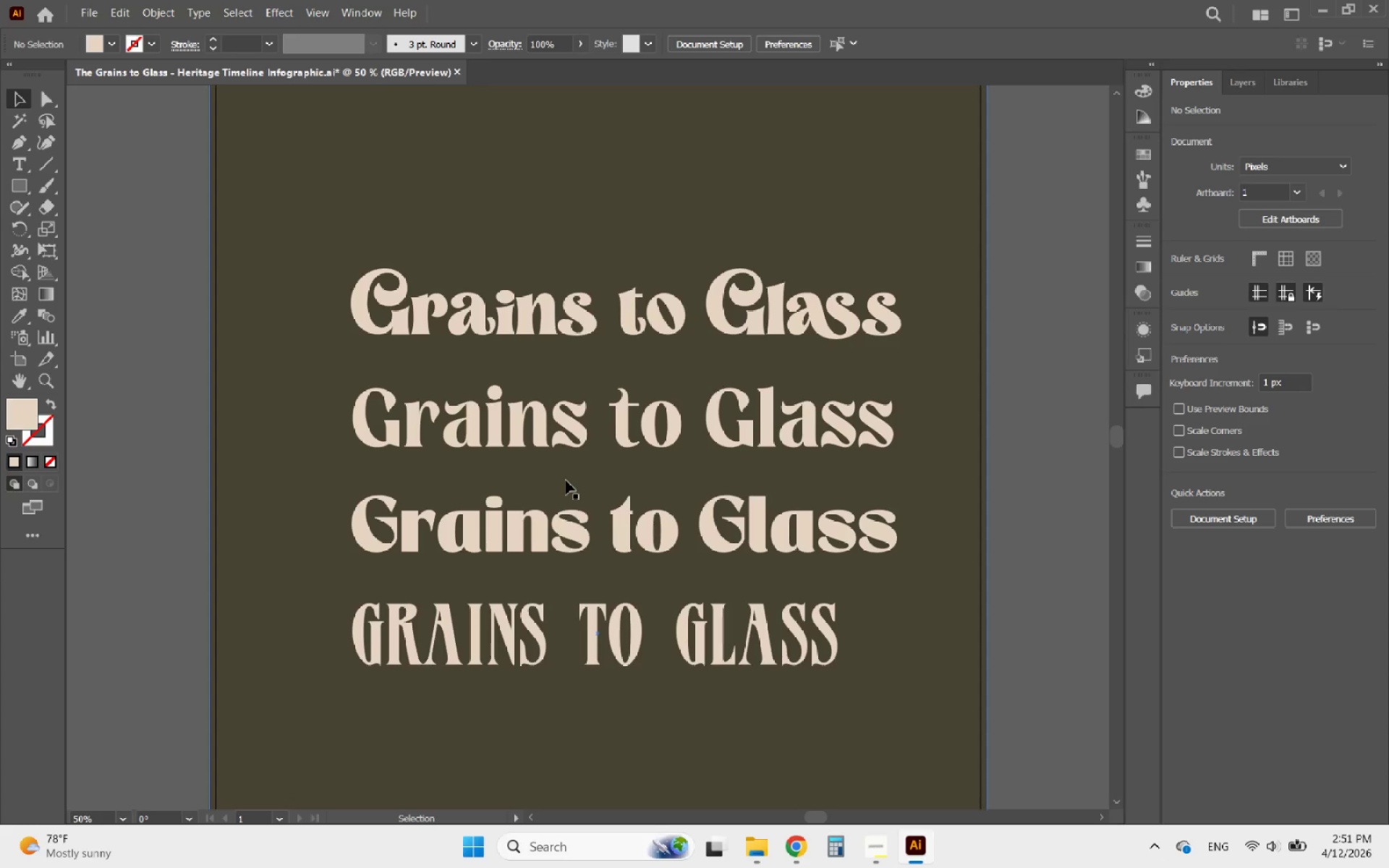 
hold_key(key=AltLeft, duration=4.38)
scroll: coordinate [589, 516], scroll_direction: down, amount: 2.0
 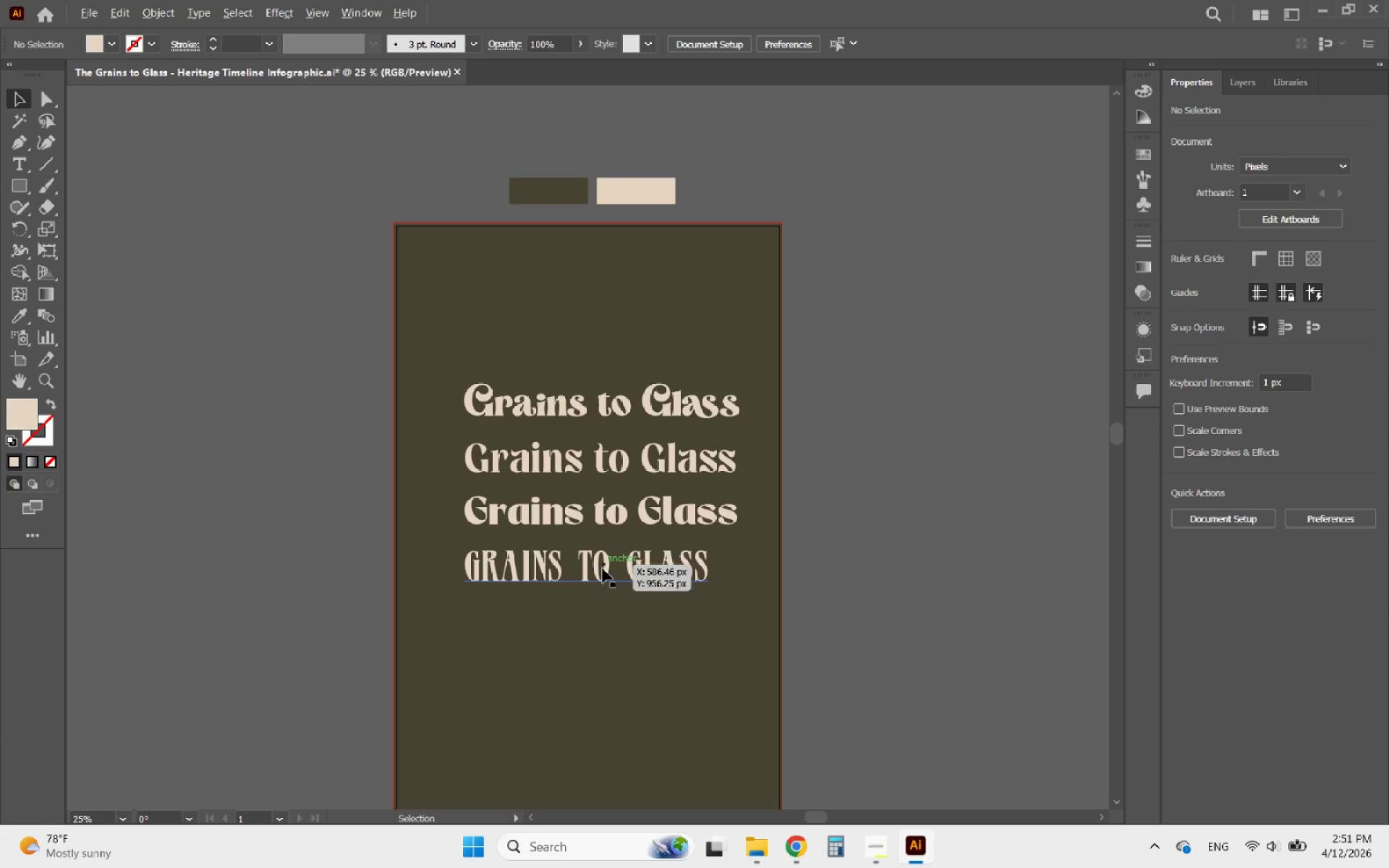 
scroll: coordinate [603, 584], scroll_direction: none, amount: 0.0
 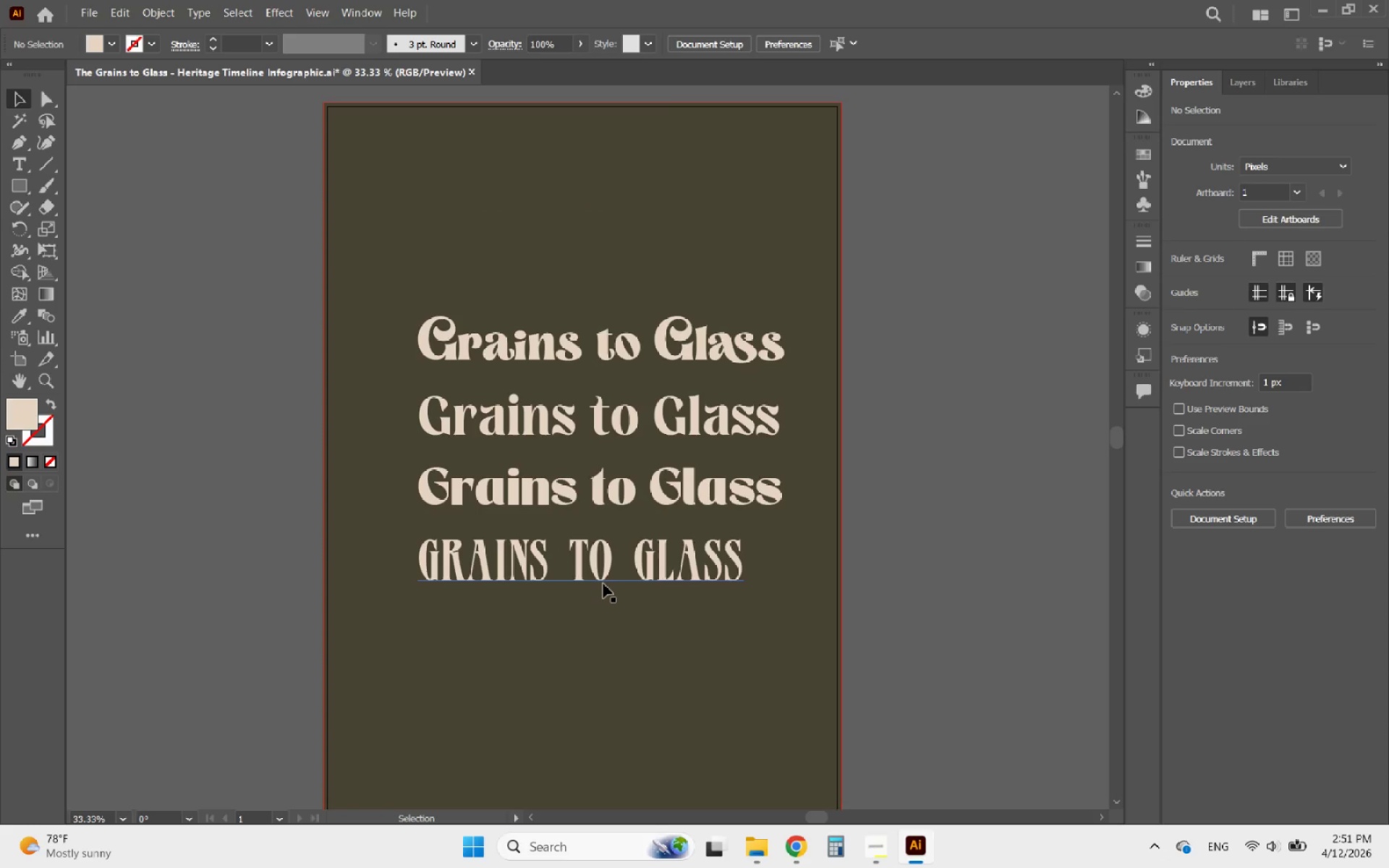 
scroll: coordinate [609, 552], scroll_direction: up, amount: 2.0
 